 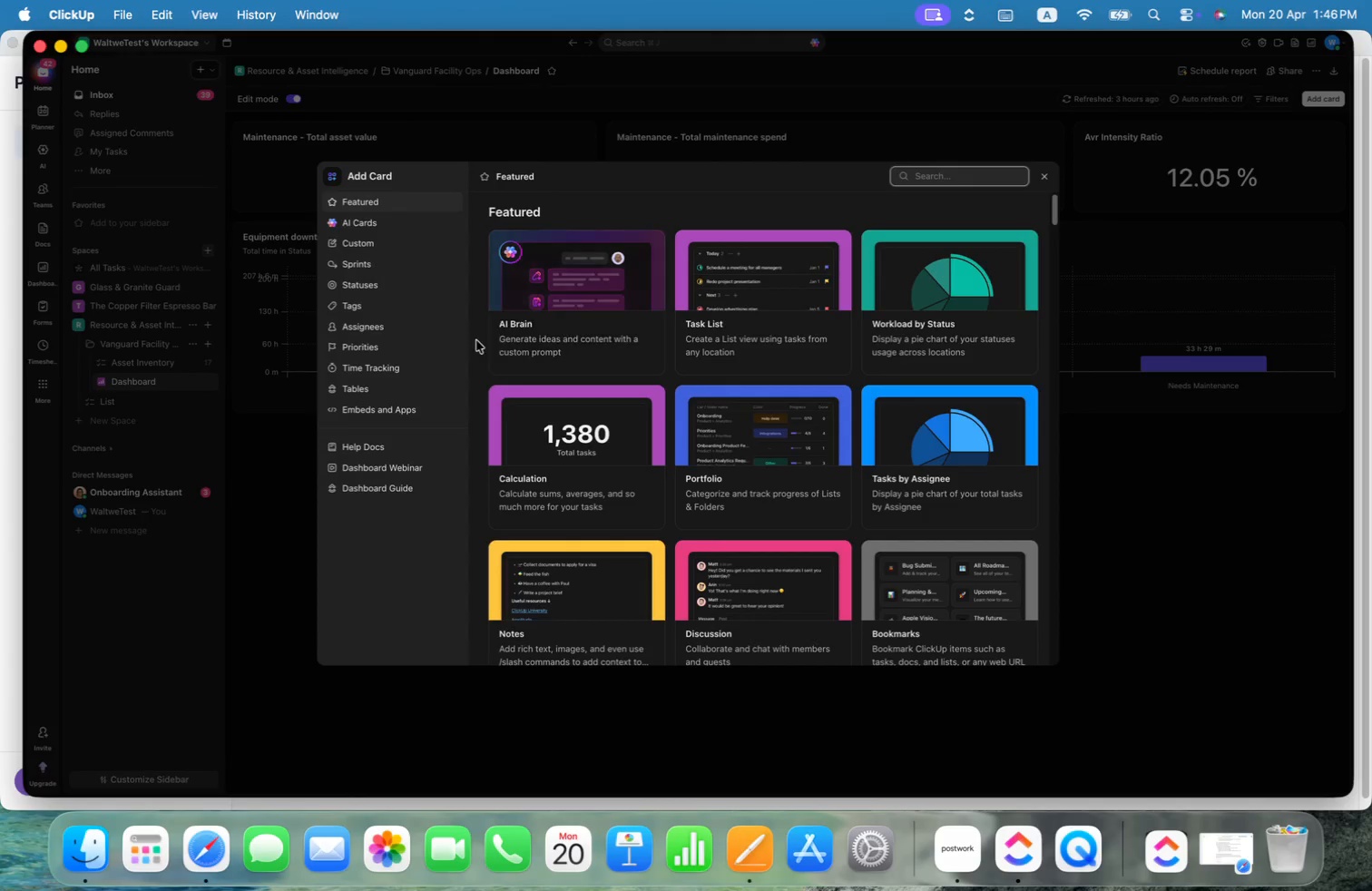 
left_click([359, 239])
 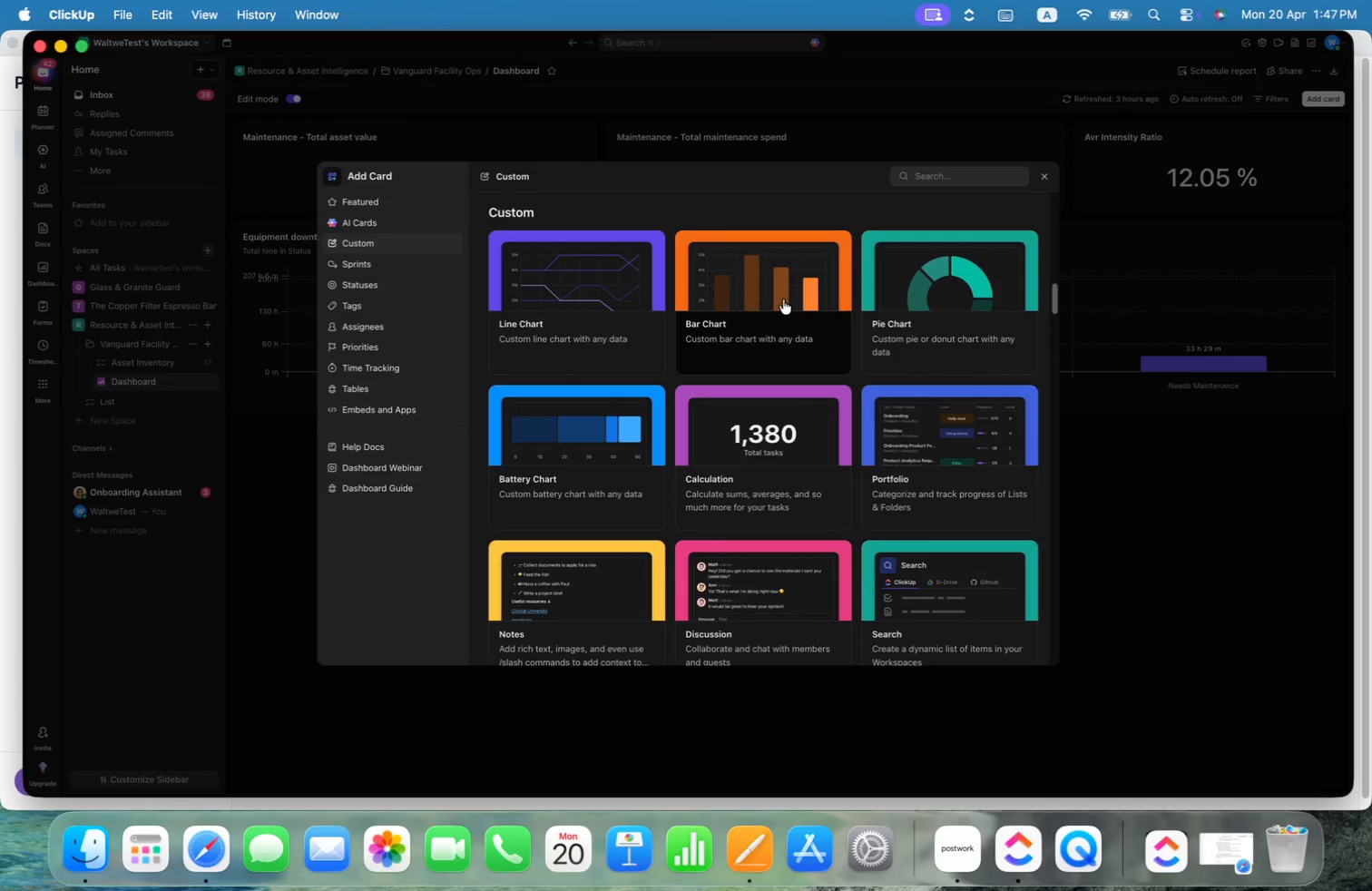 
left_click([783, 299])
 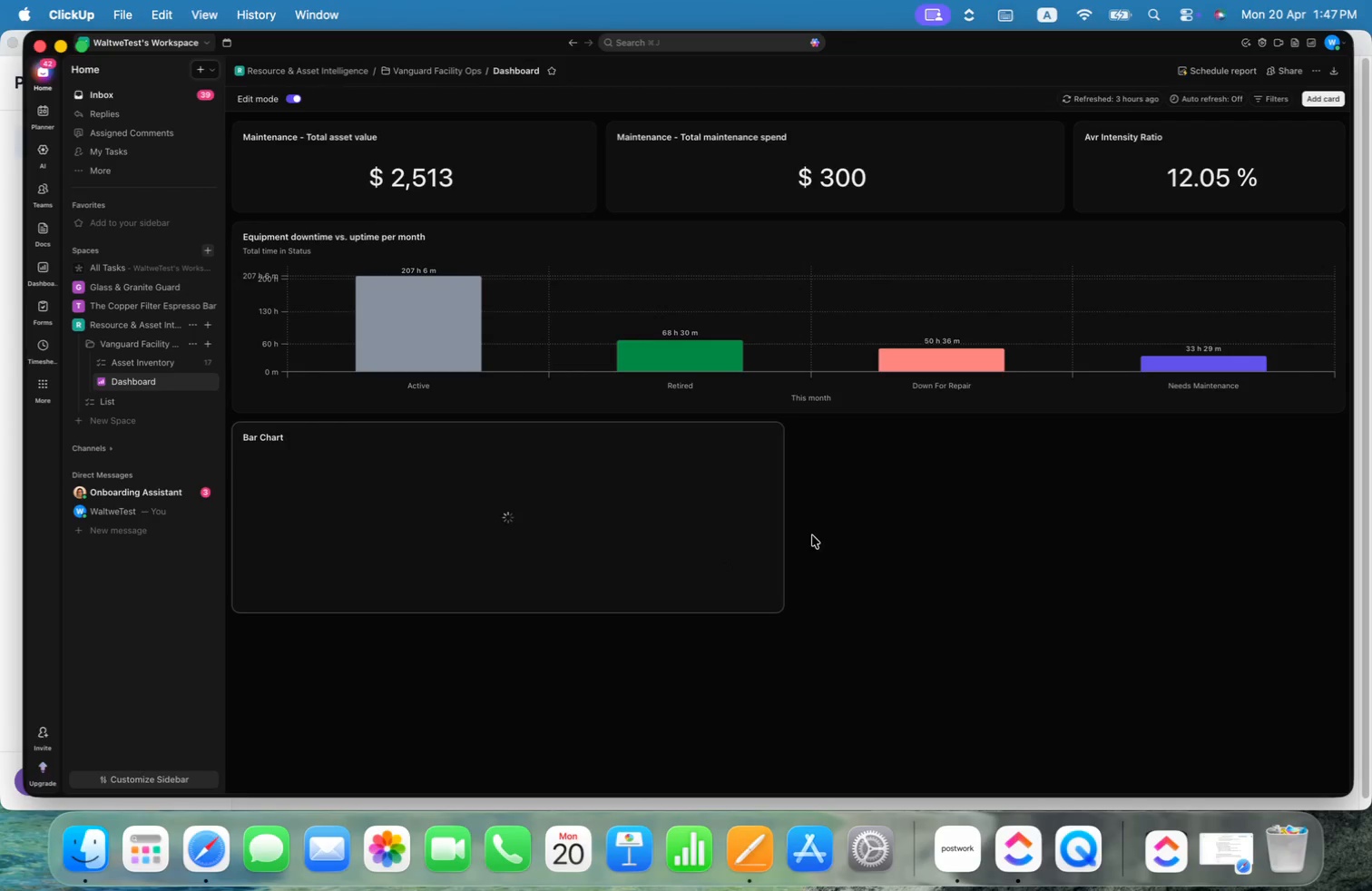 
left_click_drag(start_coordinate=[784, 538], to_coordinate=[1314, 519])
 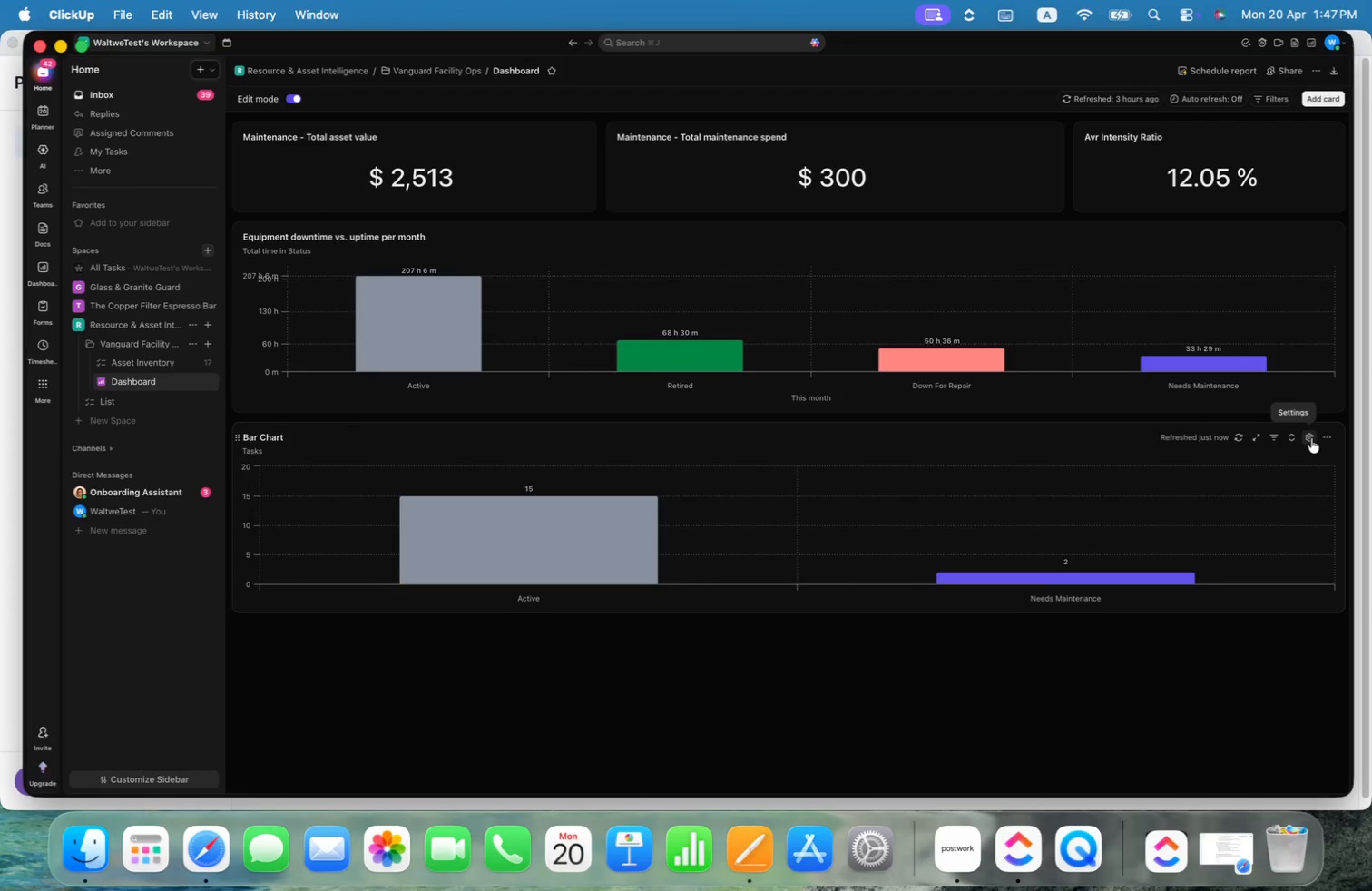 
wait(5.22)
 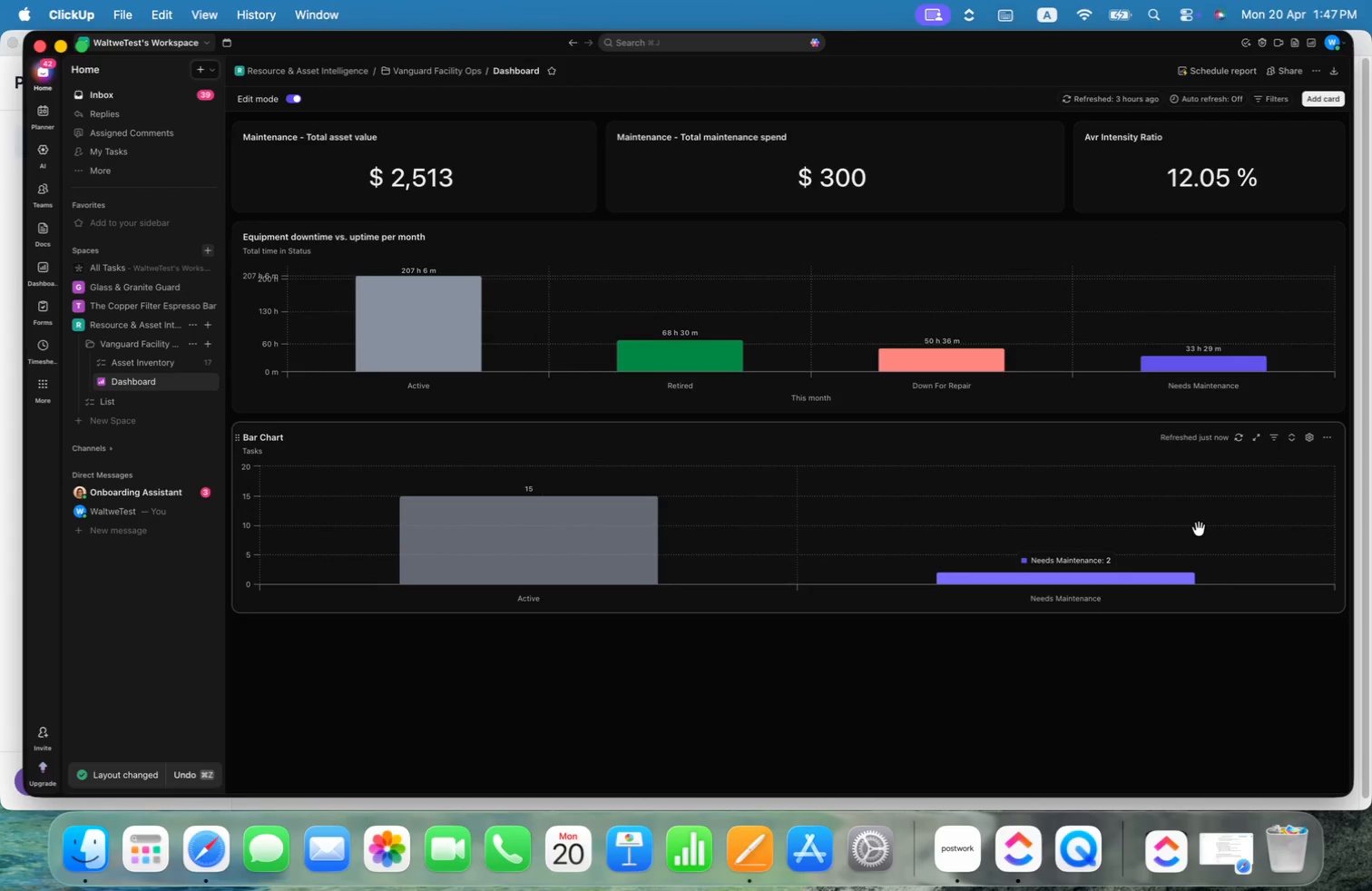 
left_click([1311, 438])
 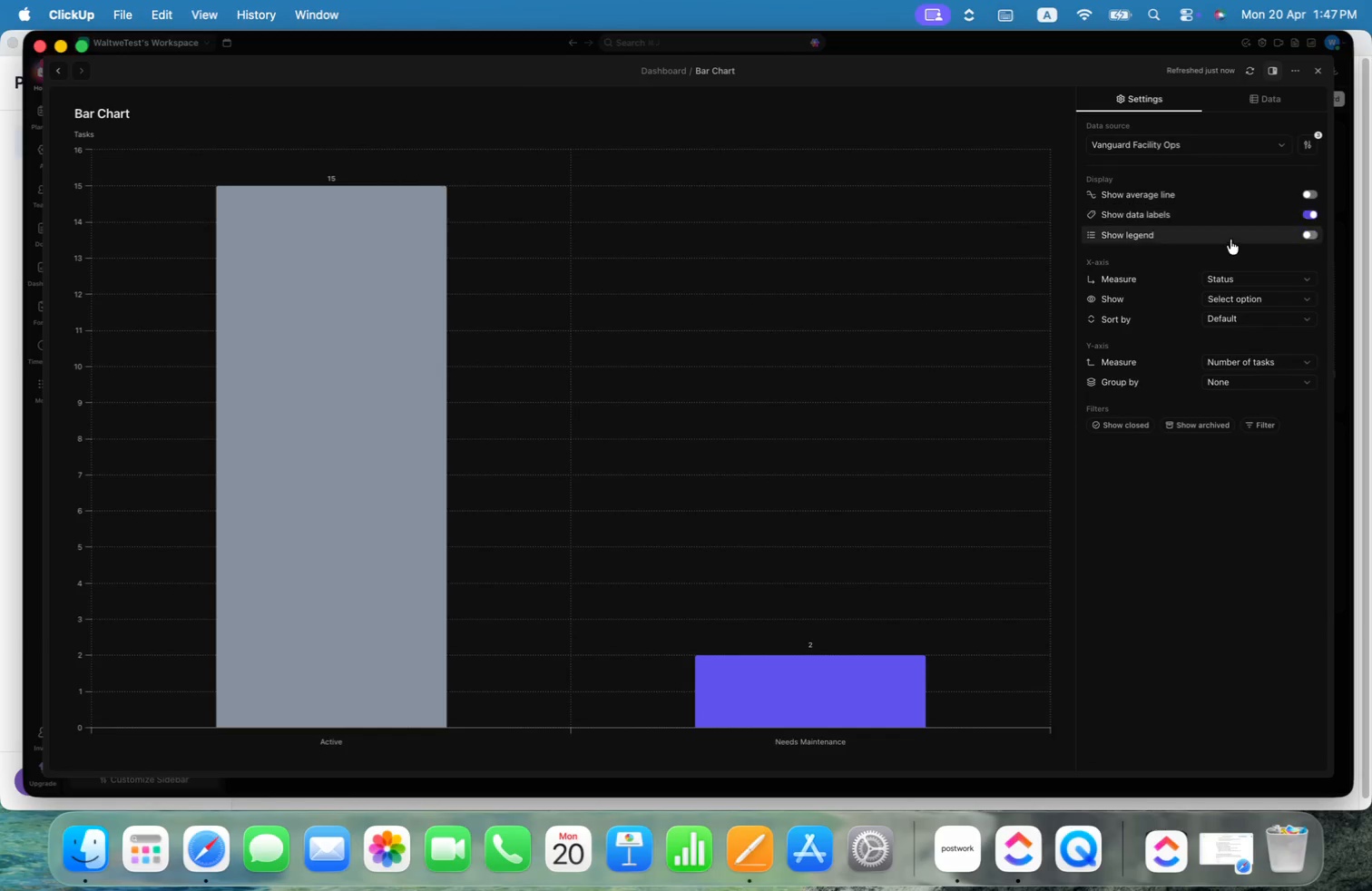 
left_click([1256, 273])
 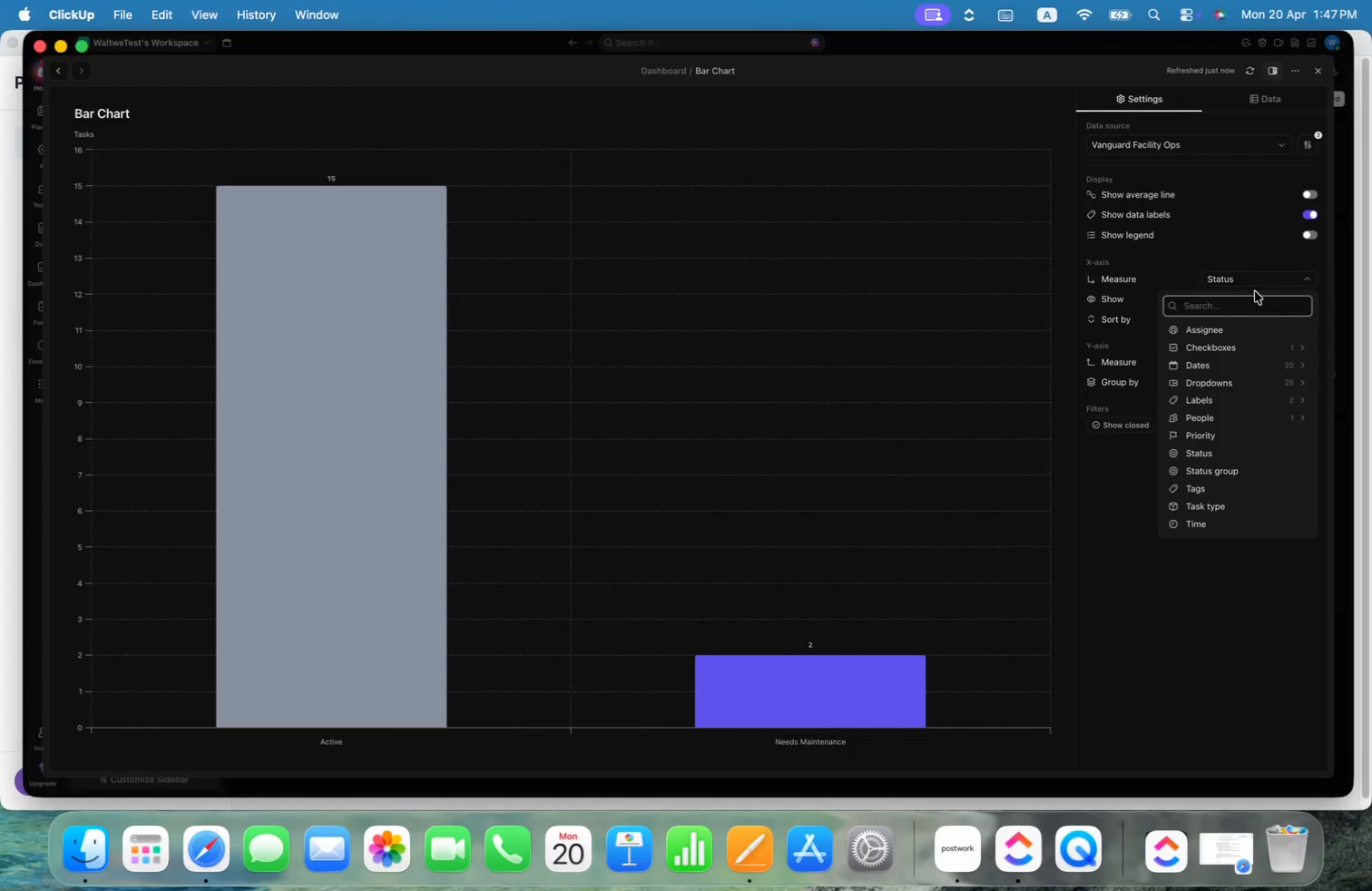 
left_click([1242, 305])
 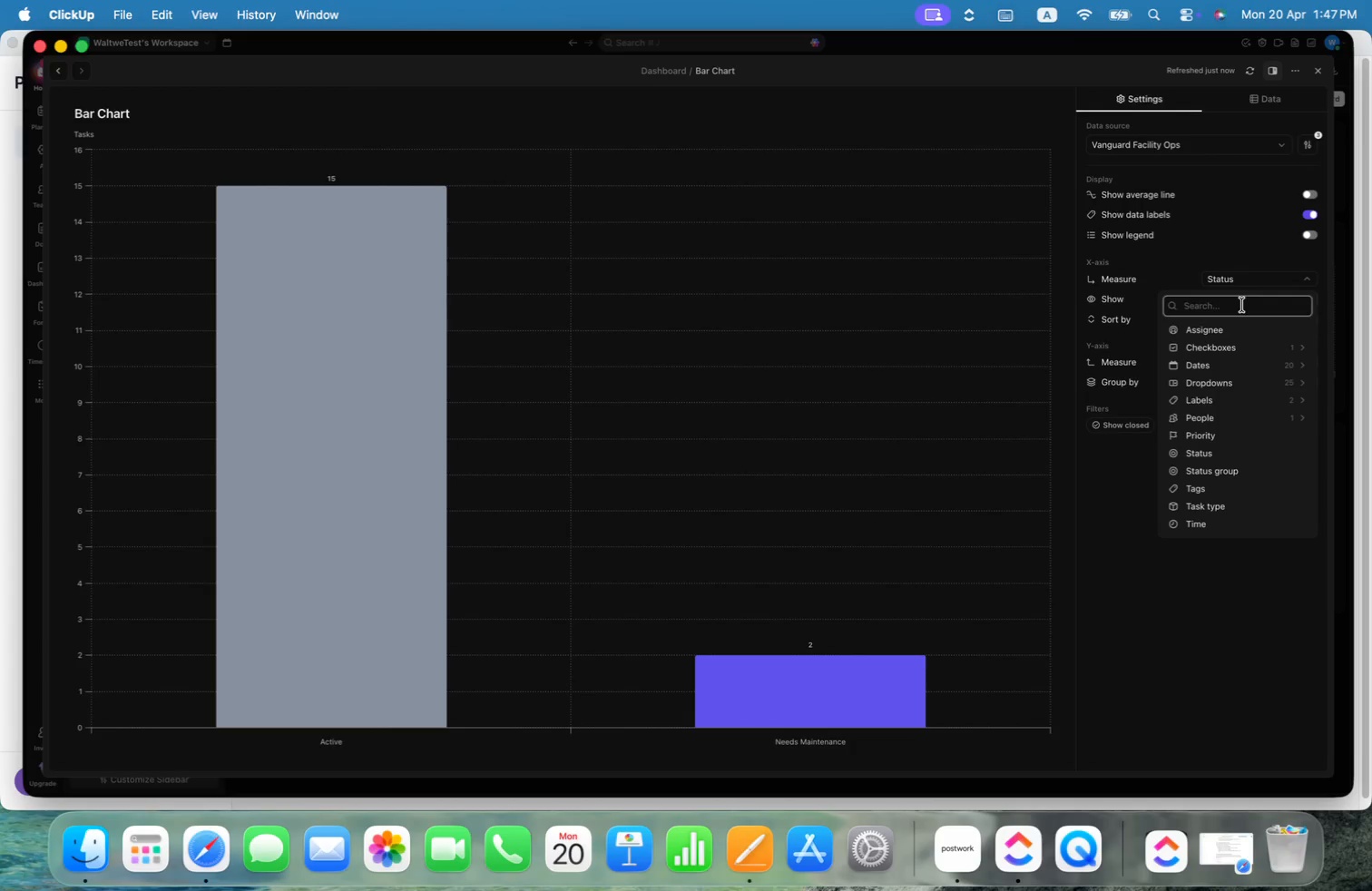 
type(loc)
 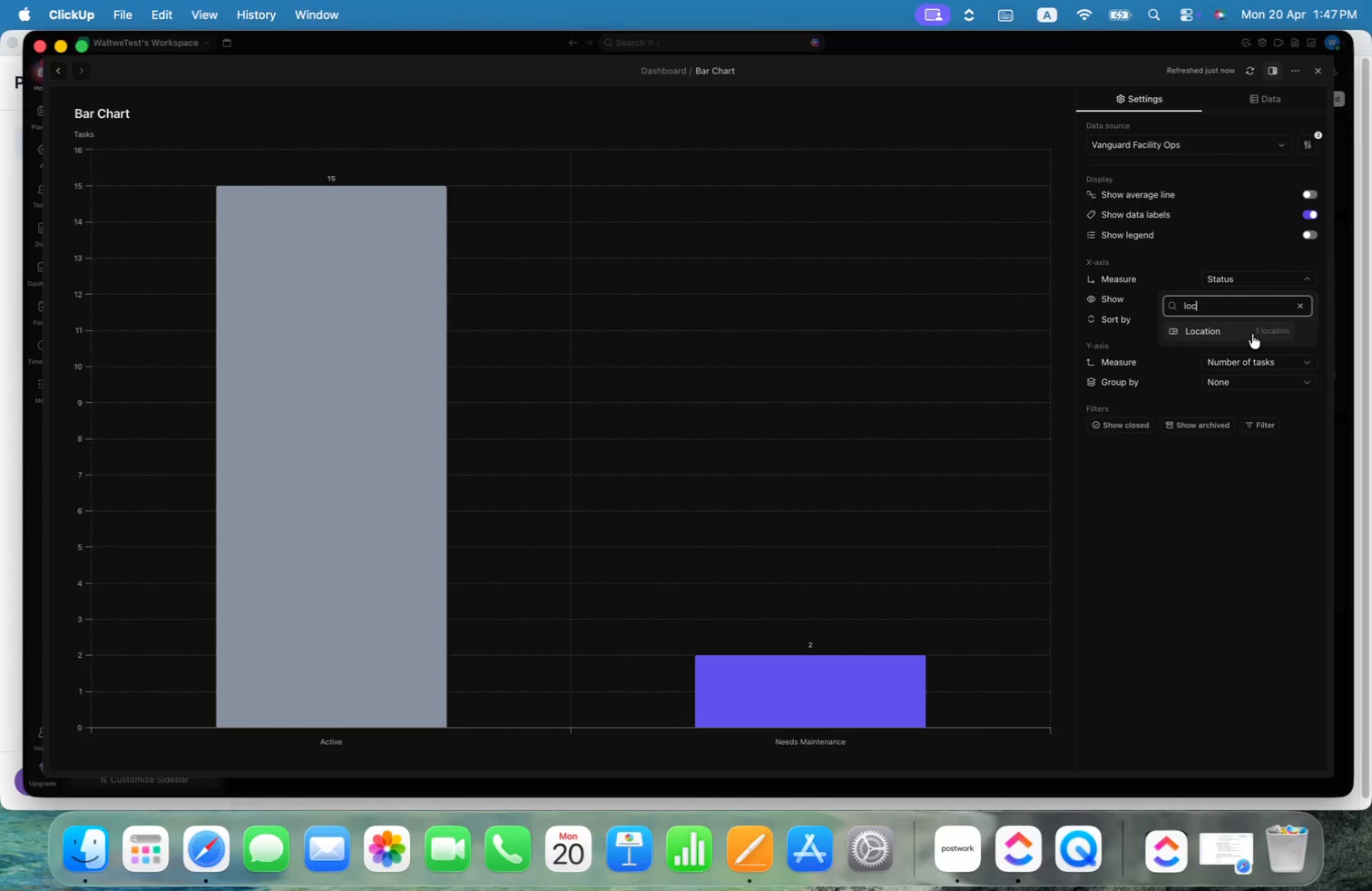 
left_click([1250, 334])
 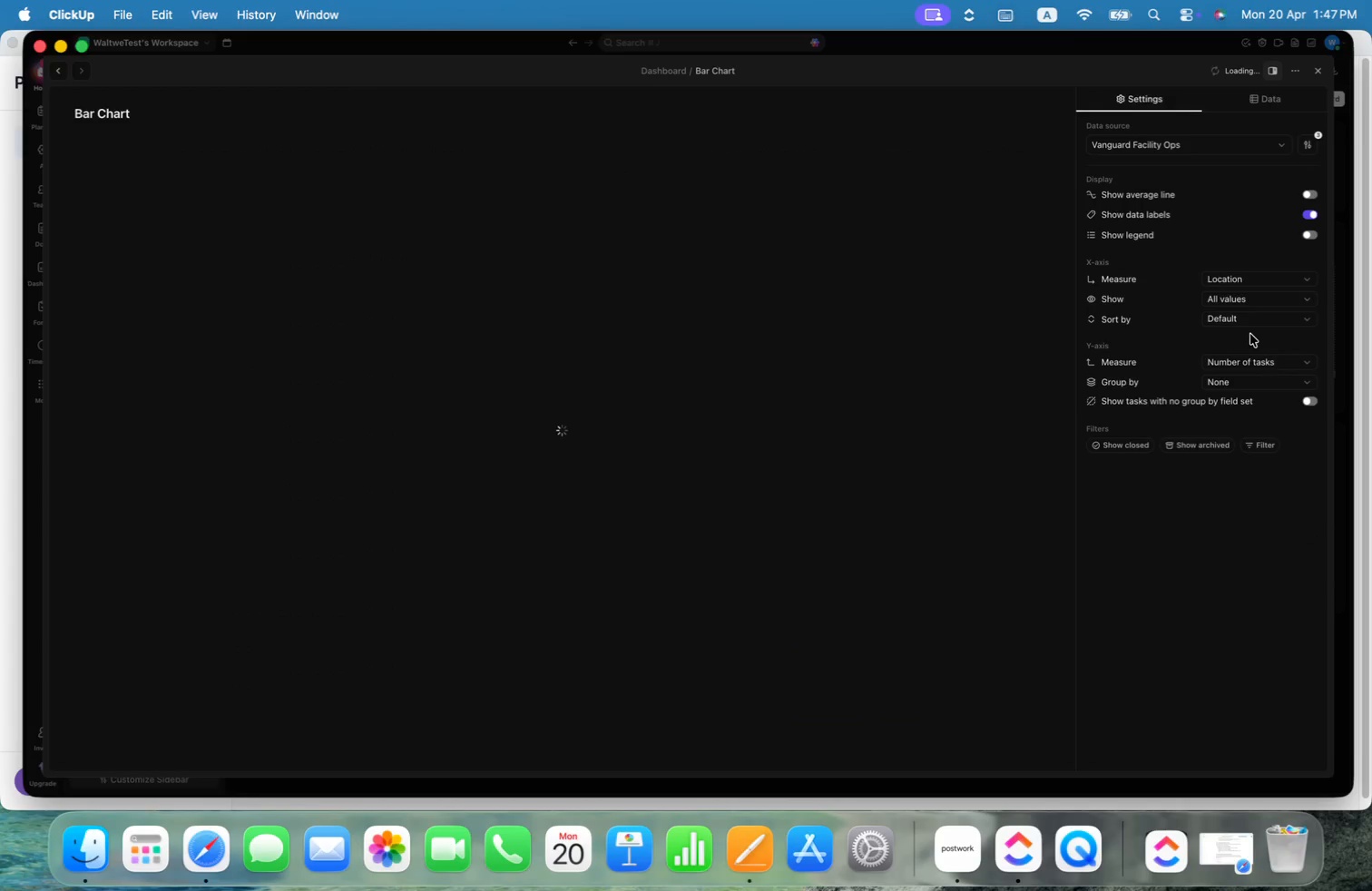 
left_click([1273, 301])
 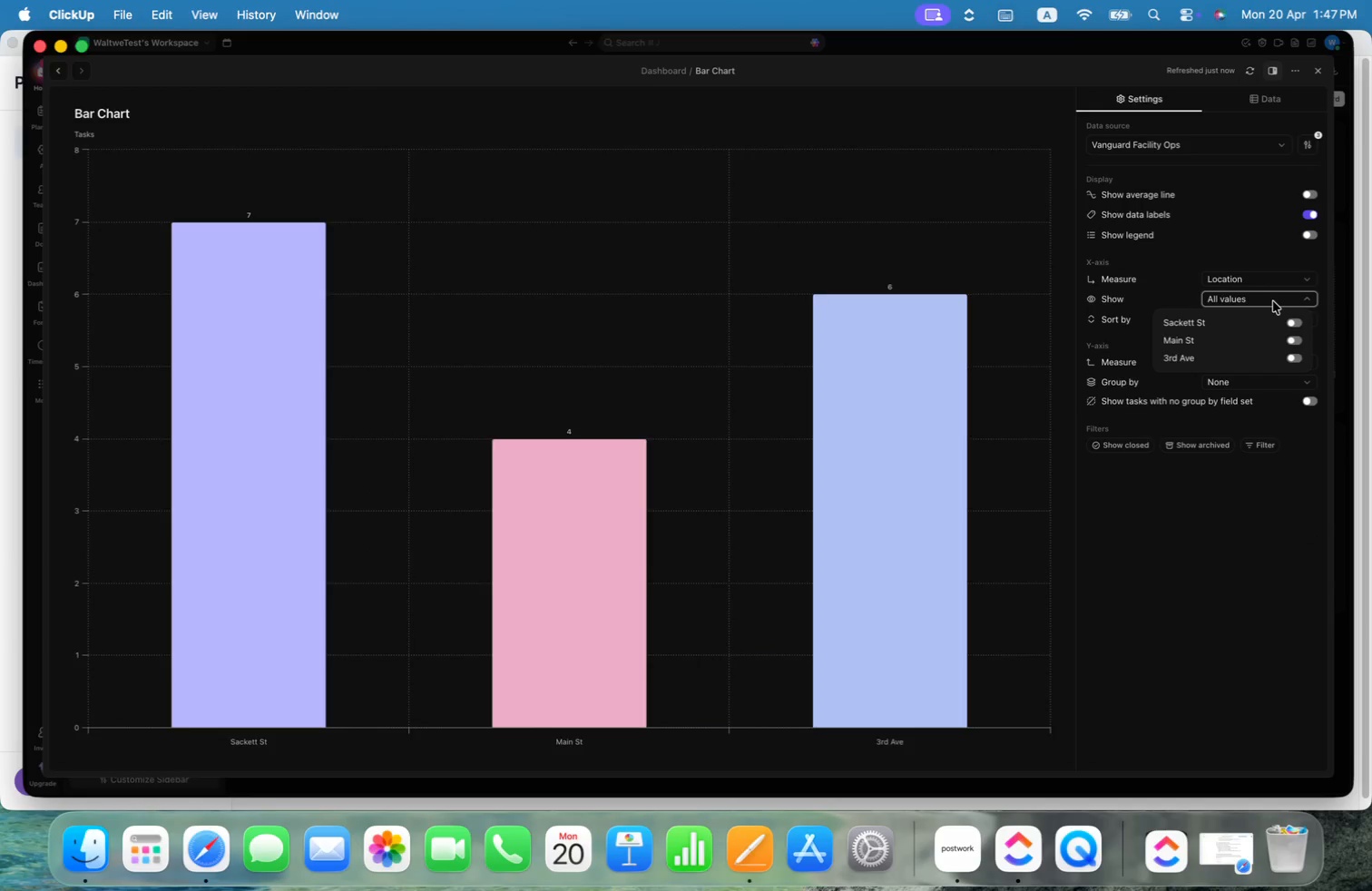 
left_click([1273, 301])
 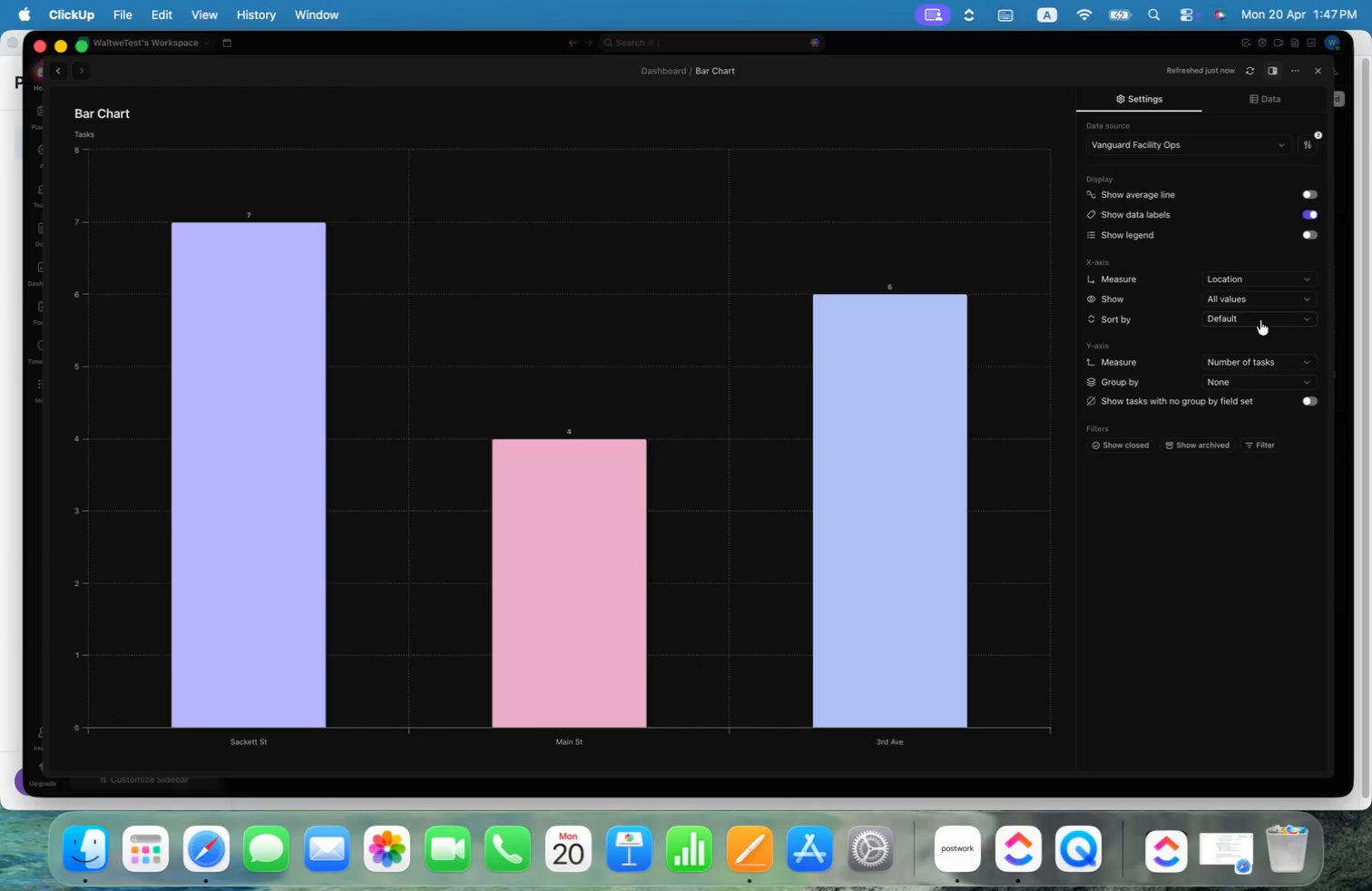 
left_click([1259, 320])
 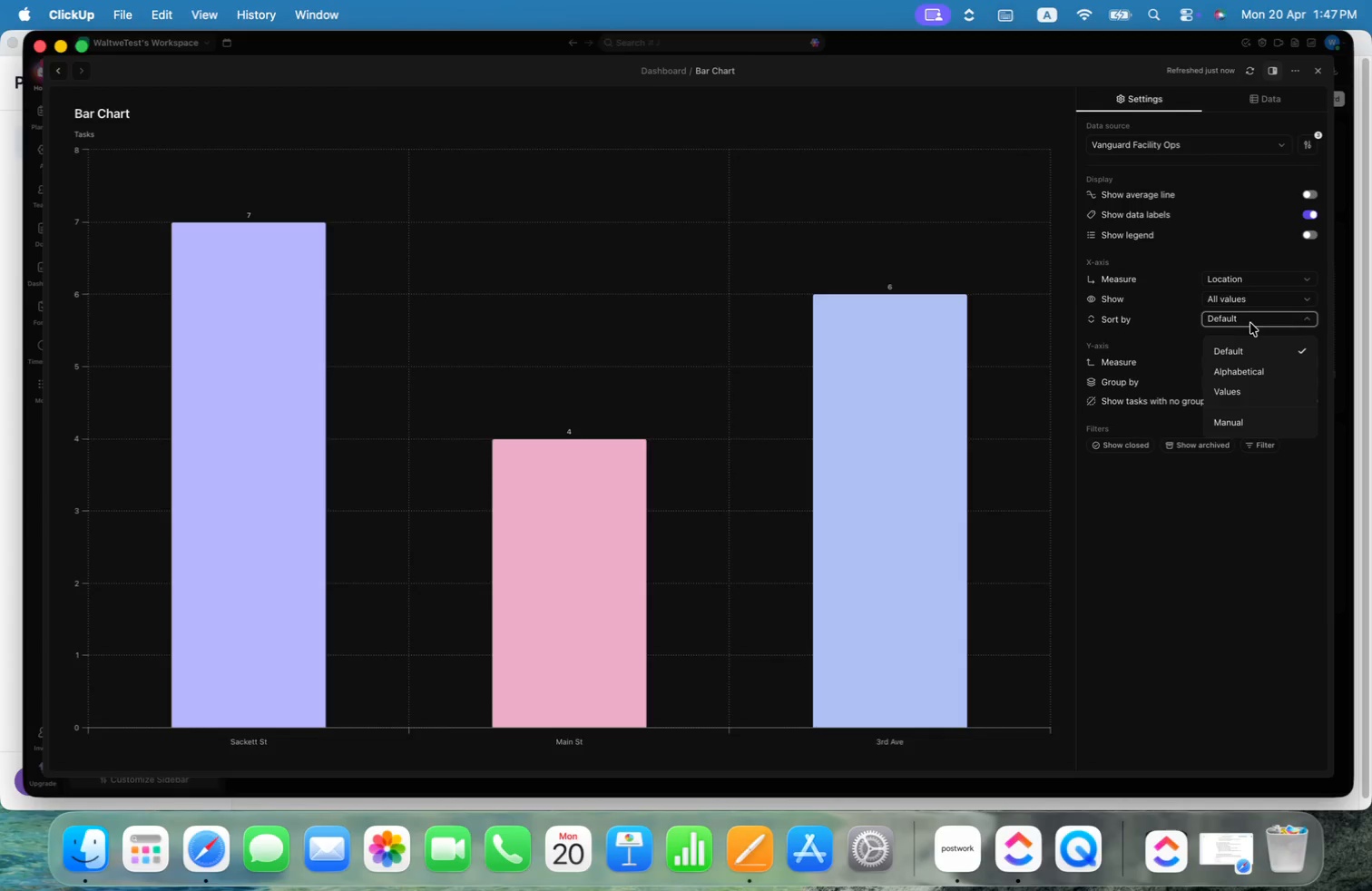 
left_click([1174, 331])
 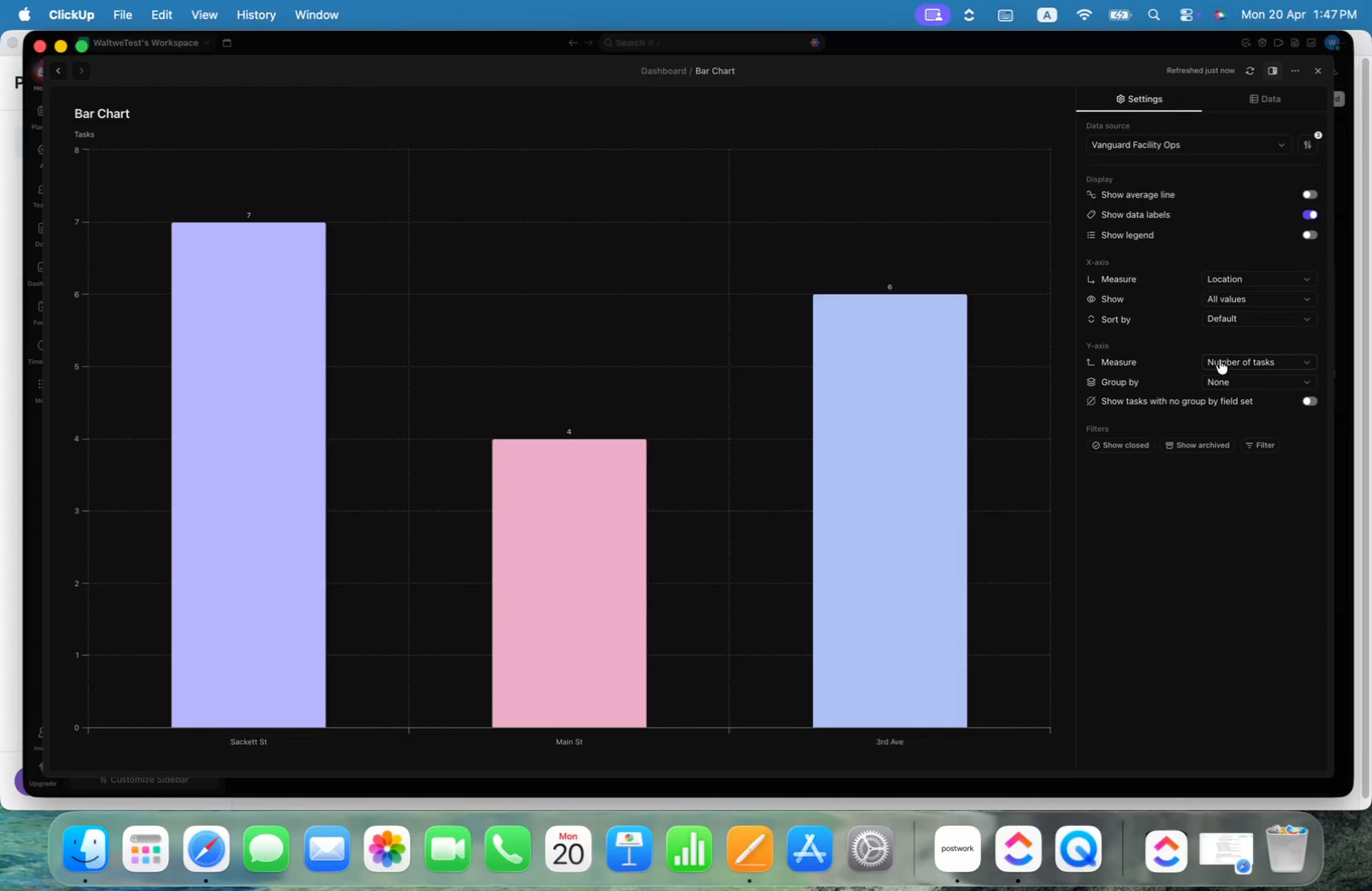 
left_click([1235, 359])
 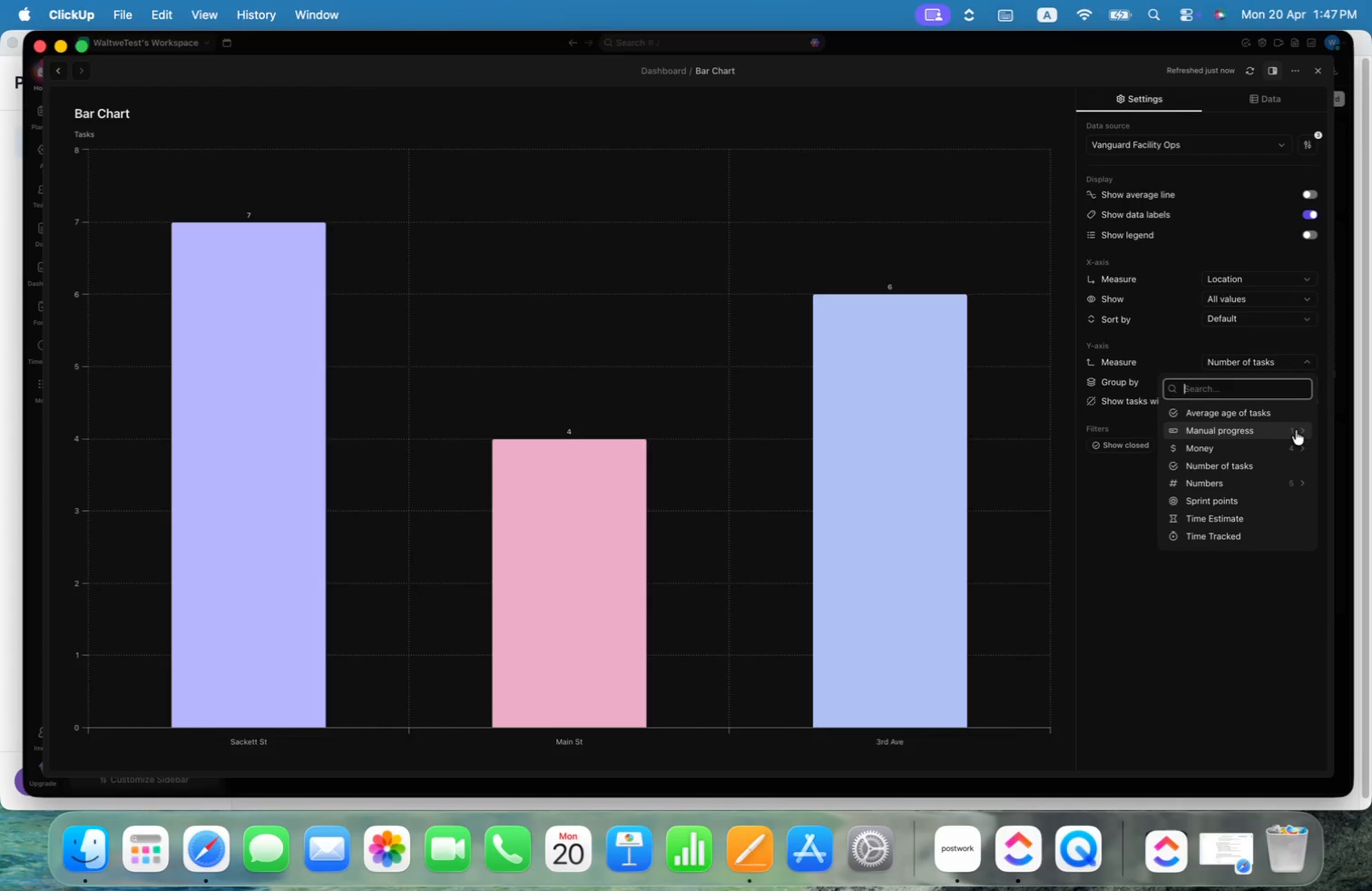 
wait(8.34)
 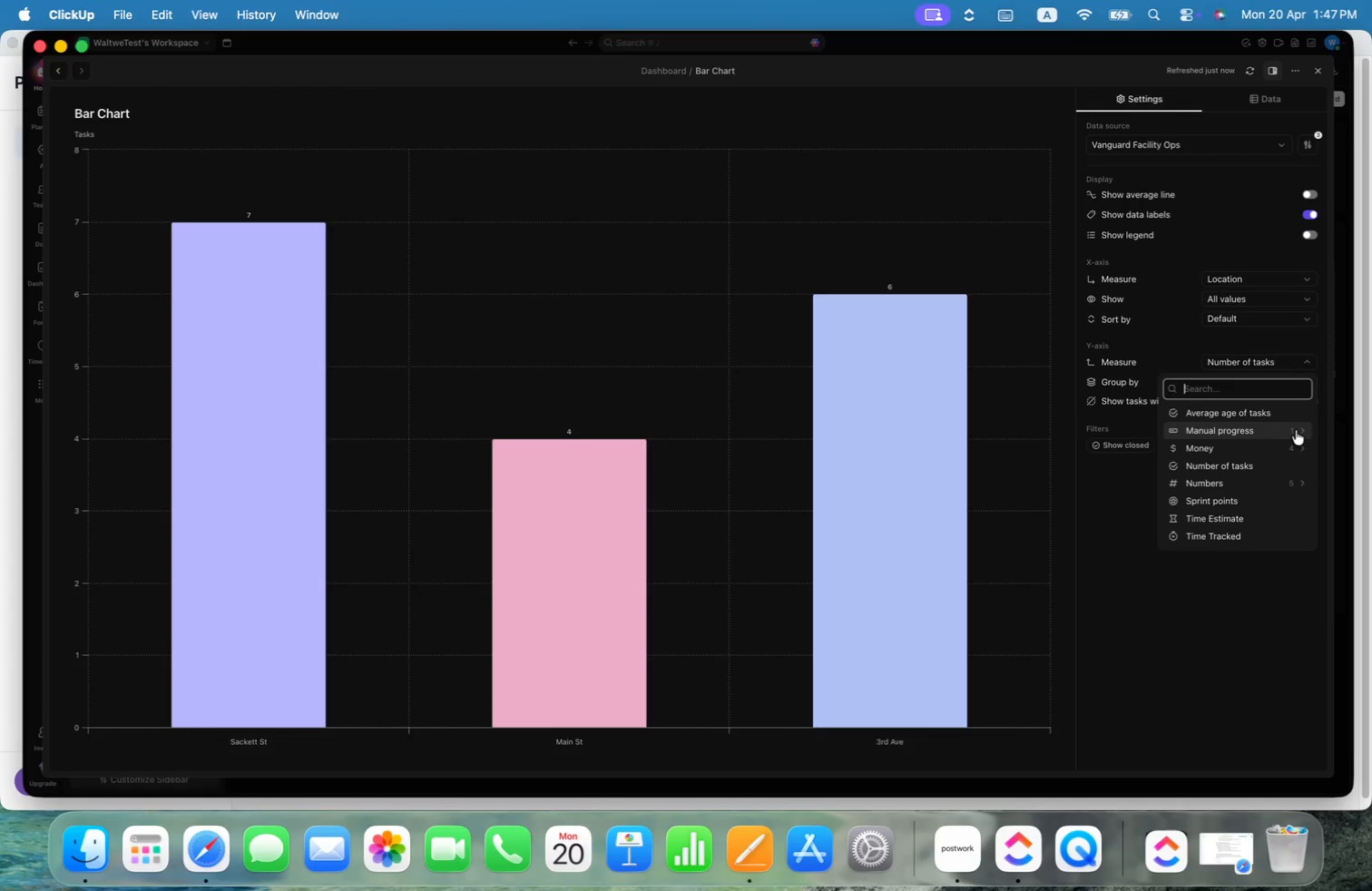 
mouse_move([1294, 473])
 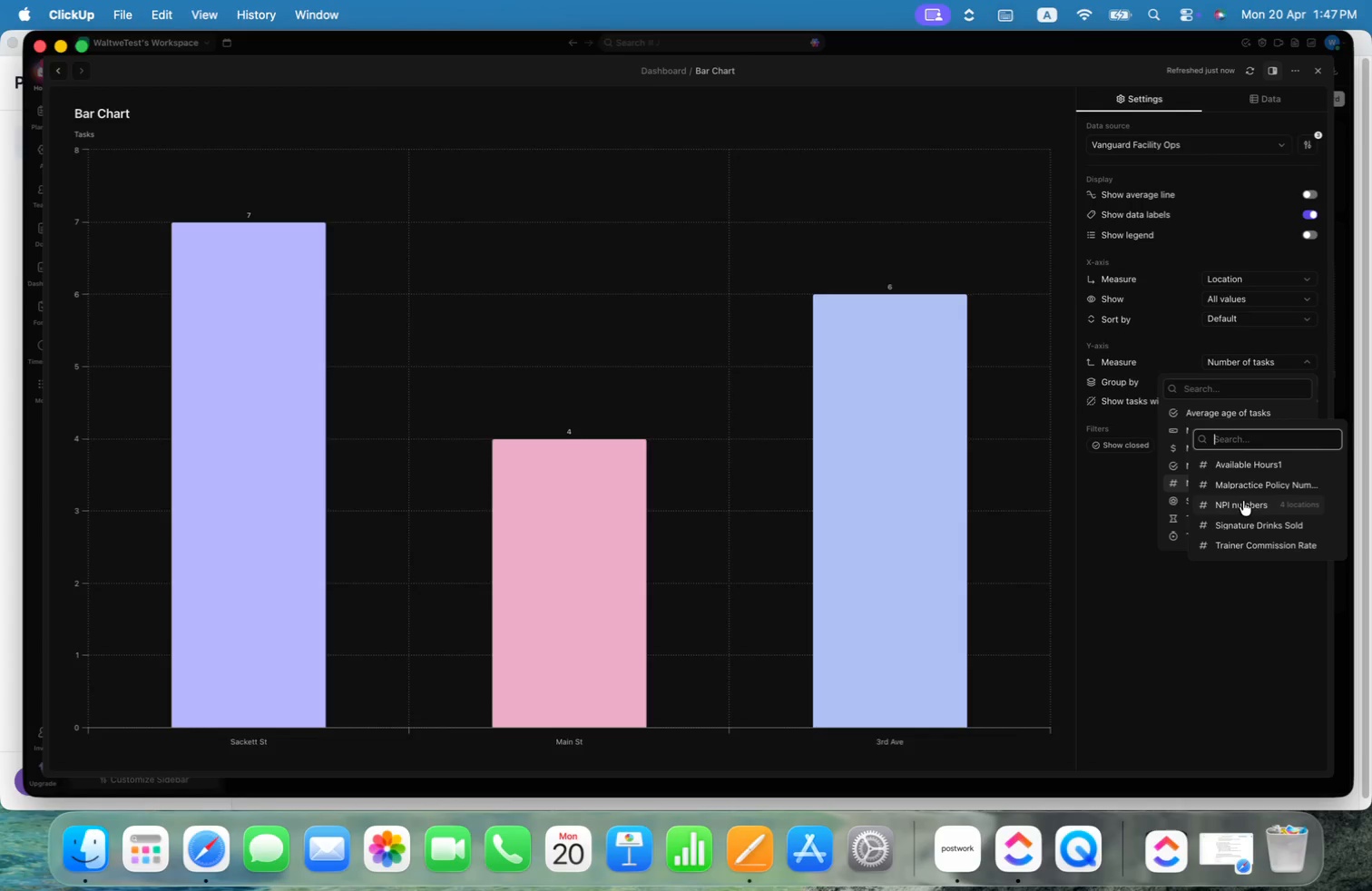 
left_click([1237, 608])
 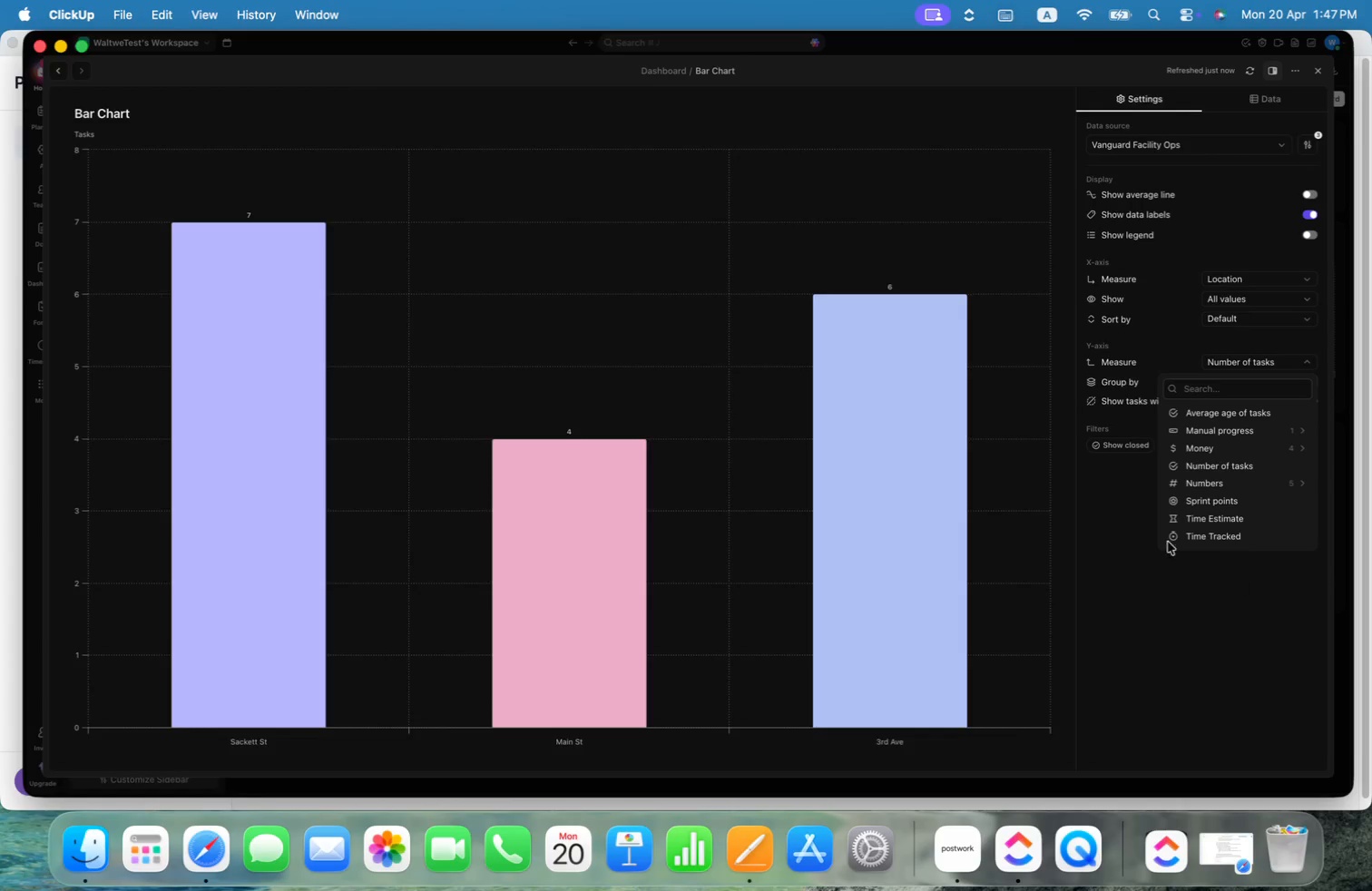 
left_click([1145, 524])
 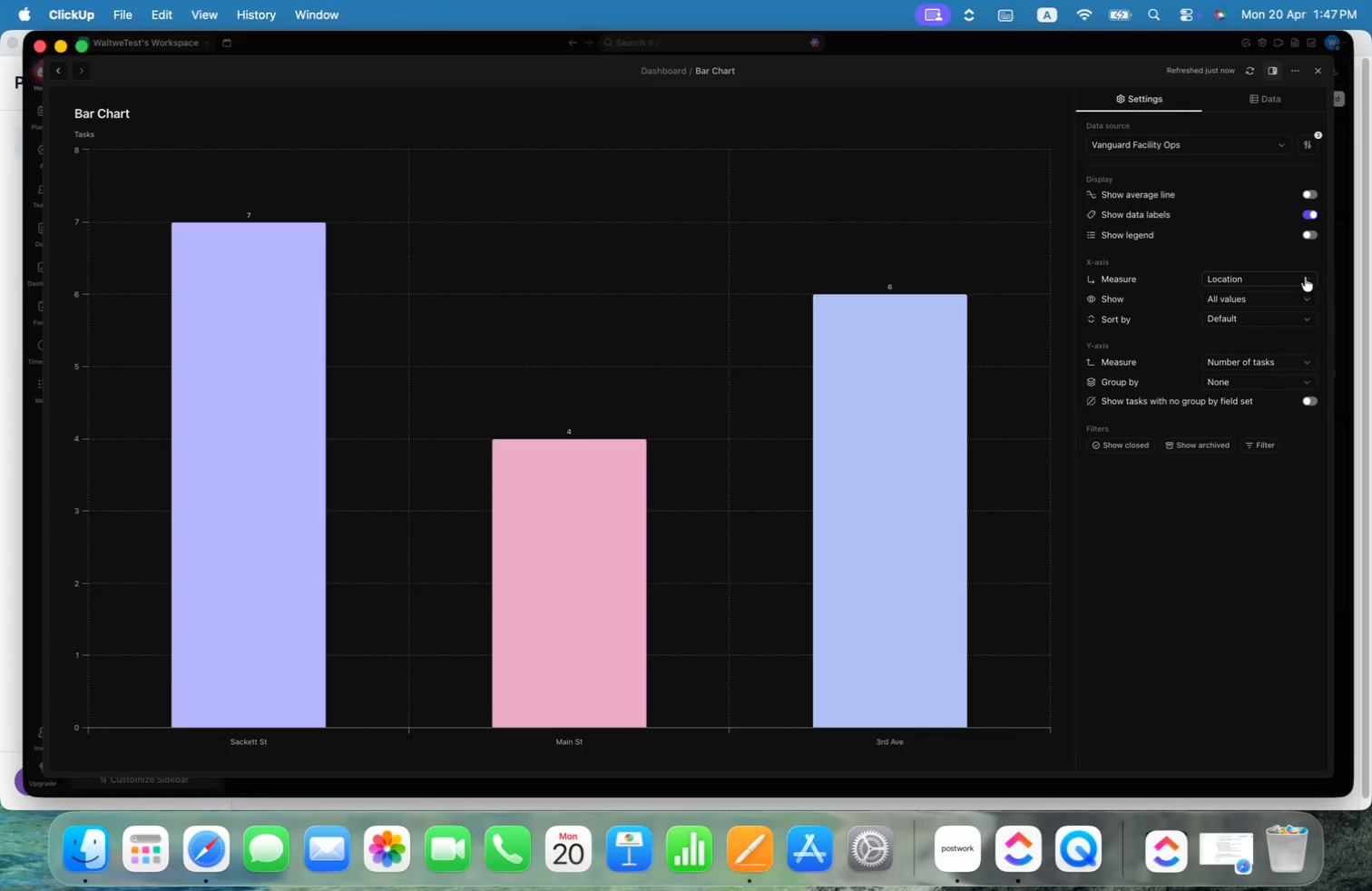 
left_click([1288, 277])
 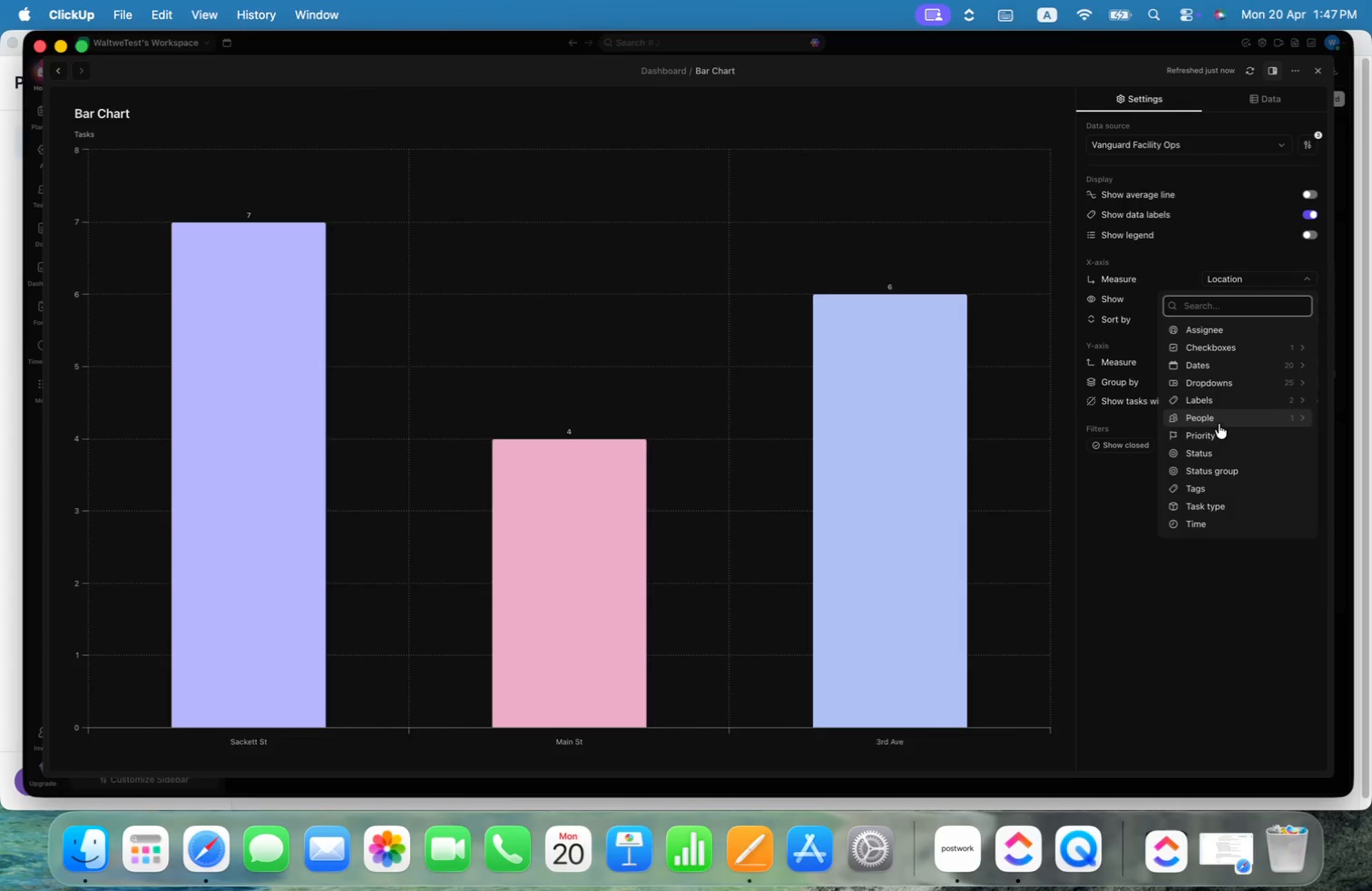 
wait(6.86)
 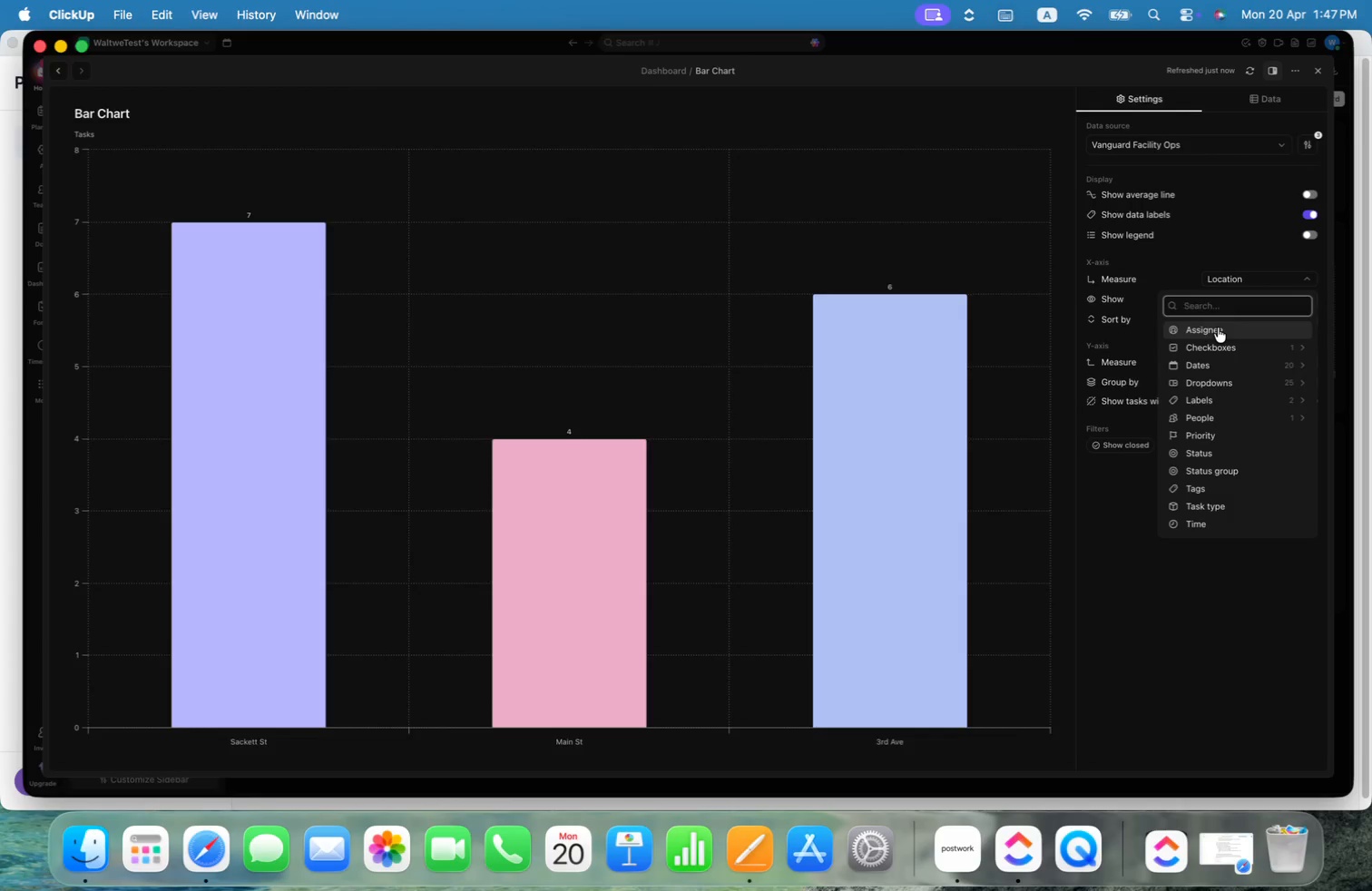 
left_click([1274, 359])
 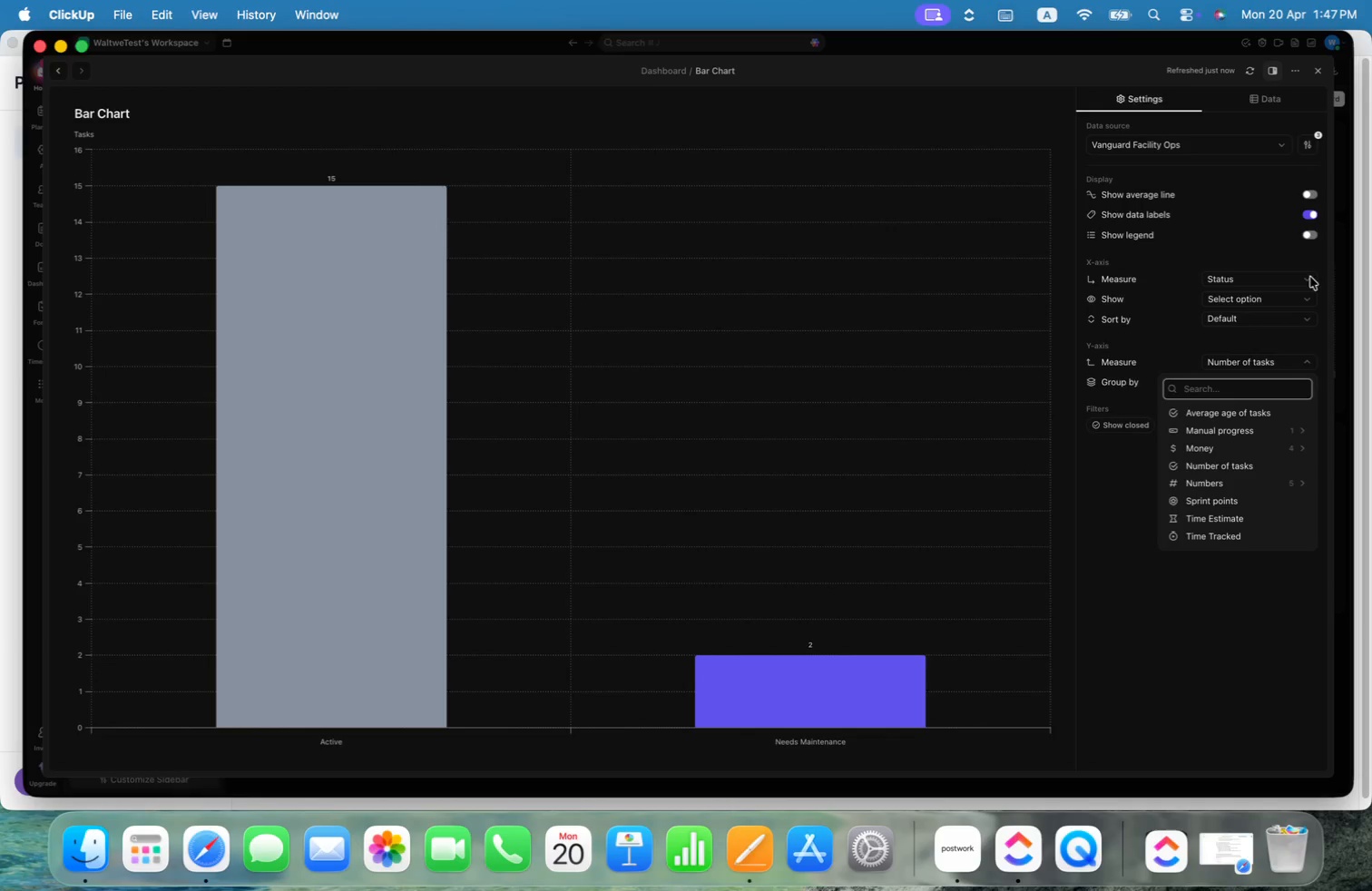 
left_click([1309, 230])
 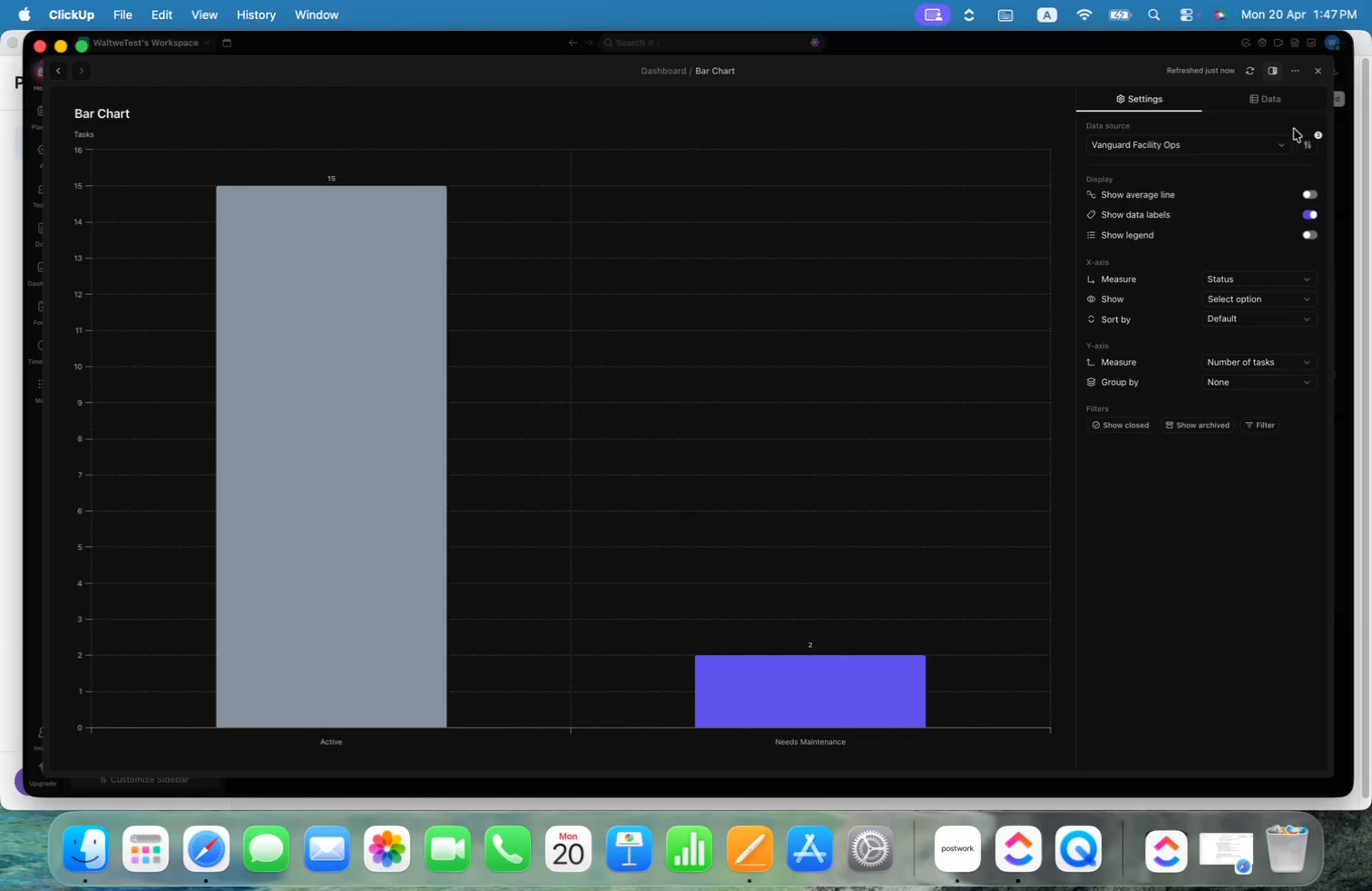 
left_click([1289, 141])
 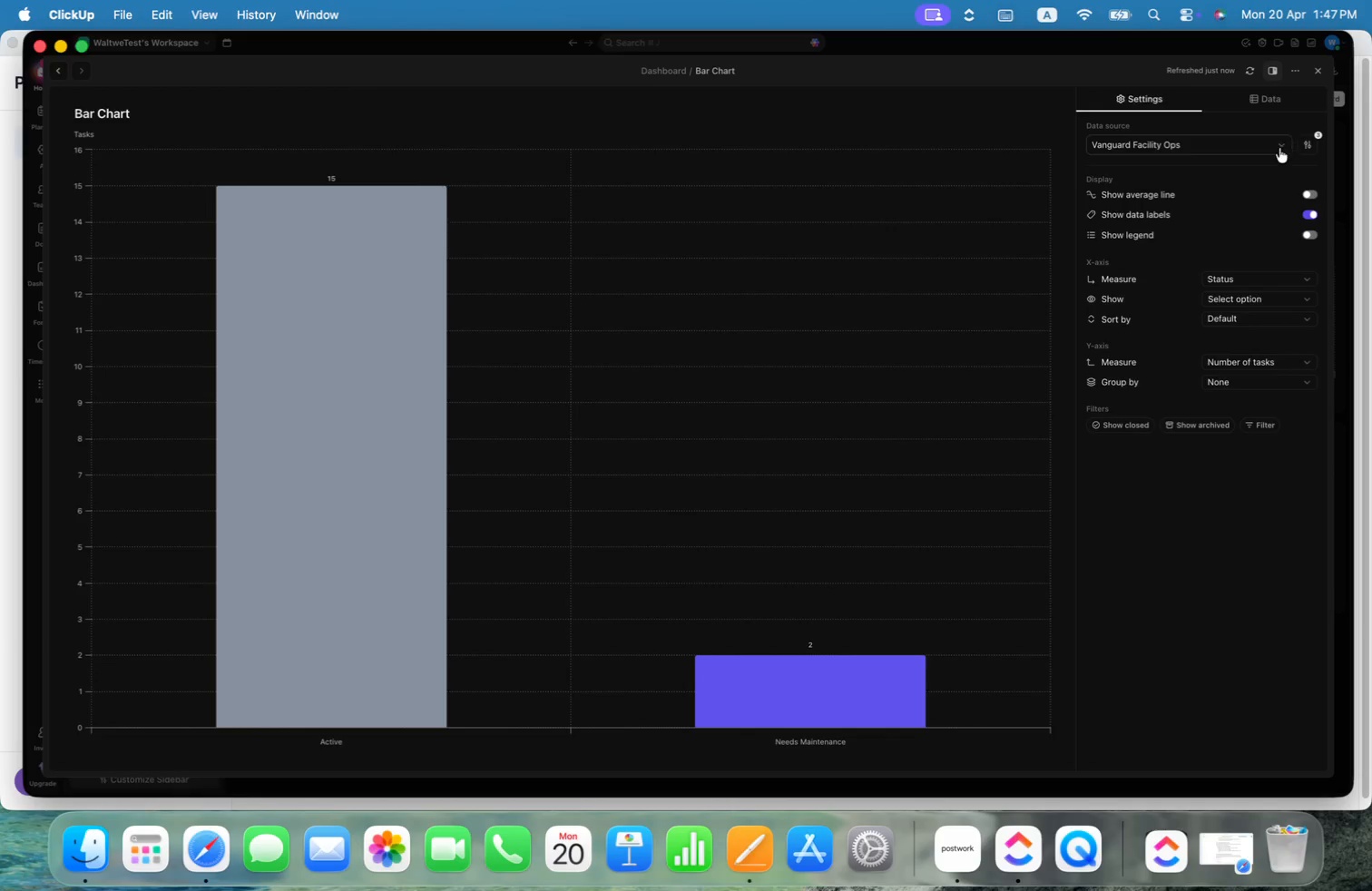 
left_click([1281, 148])
 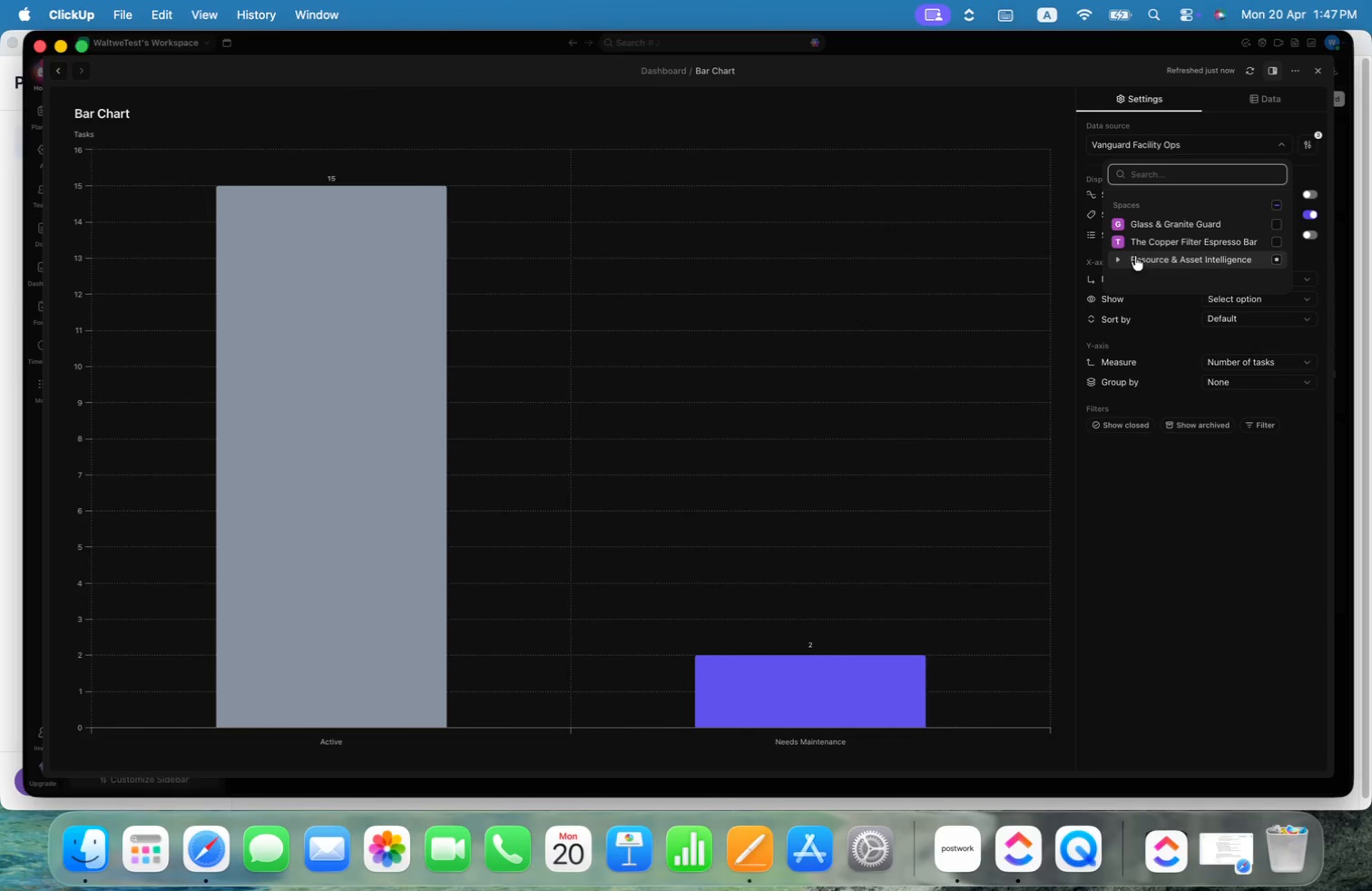 
left_click([1119, 259])
 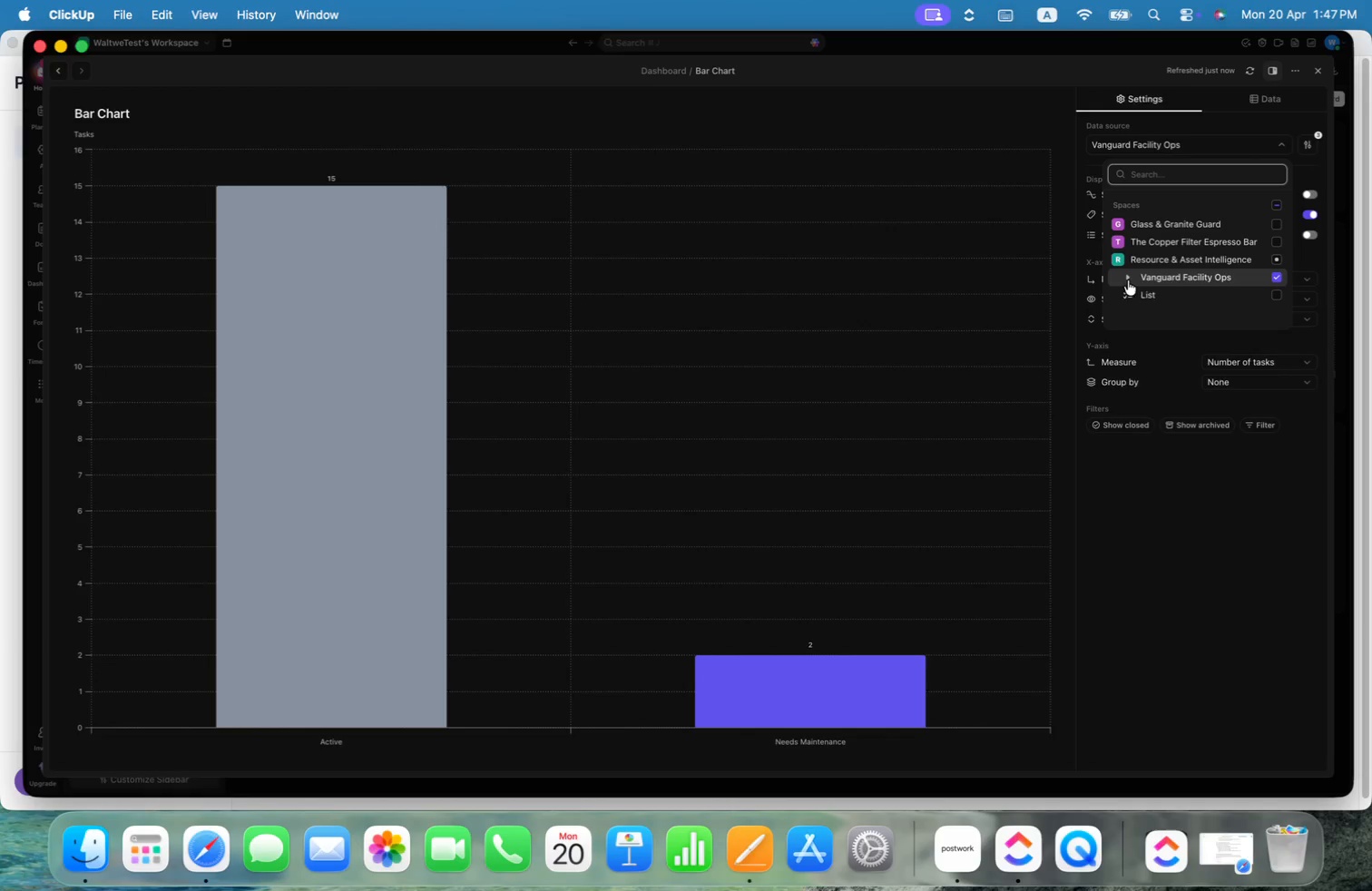 
left_click([1127, 280])
 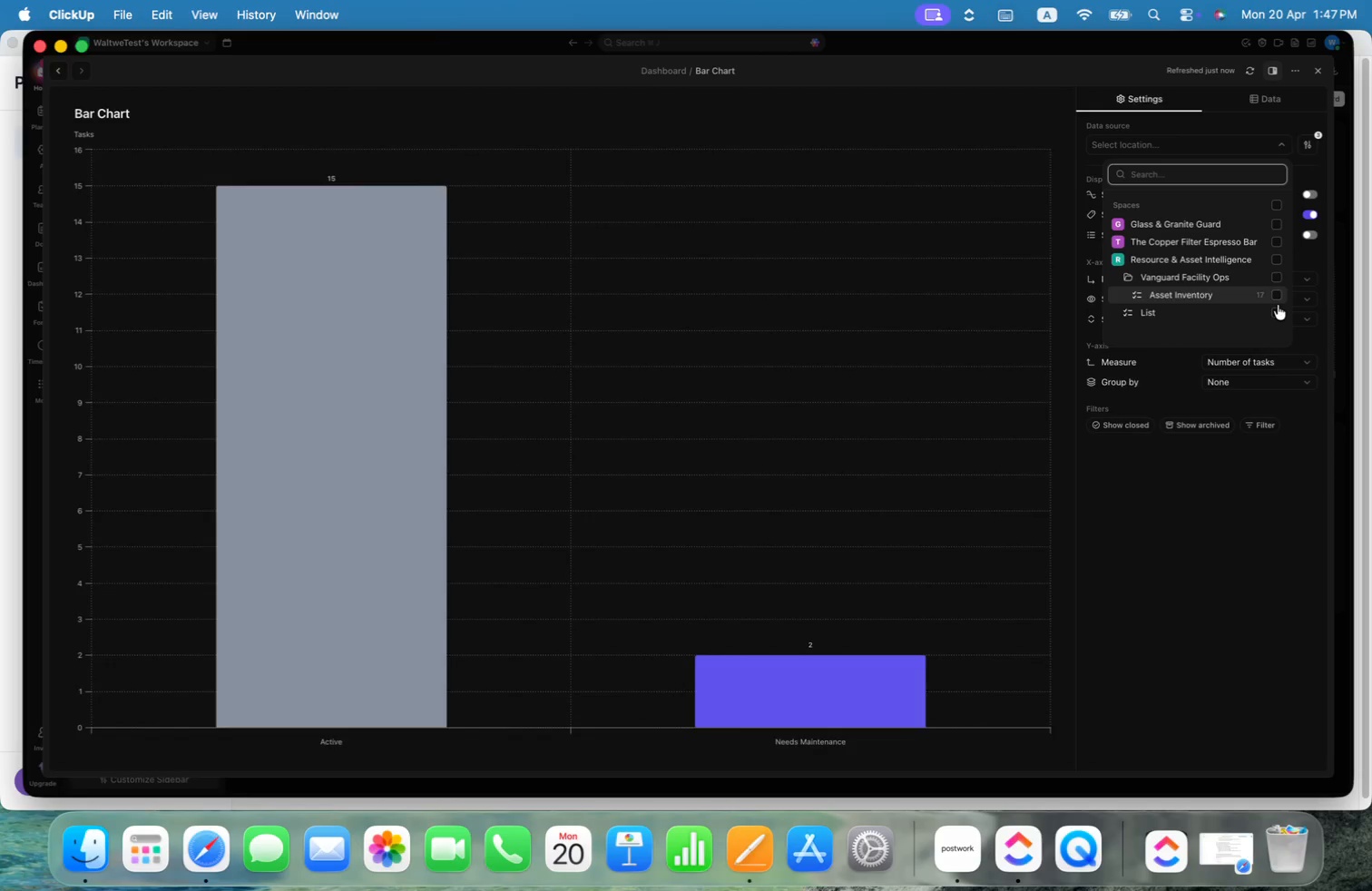 
left_click([1278, 292])
 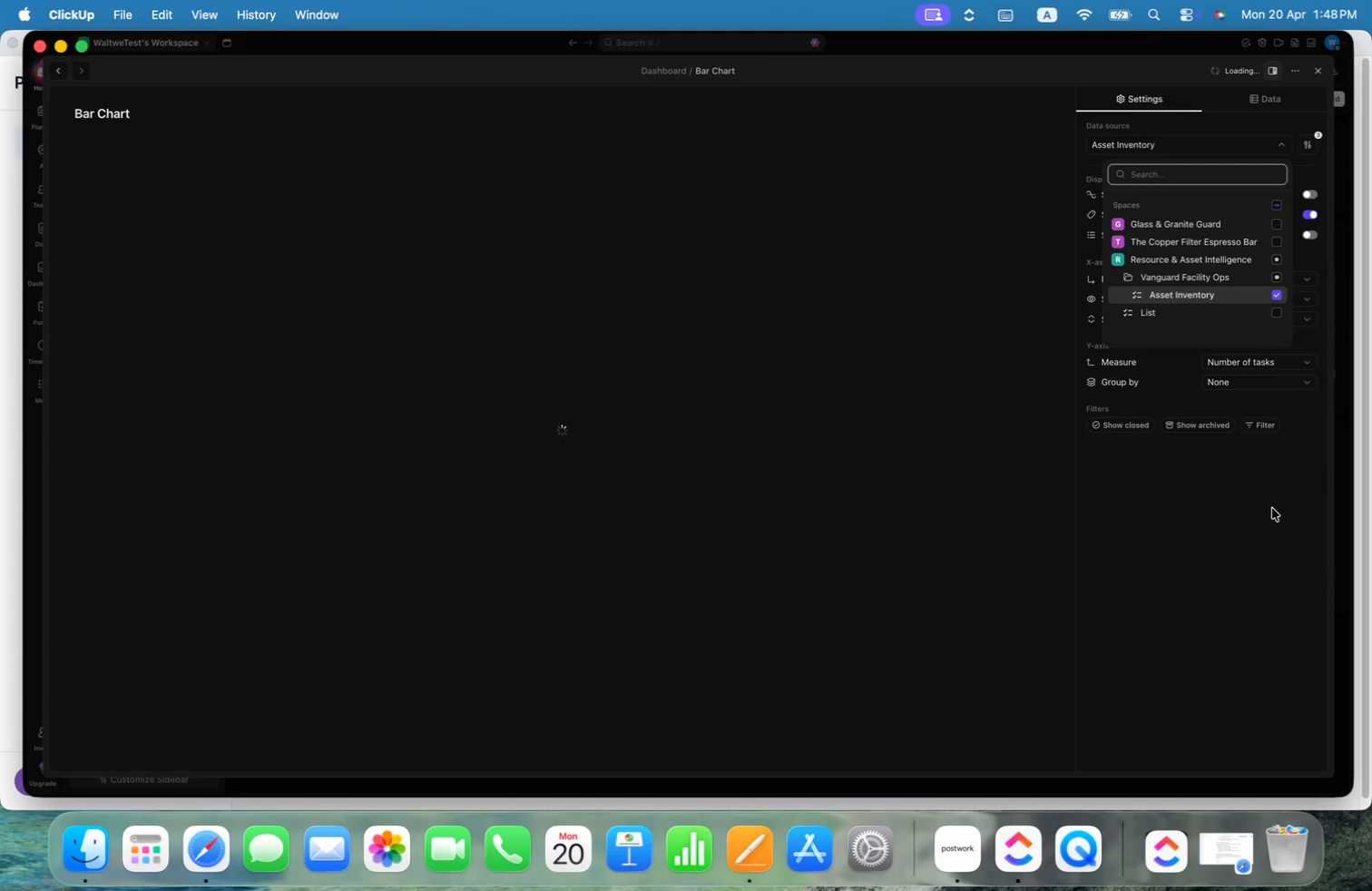 
left_click([1273, 510])
 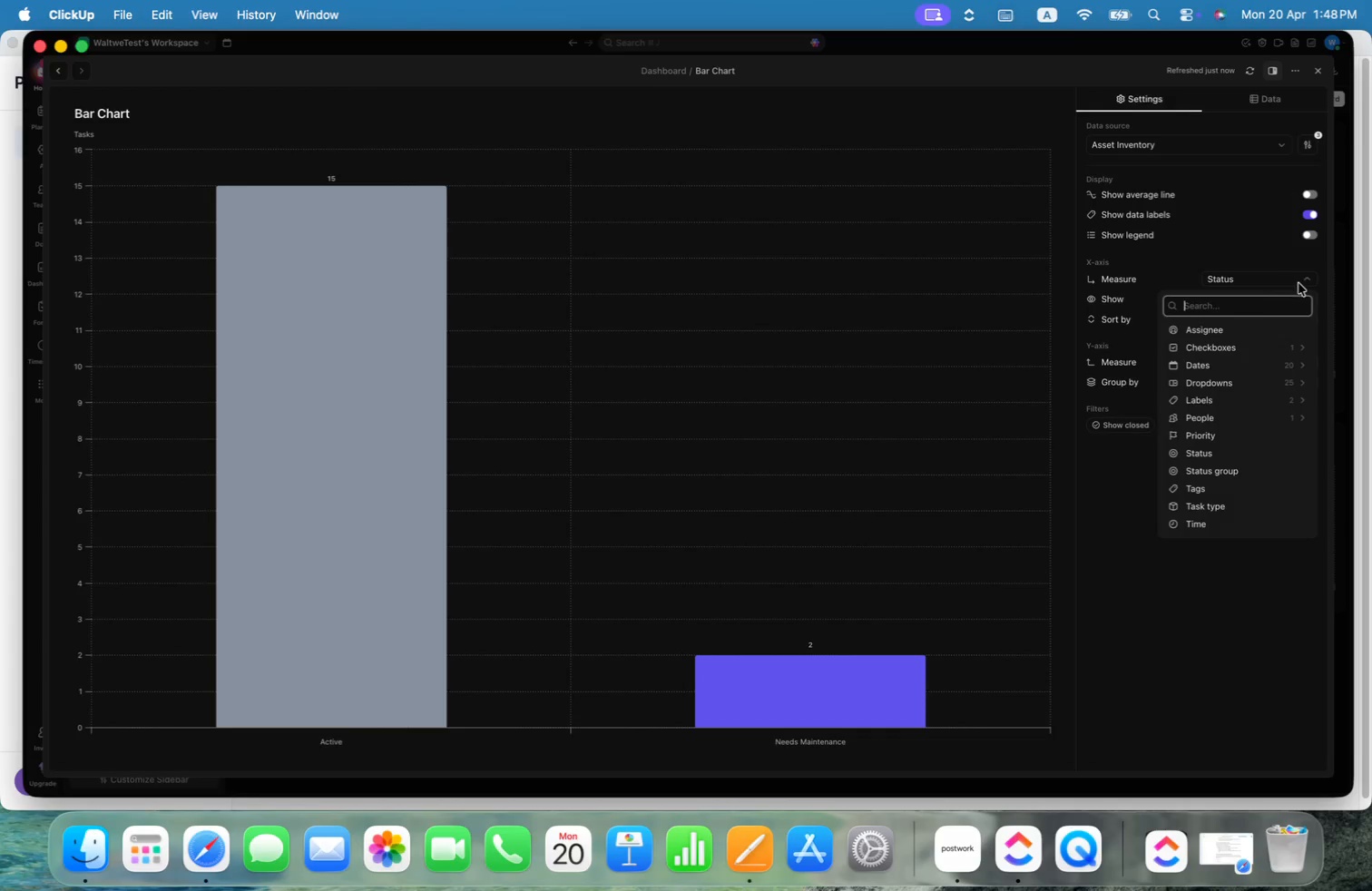 
type(loc)
 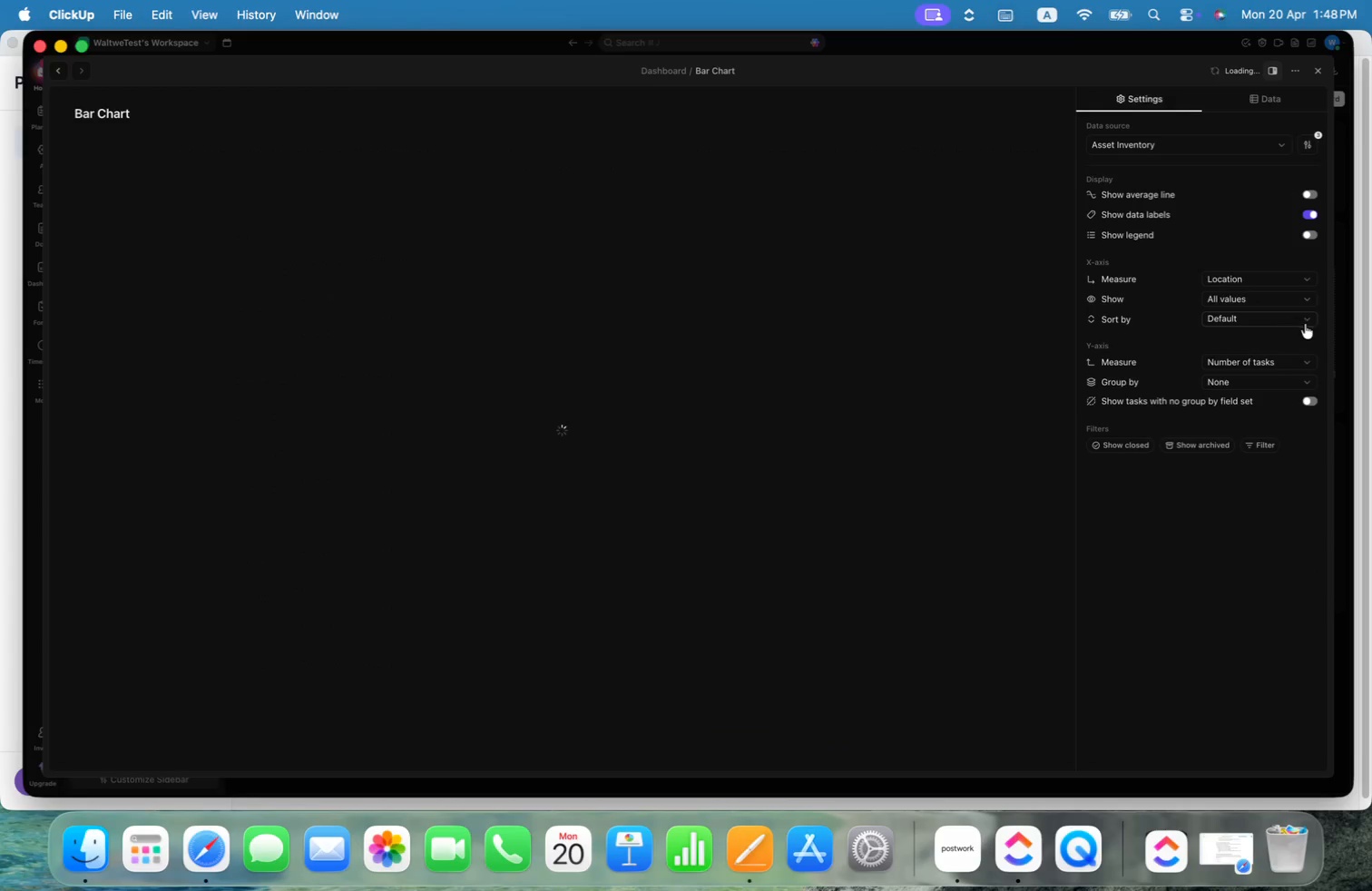 
left_click([1301, 358])
 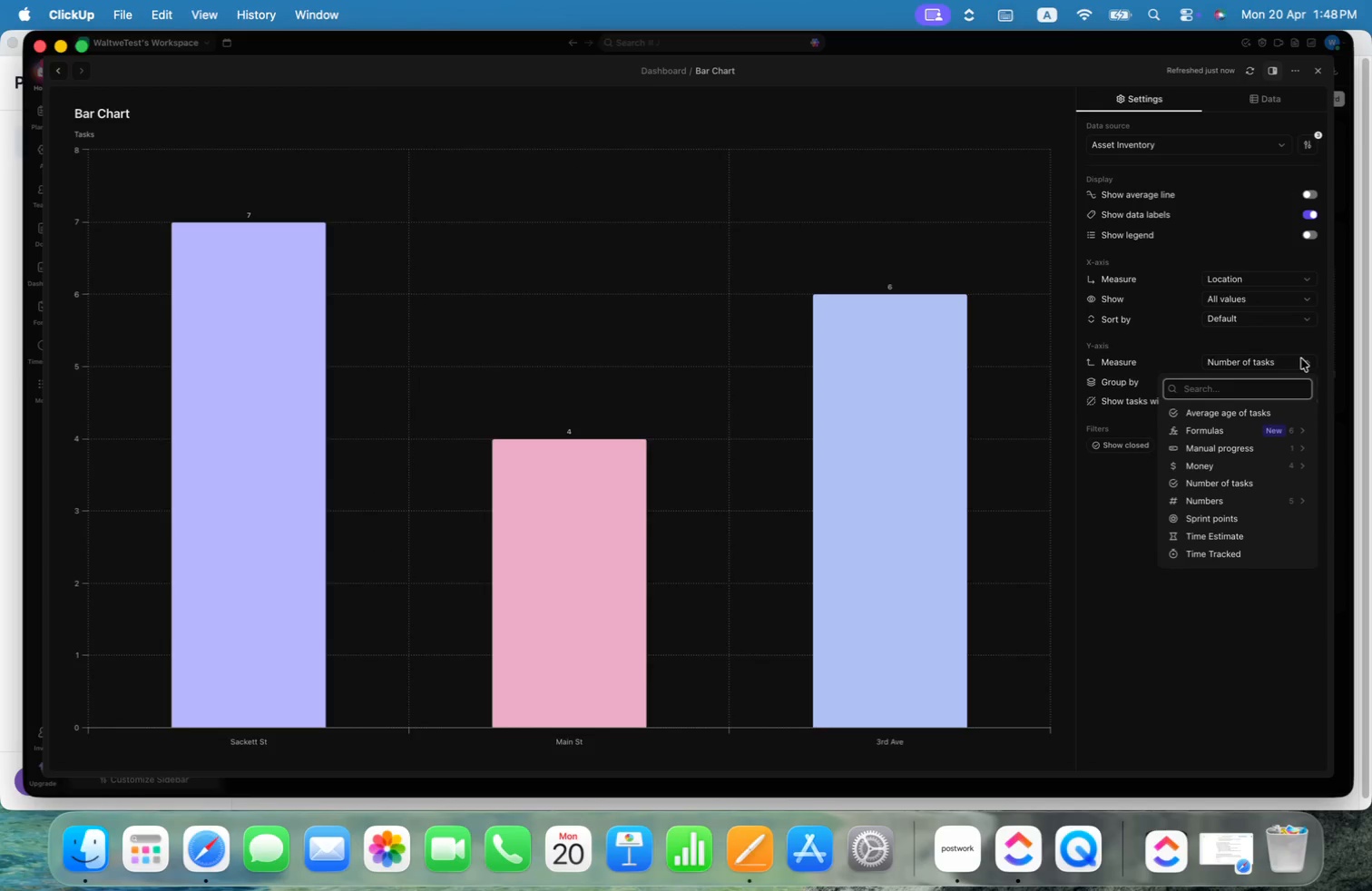 
mouse_move([1250, 439])
 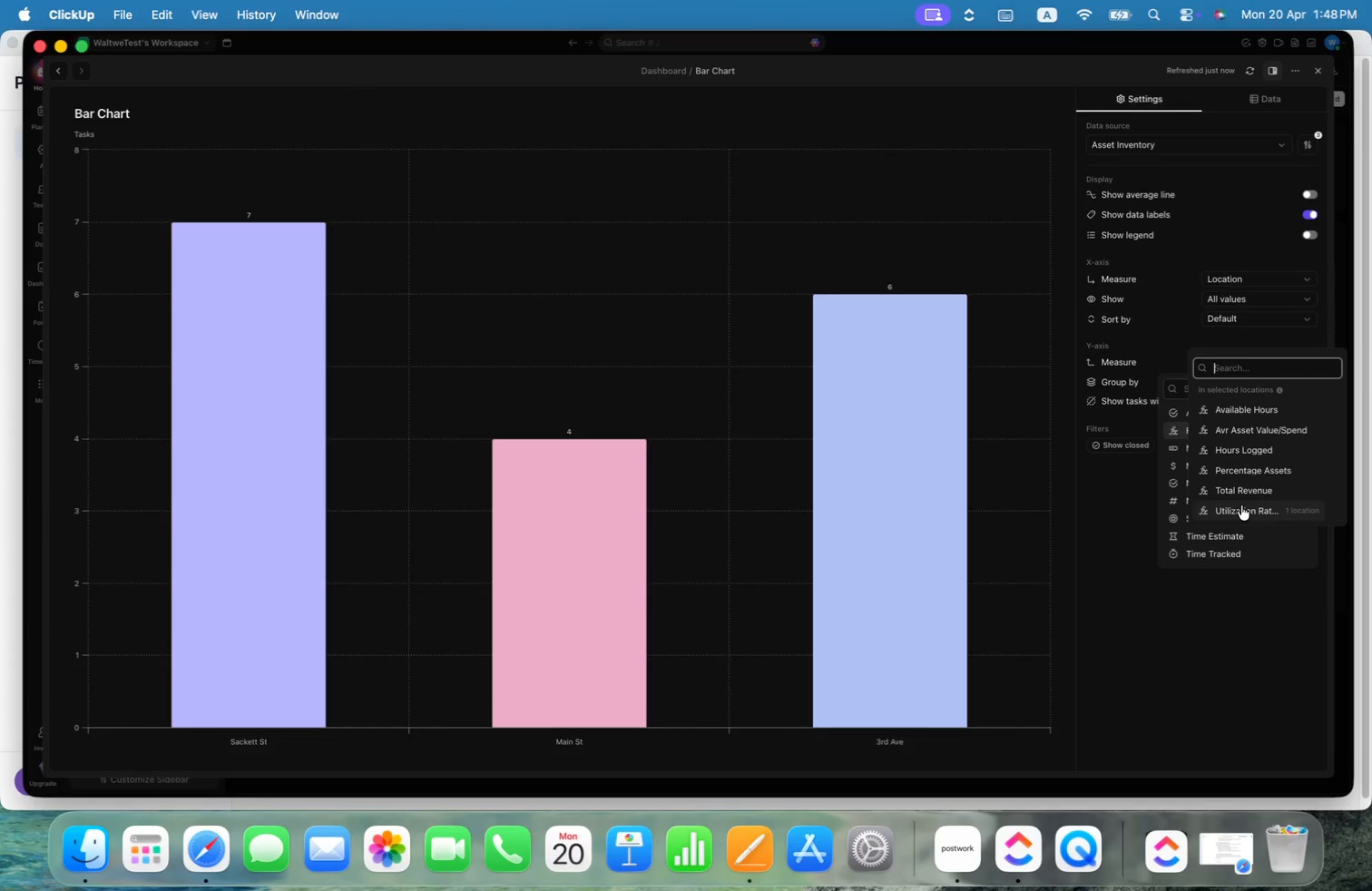 
wait(12.74)
 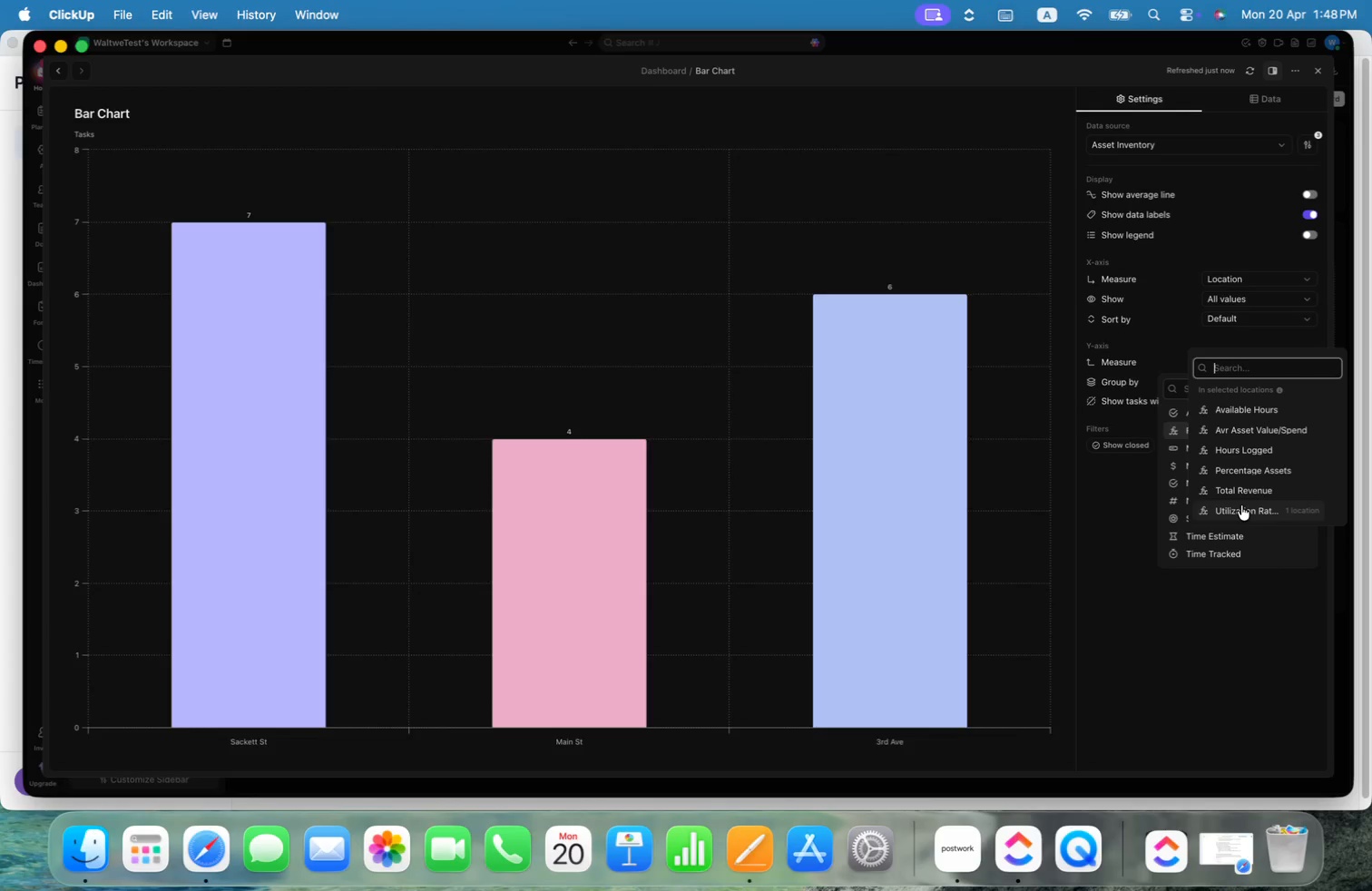 
left_click([1239, 503])
 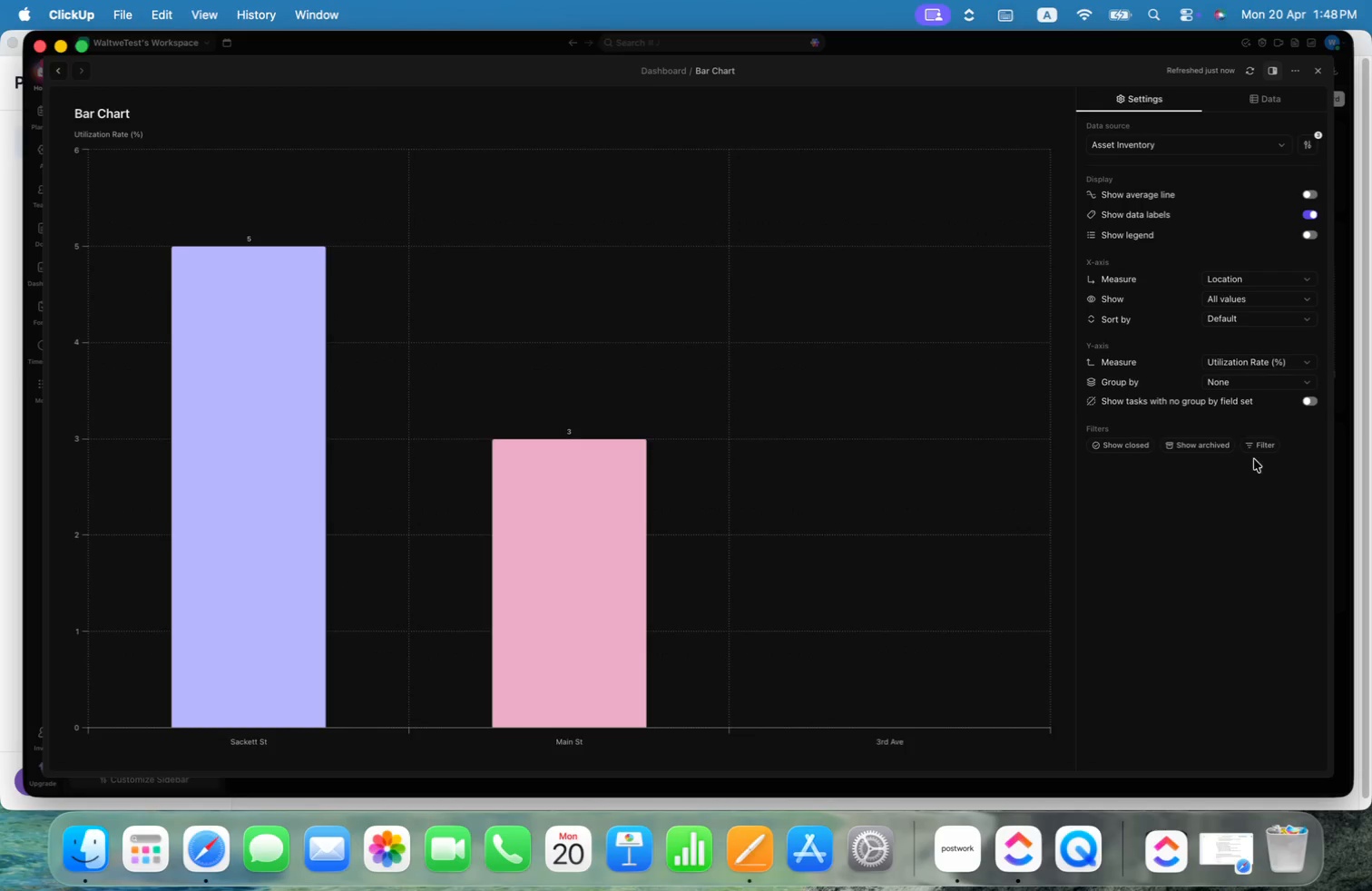 
wait(5.76)
 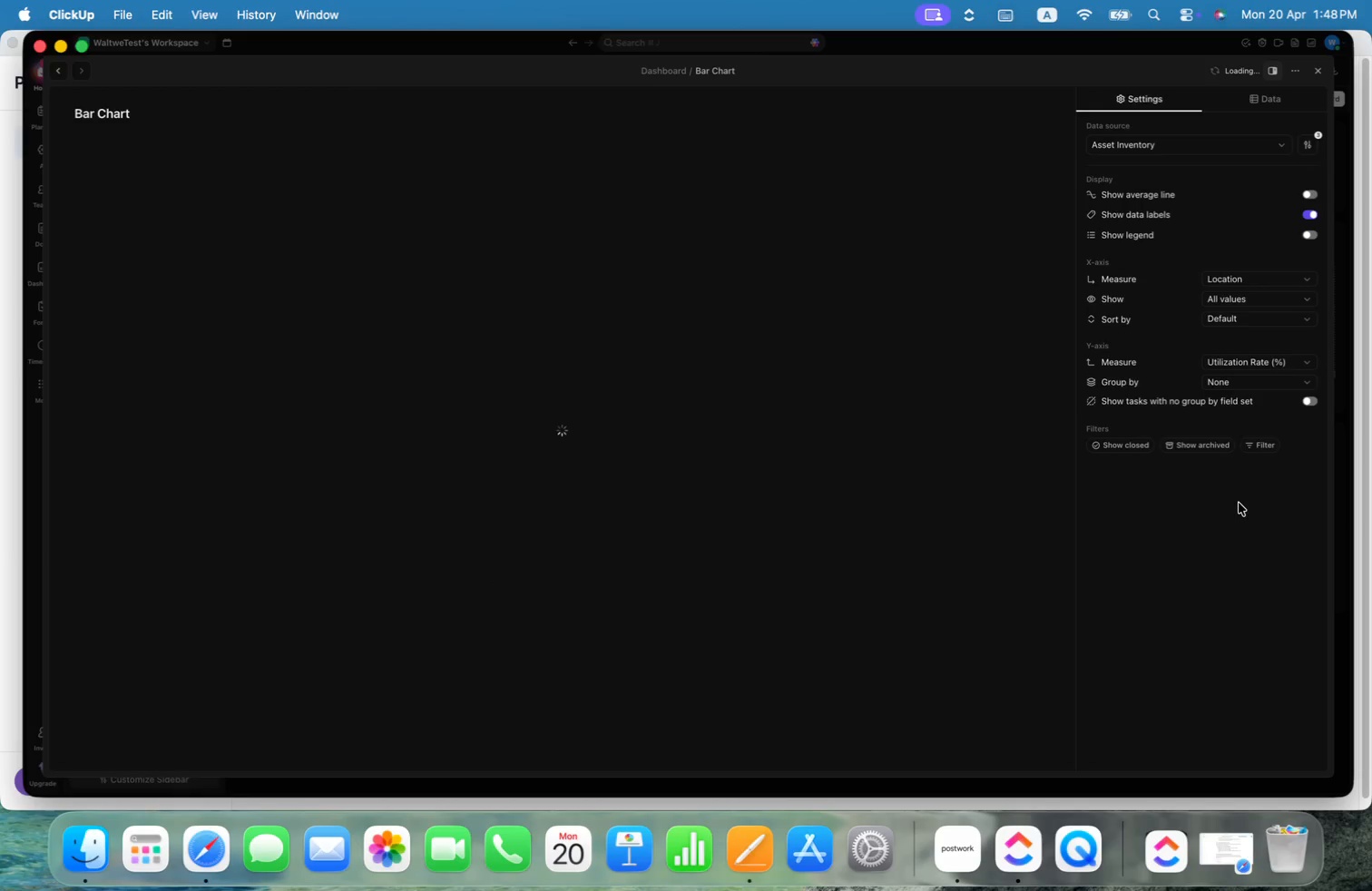 
left_click([1261, 380])
 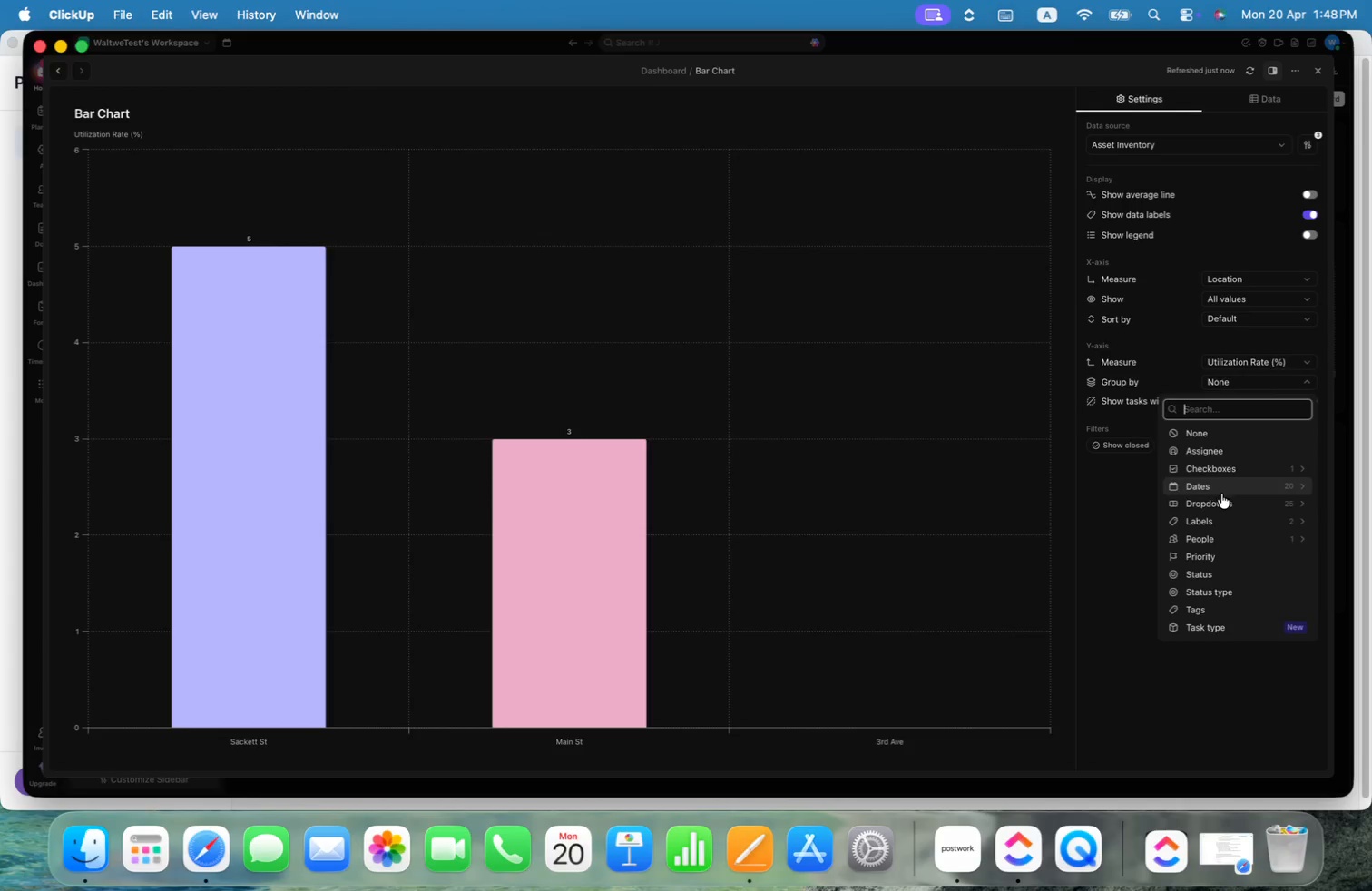 
scroll: coordinate [1249, 516], scroll_direction: none, amount: 0.0
 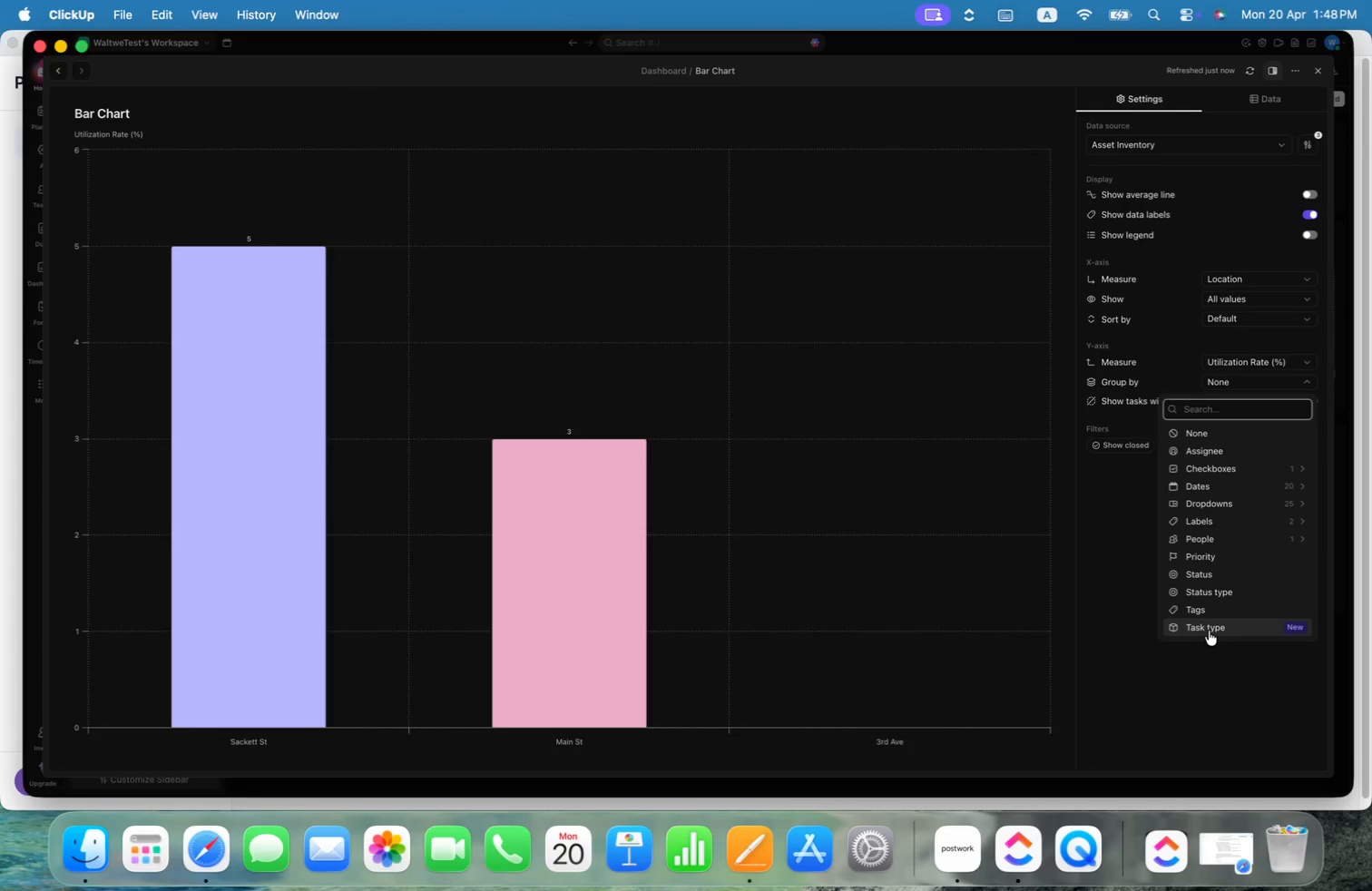 
mouse_move([1264, 488])
 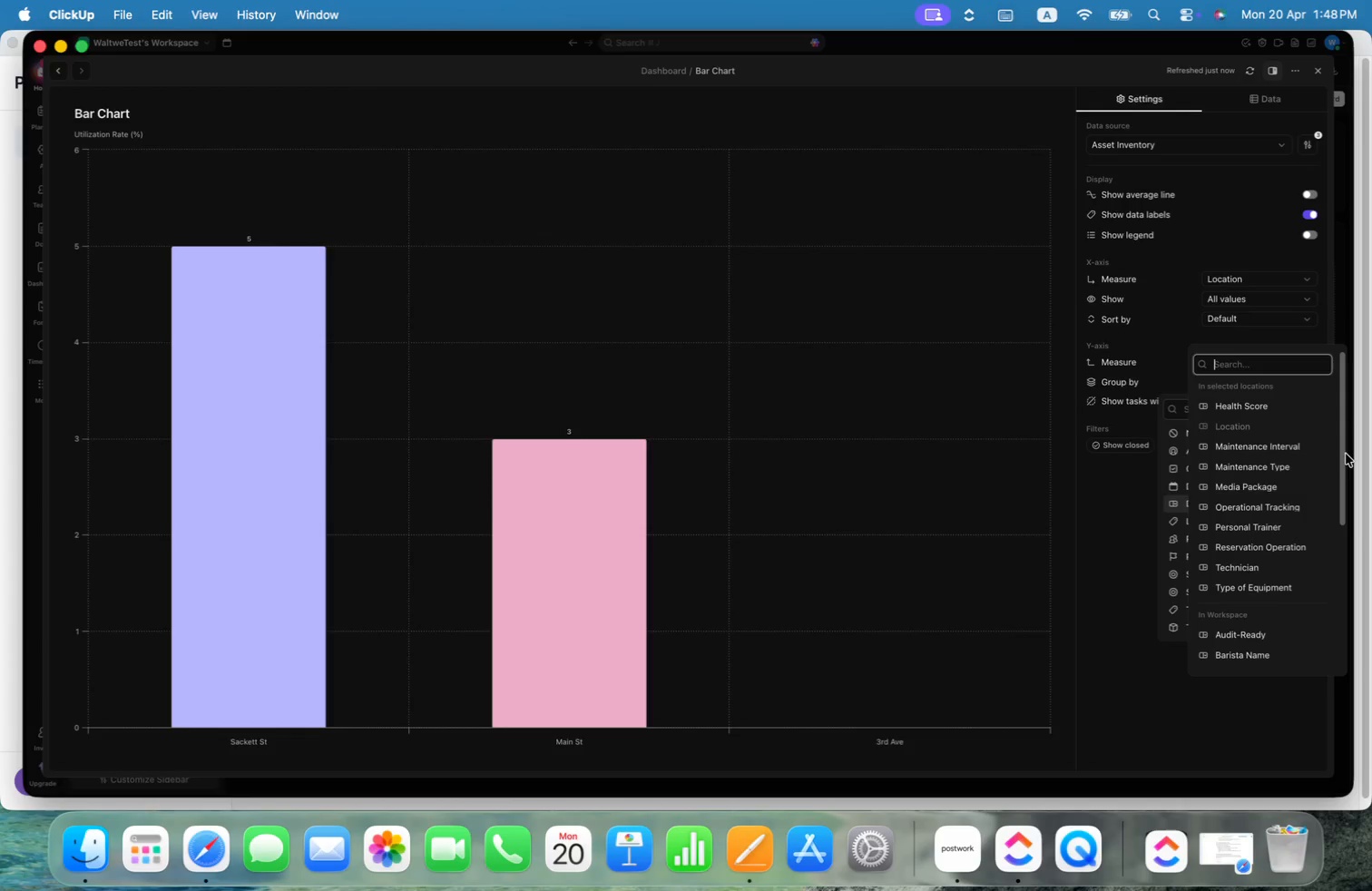 
left_click_drag(start_coordinate=[1344, 452], to_coordinate=[1352, 508])
 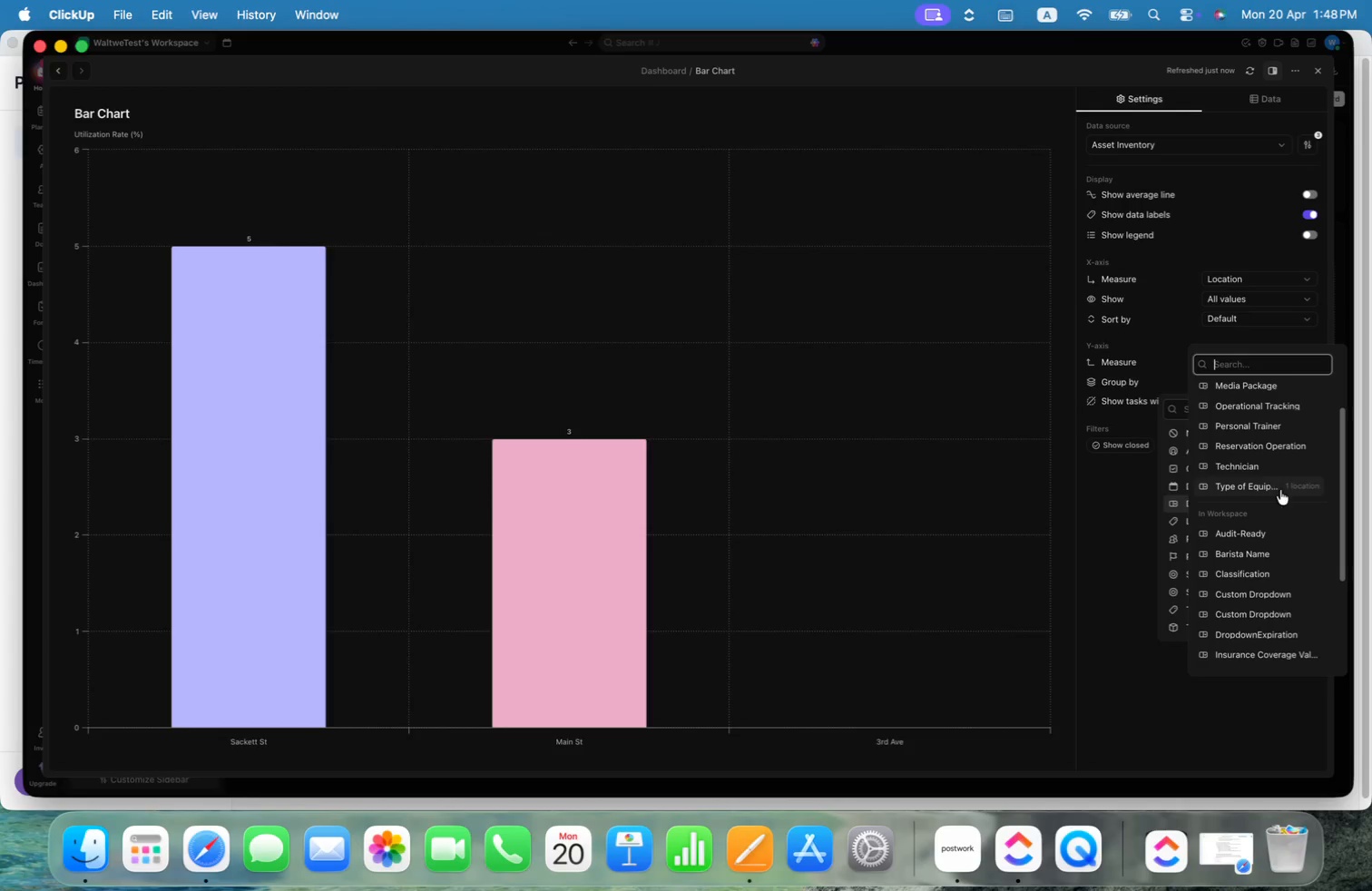 
left_click([1276, 486])
 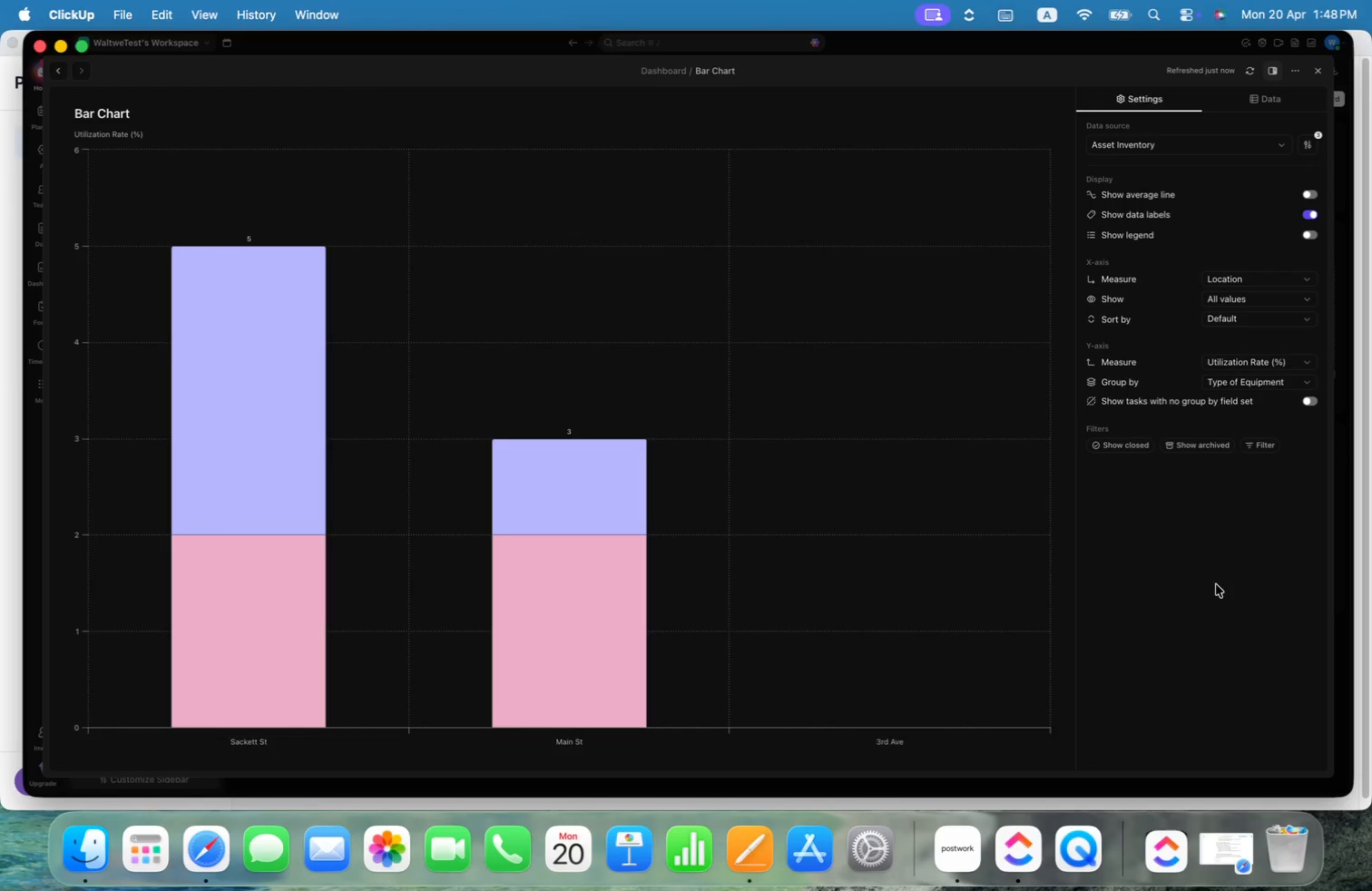 
left_click([1318, 240])
 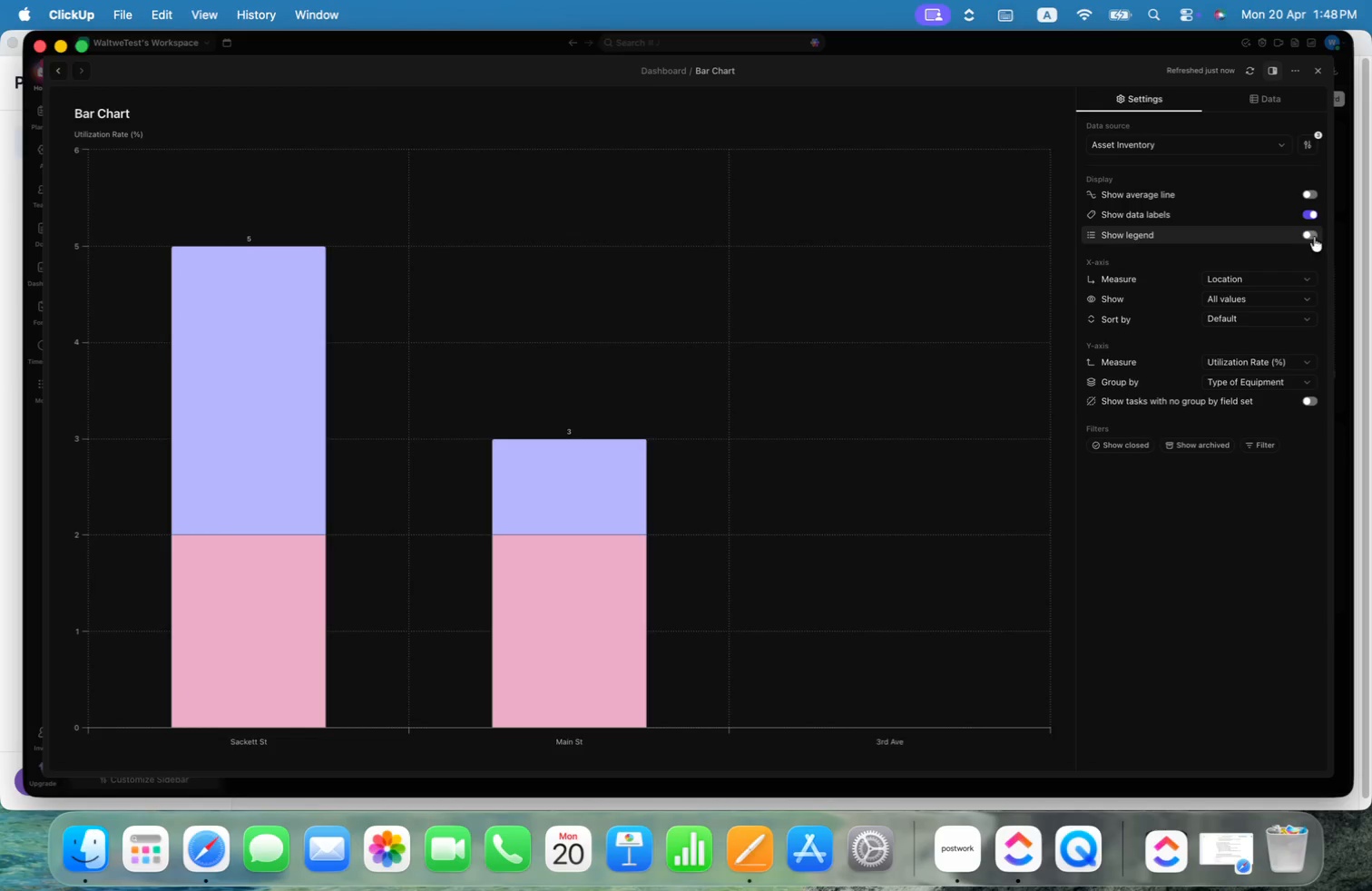 
left_click([1312, 236])
 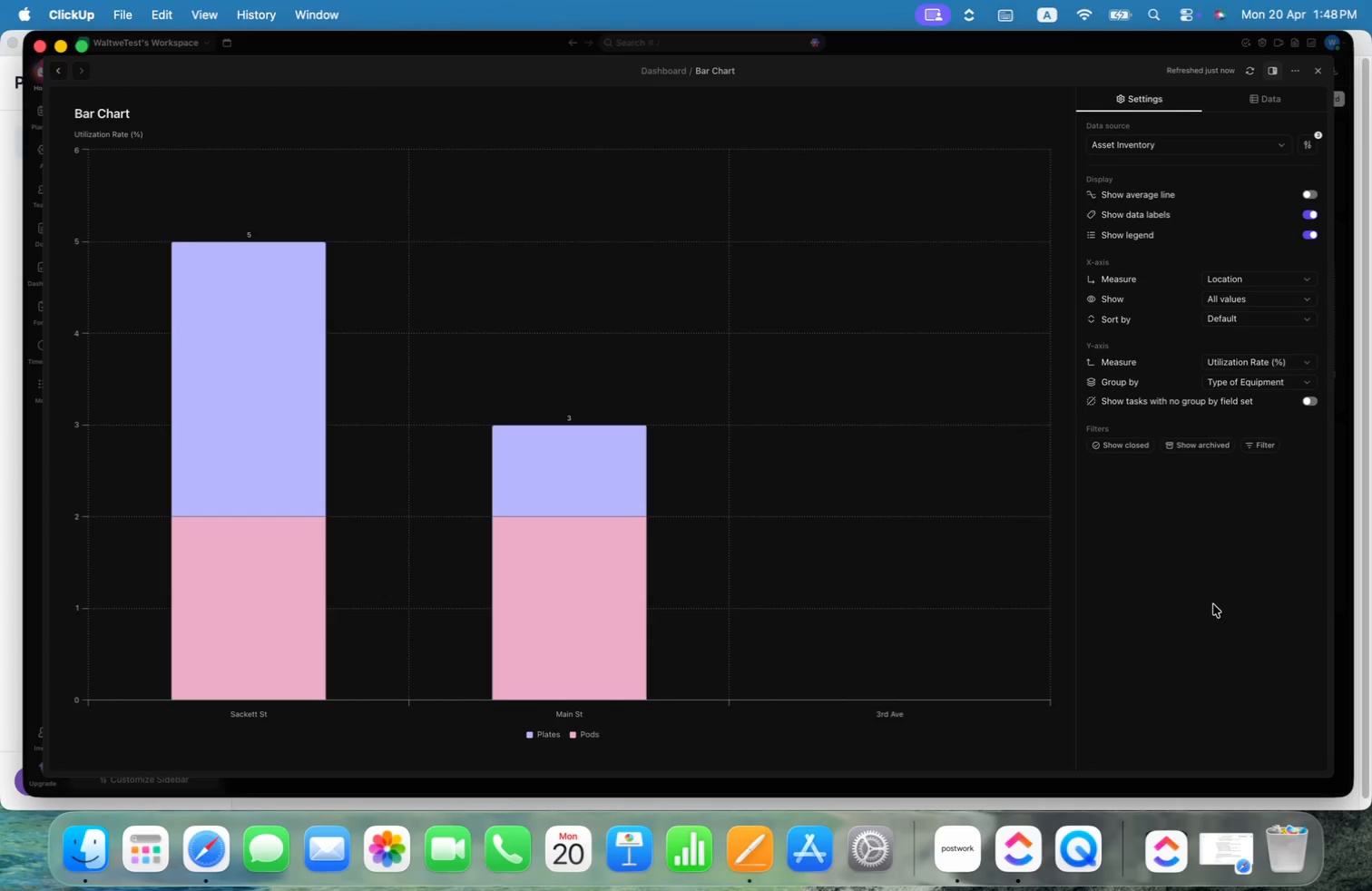 
wait(8.64)
 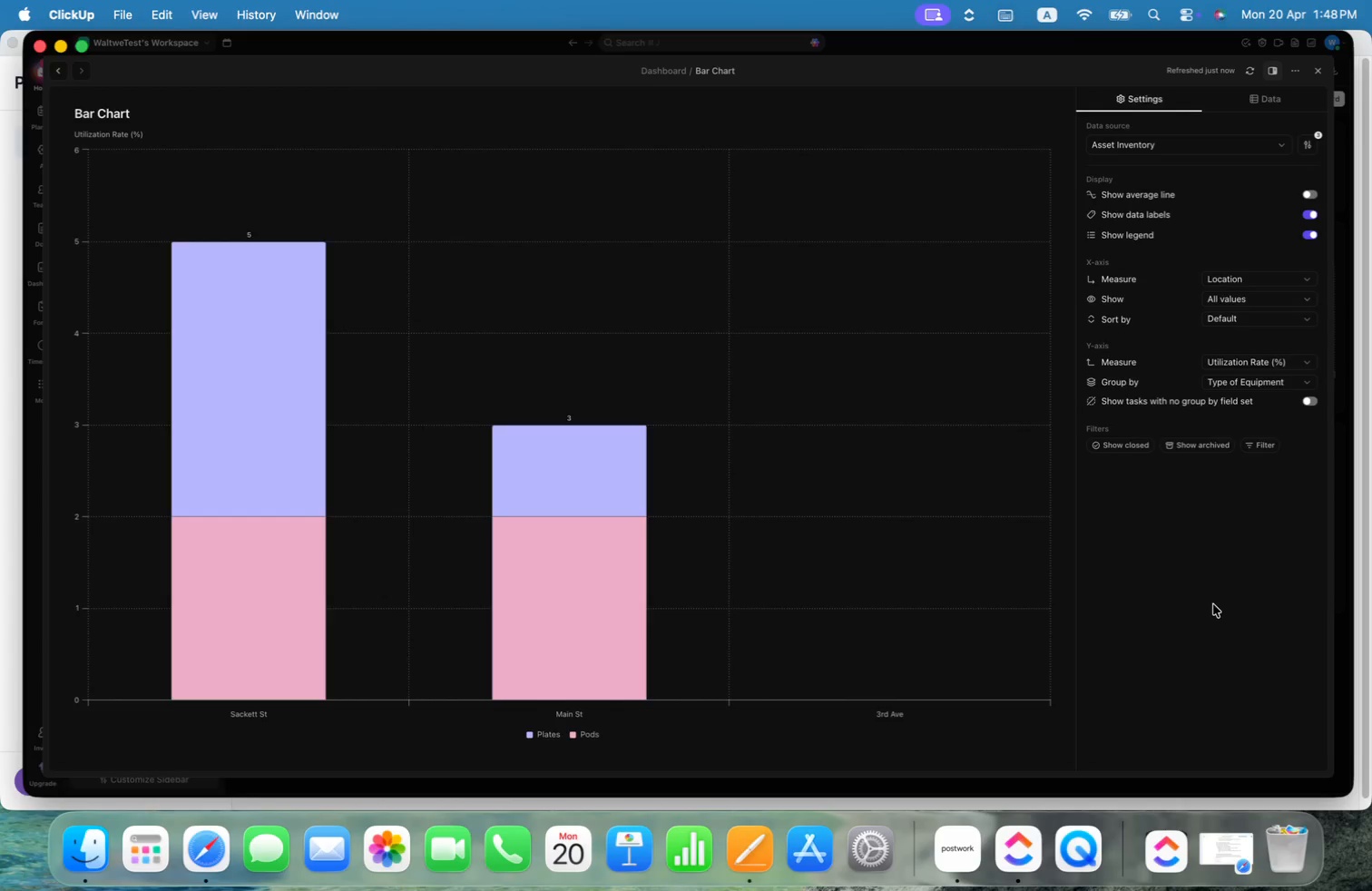 
left_click([1273, 295])
 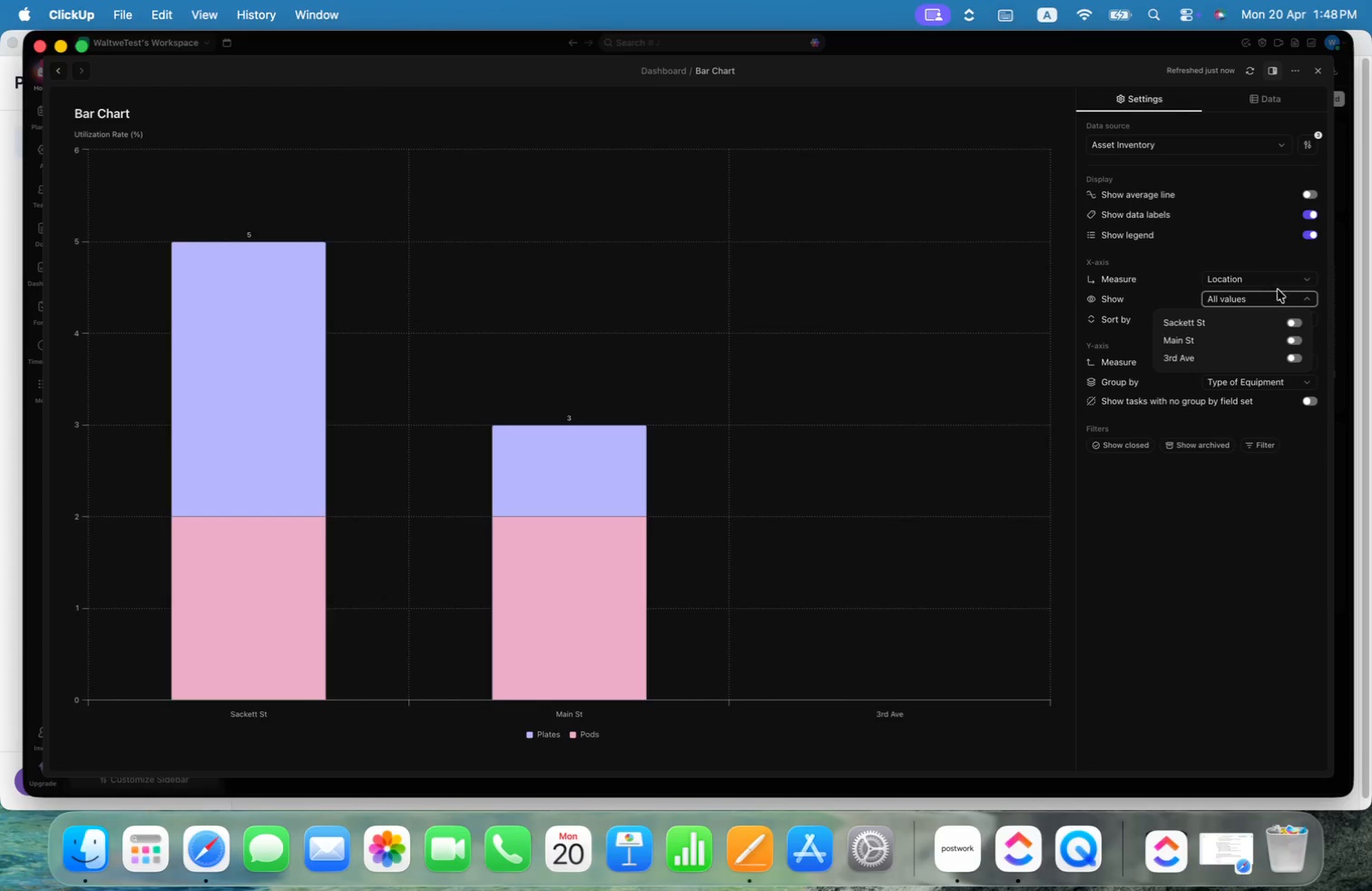 
left_click([1249, 255])
 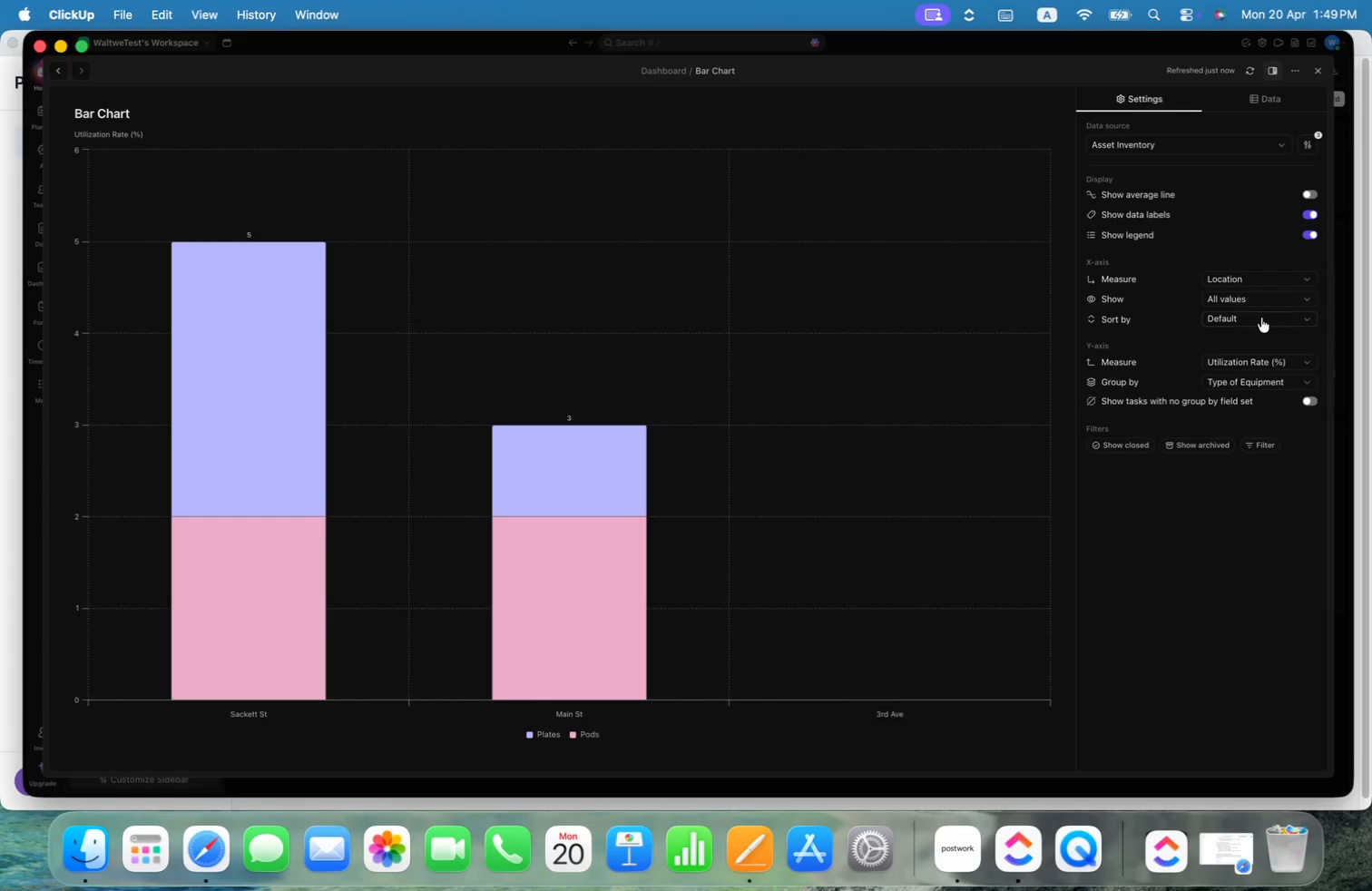 
left_click([1261, 318])
 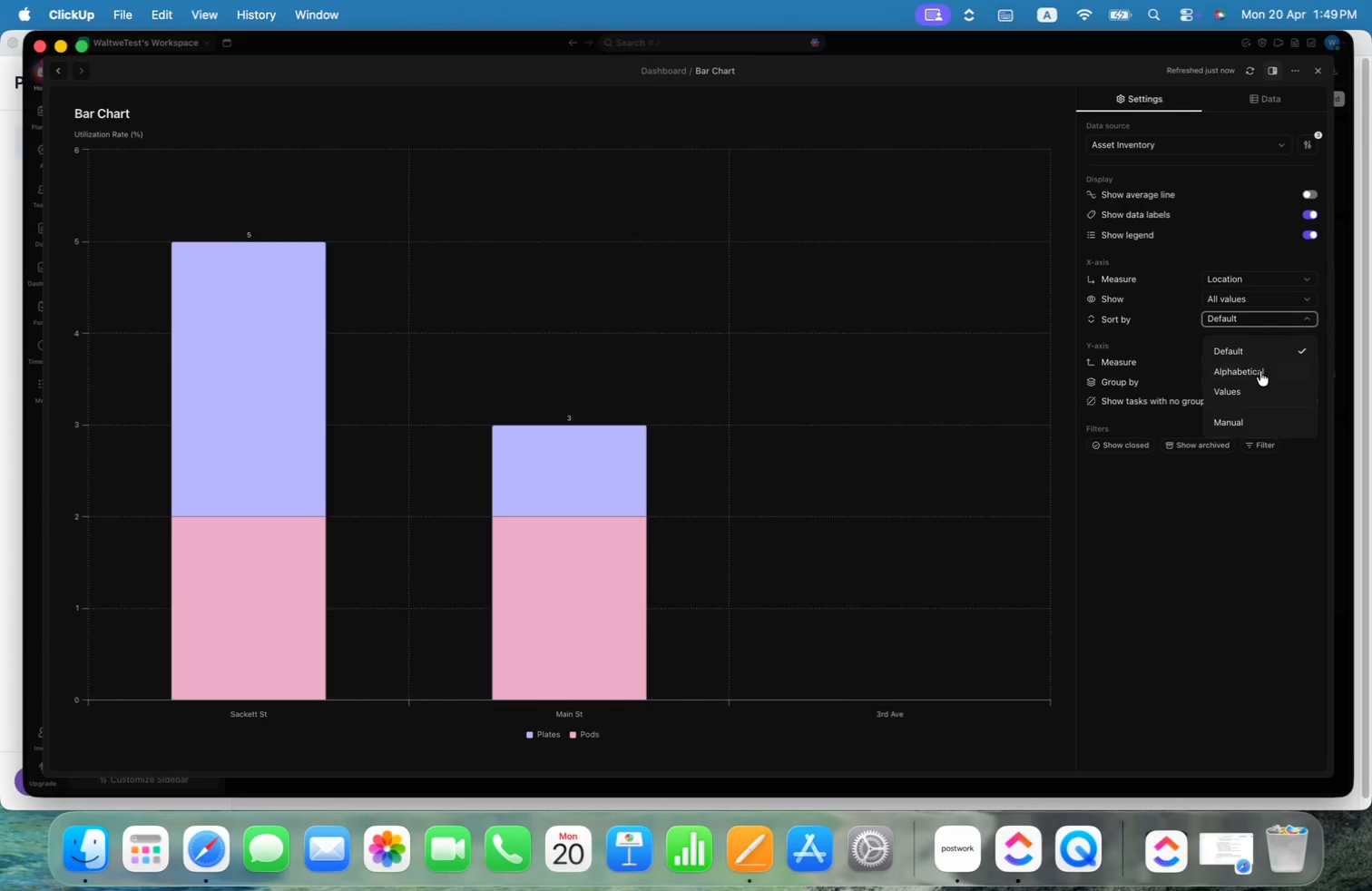 
left_click([1250, 387])
 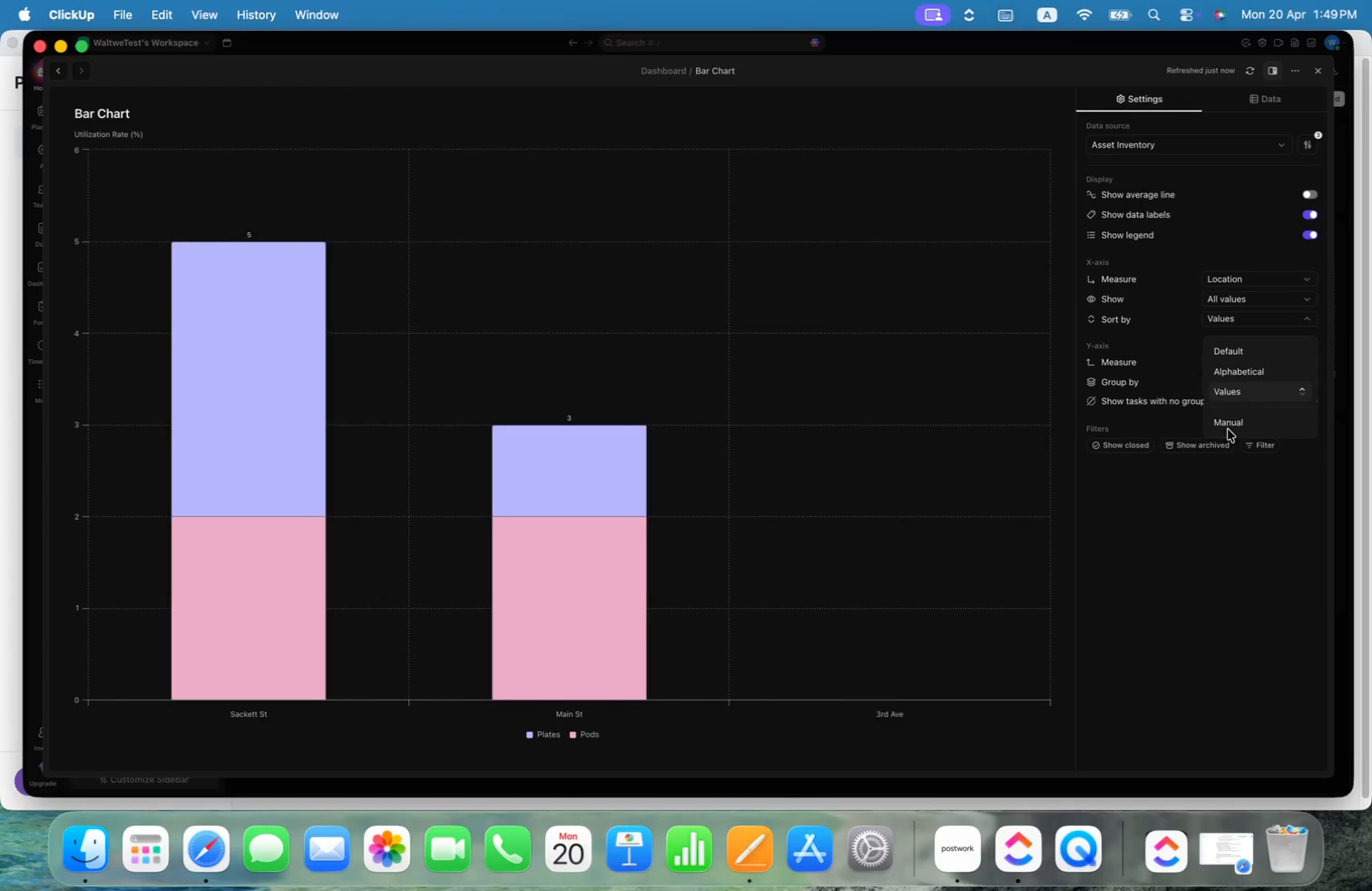 
left_click([1224, 527])
 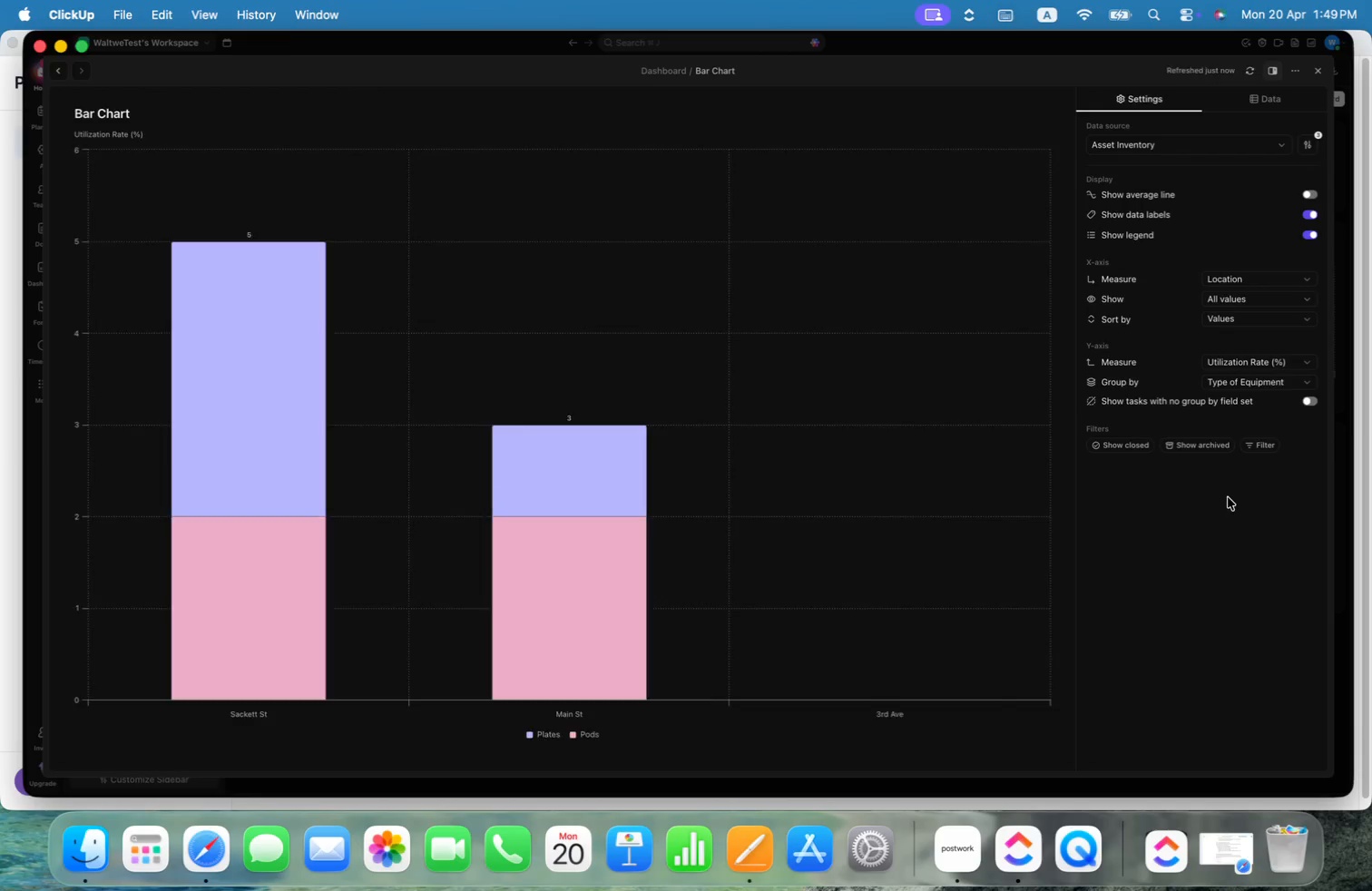 
mouse_move([1214, 458])
 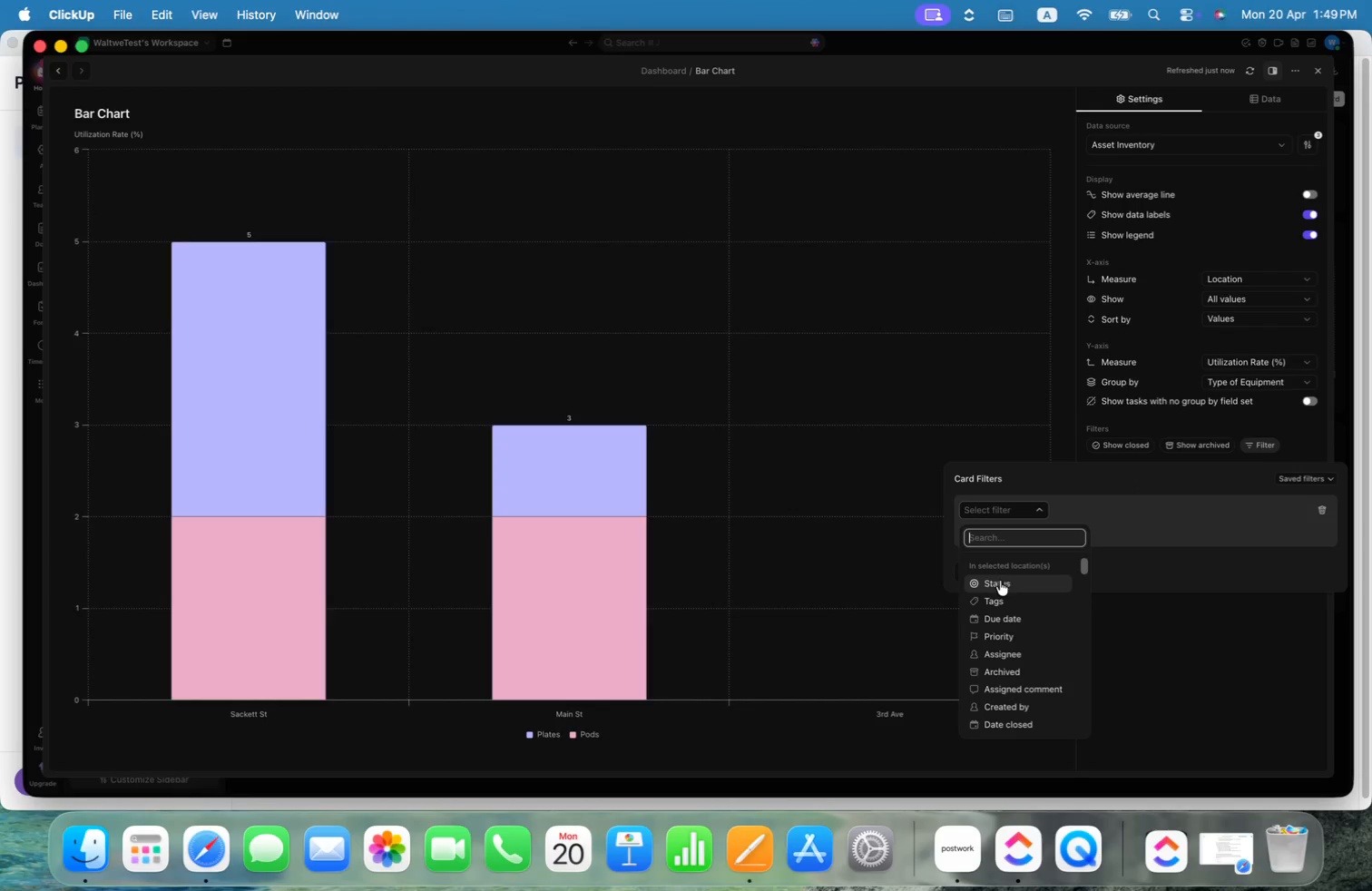 
left_click([1000, 581])
 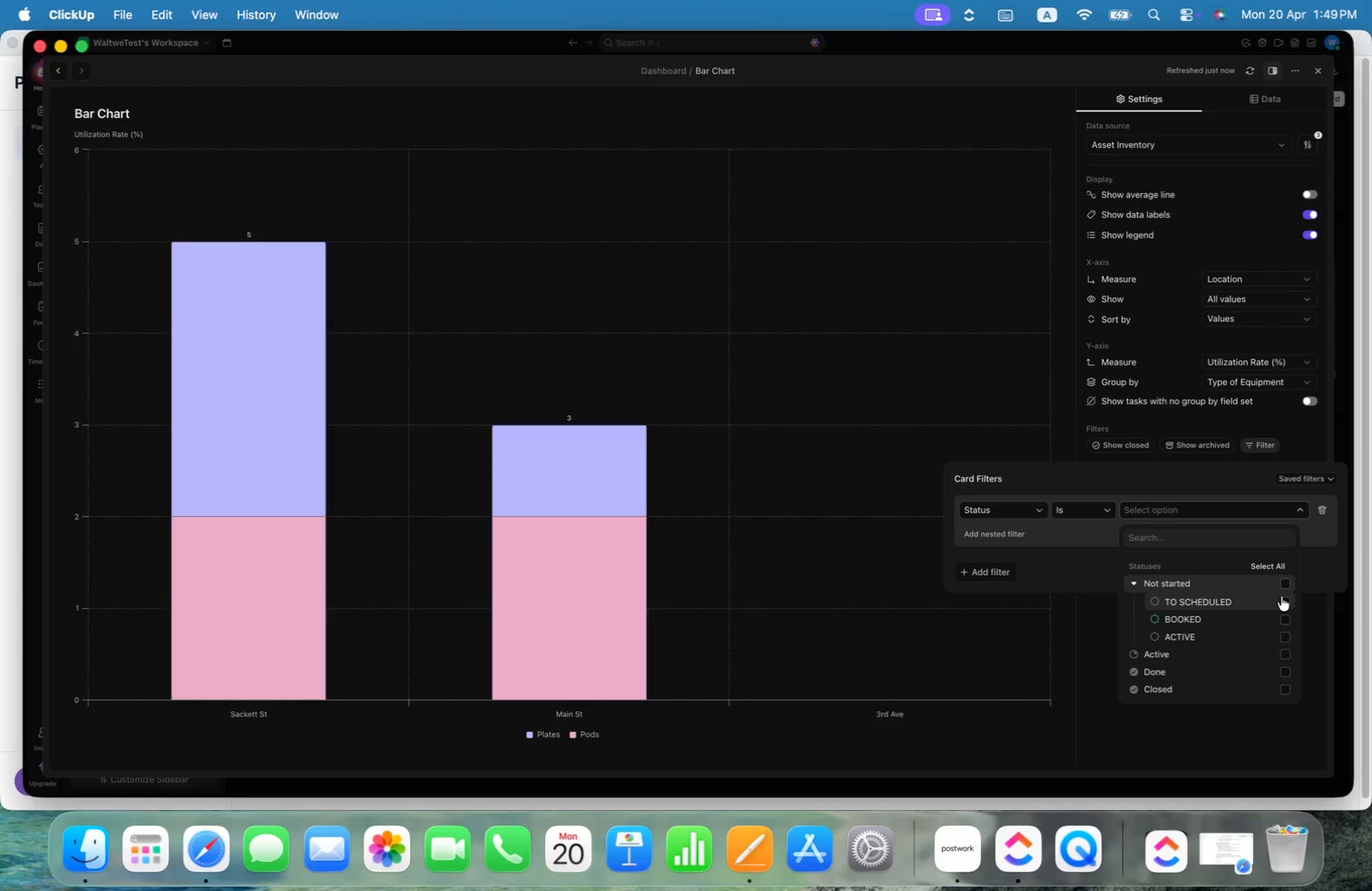 
wait(5.08)
 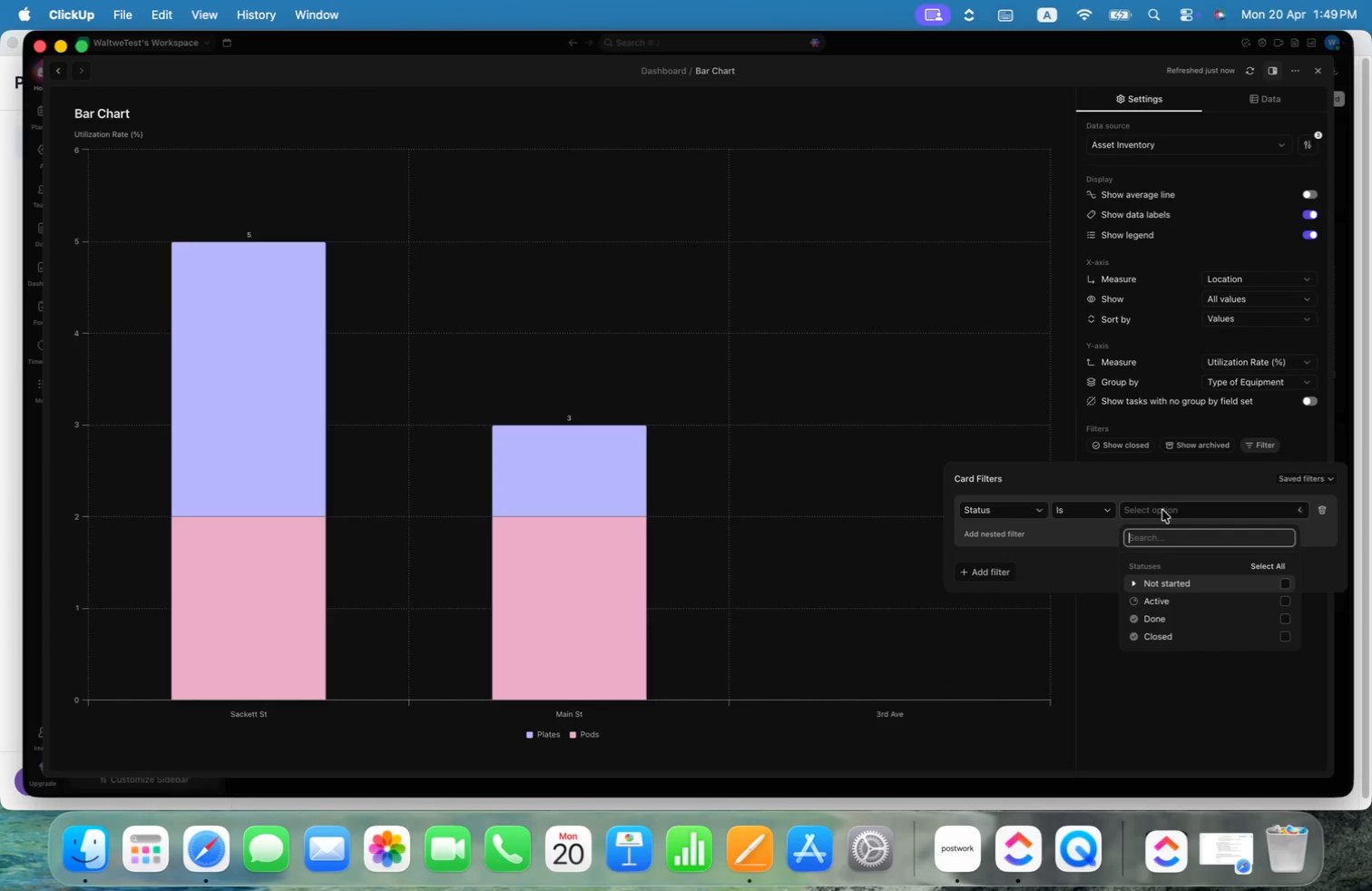 
left_click([1134, 583])
 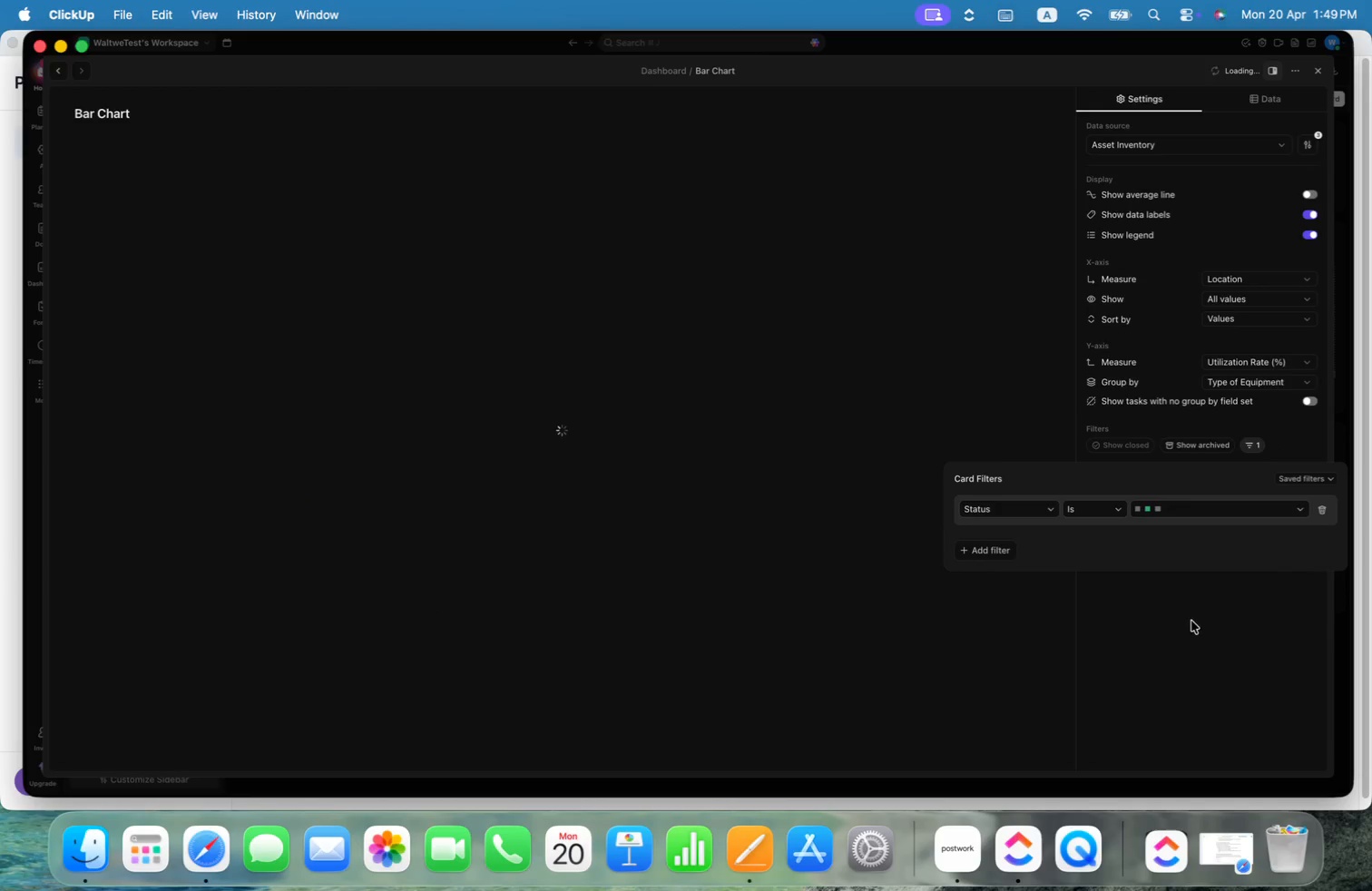 
wait(5.42)
 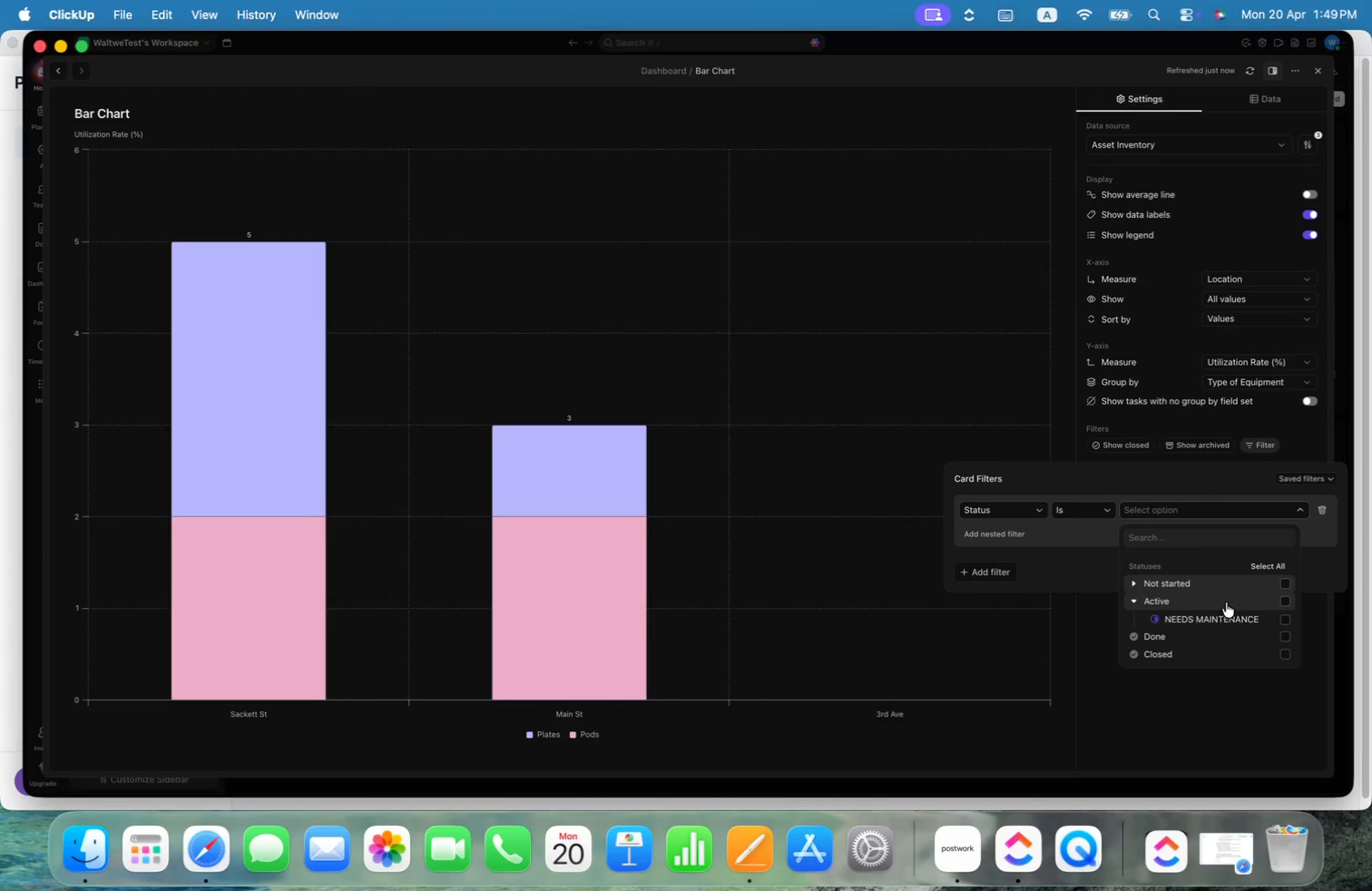 
left_click([1178, 503])
 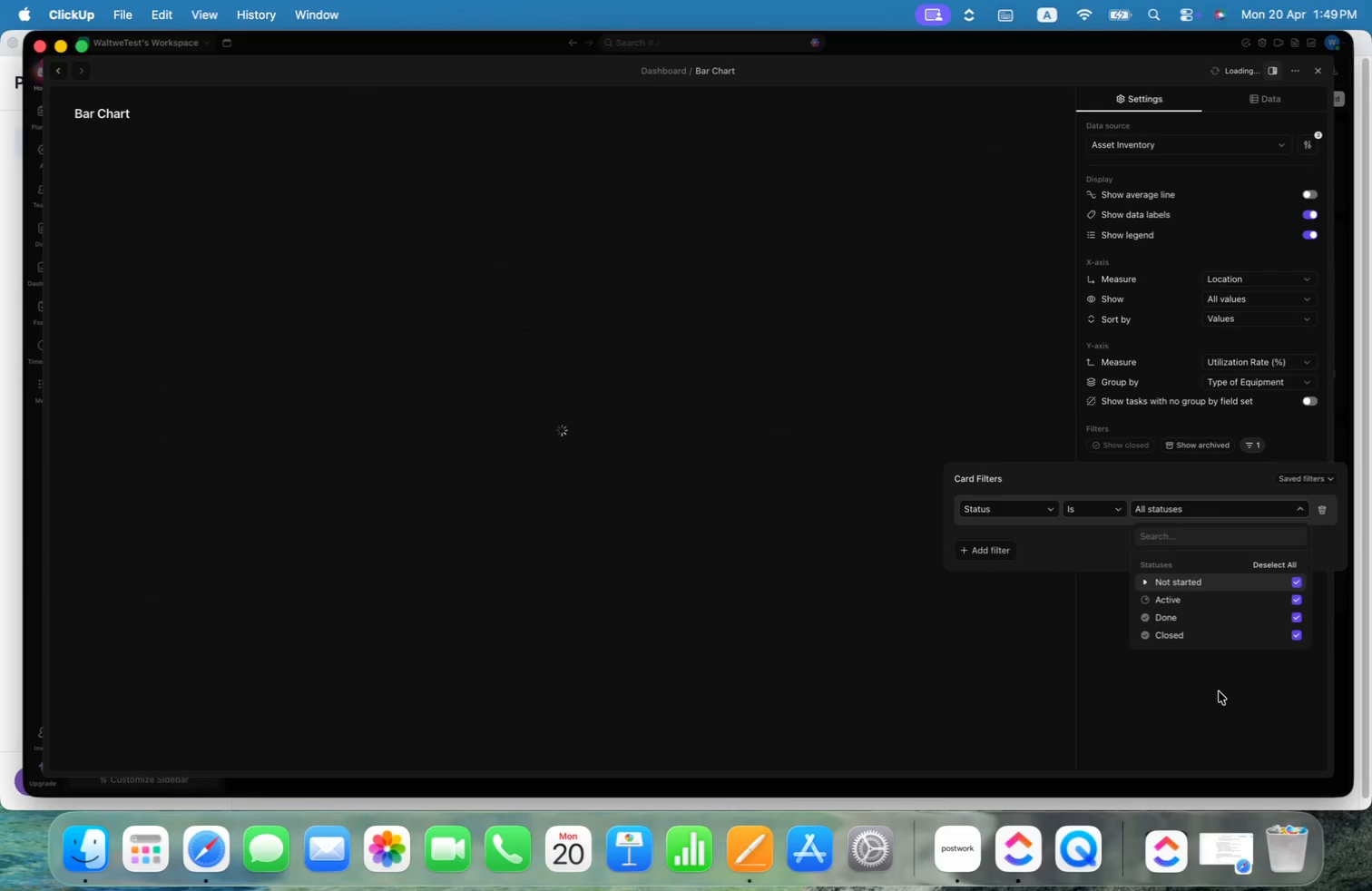 
wait(5.84)
 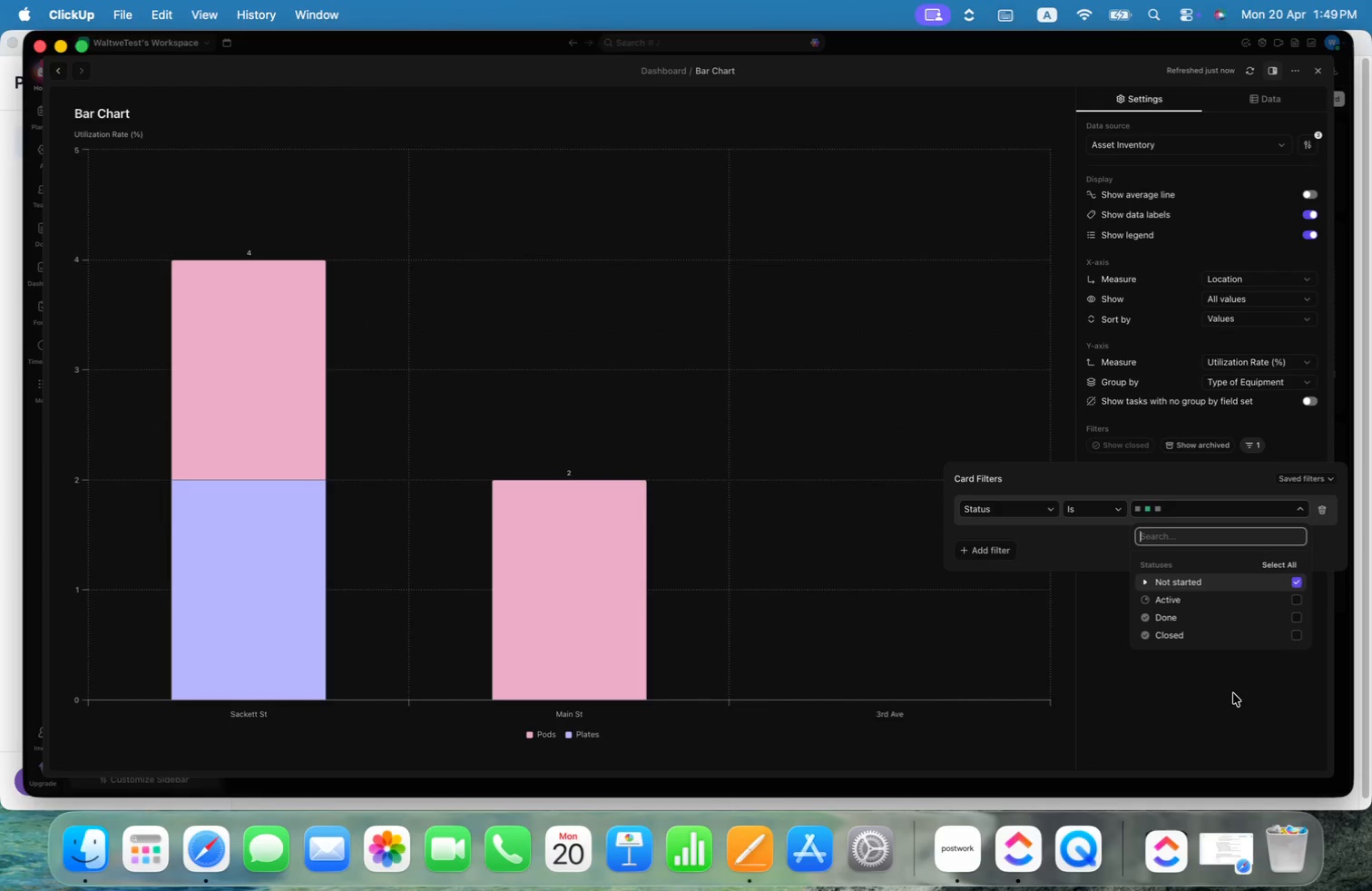 
left_click([1219, 691])
 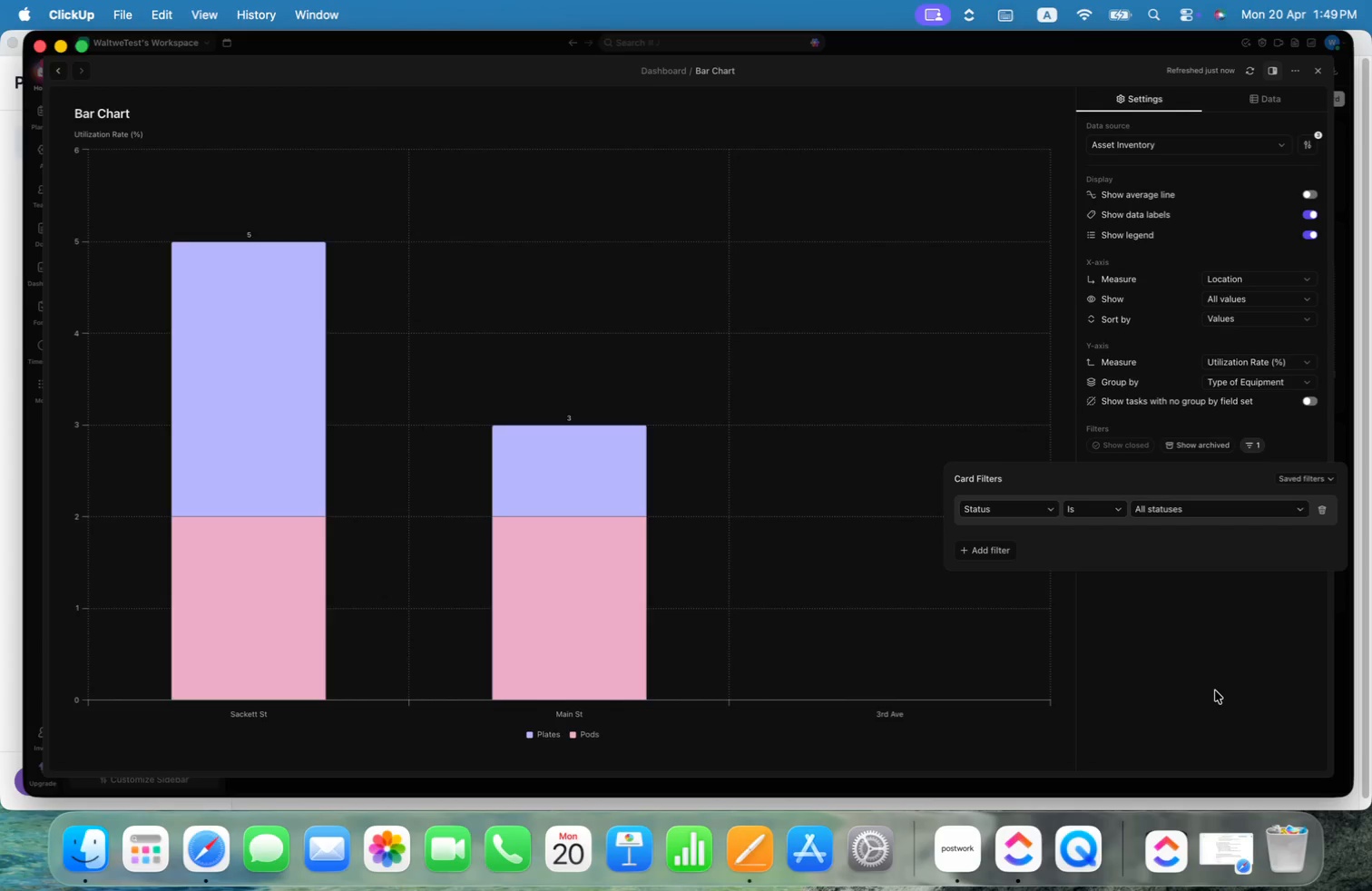 
mouse_move([1020, 569])
 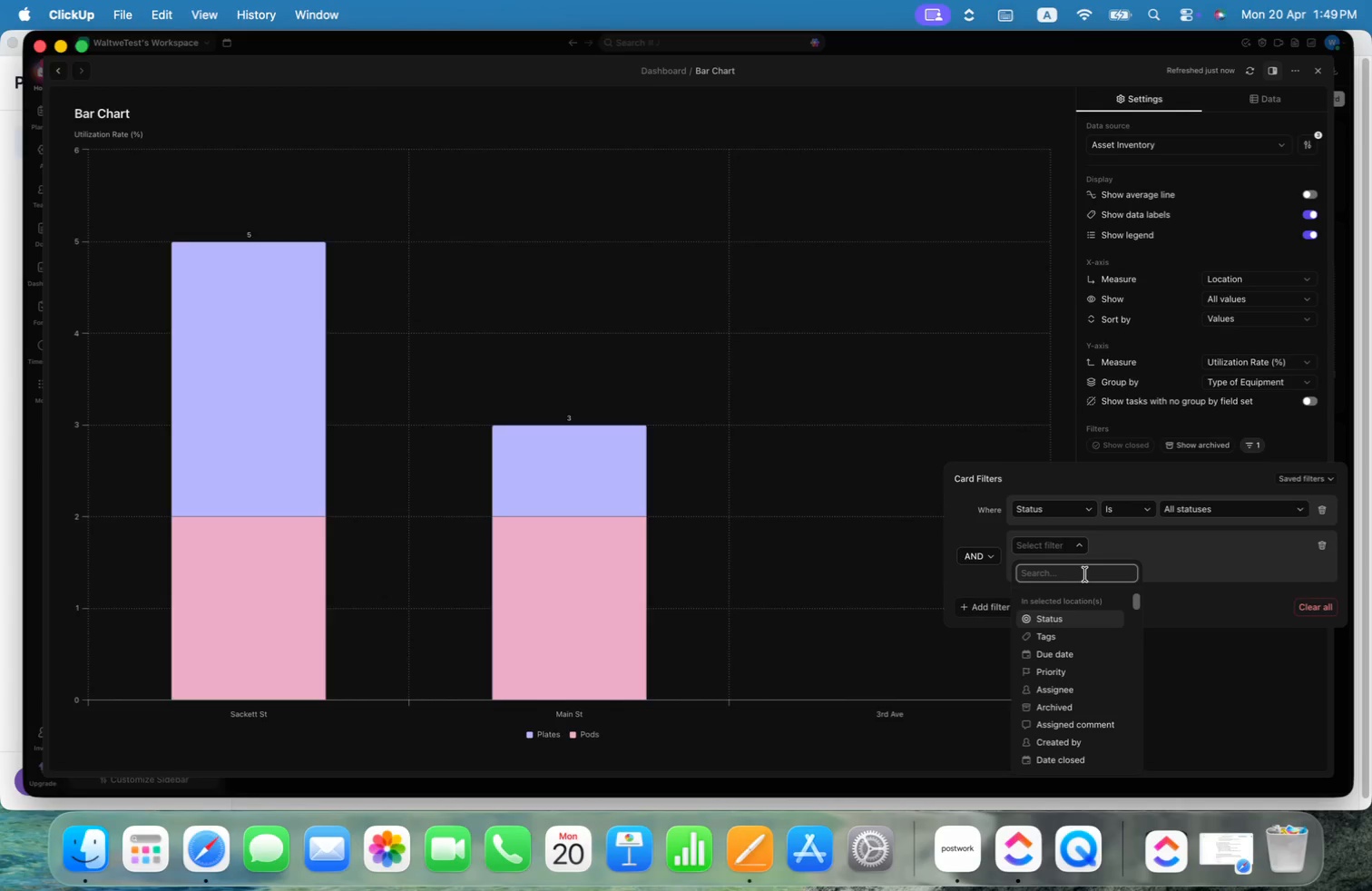 
wait(6.5)
 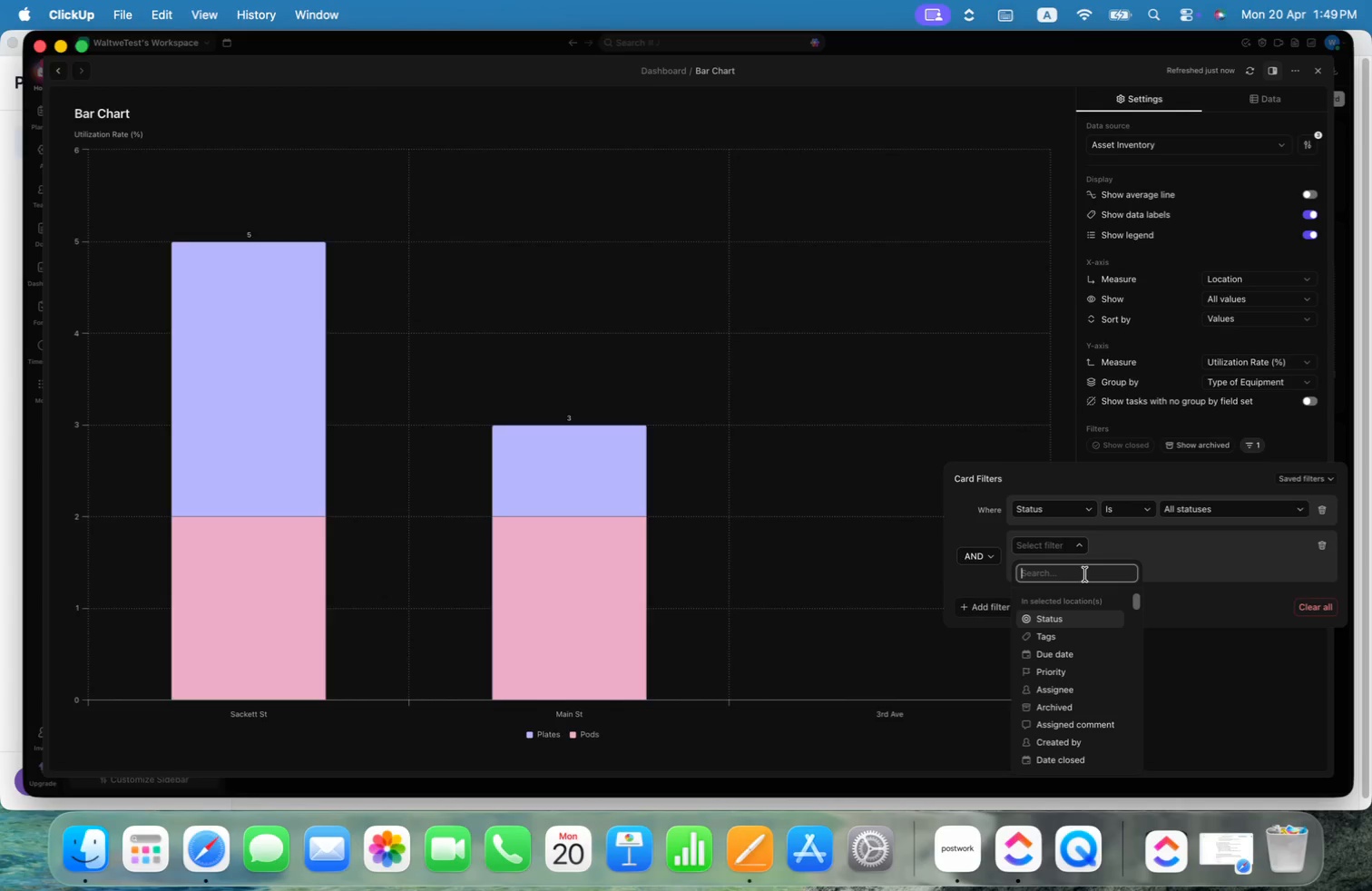 
type(ope)
 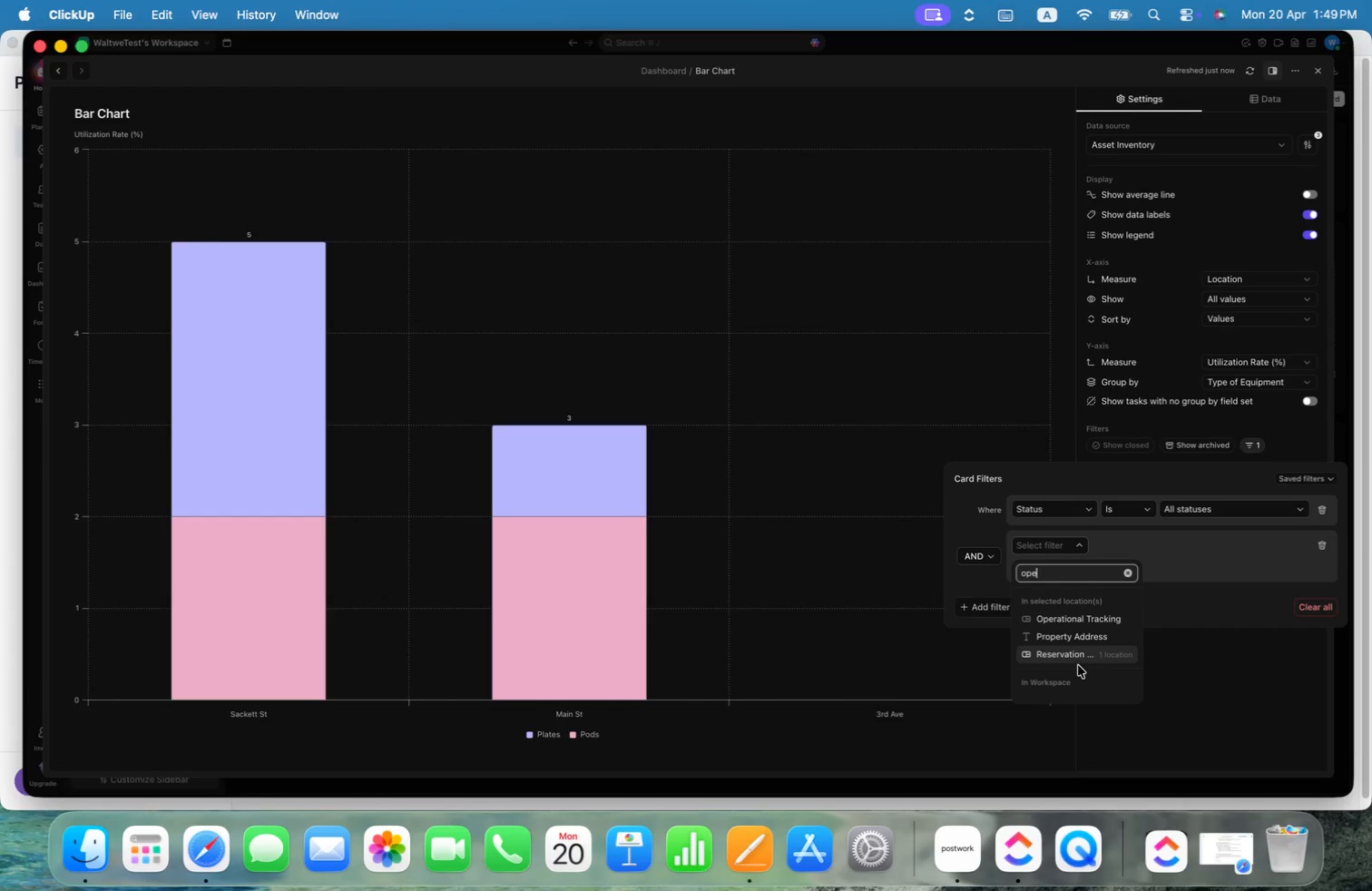 
left_click([1063, 654])
 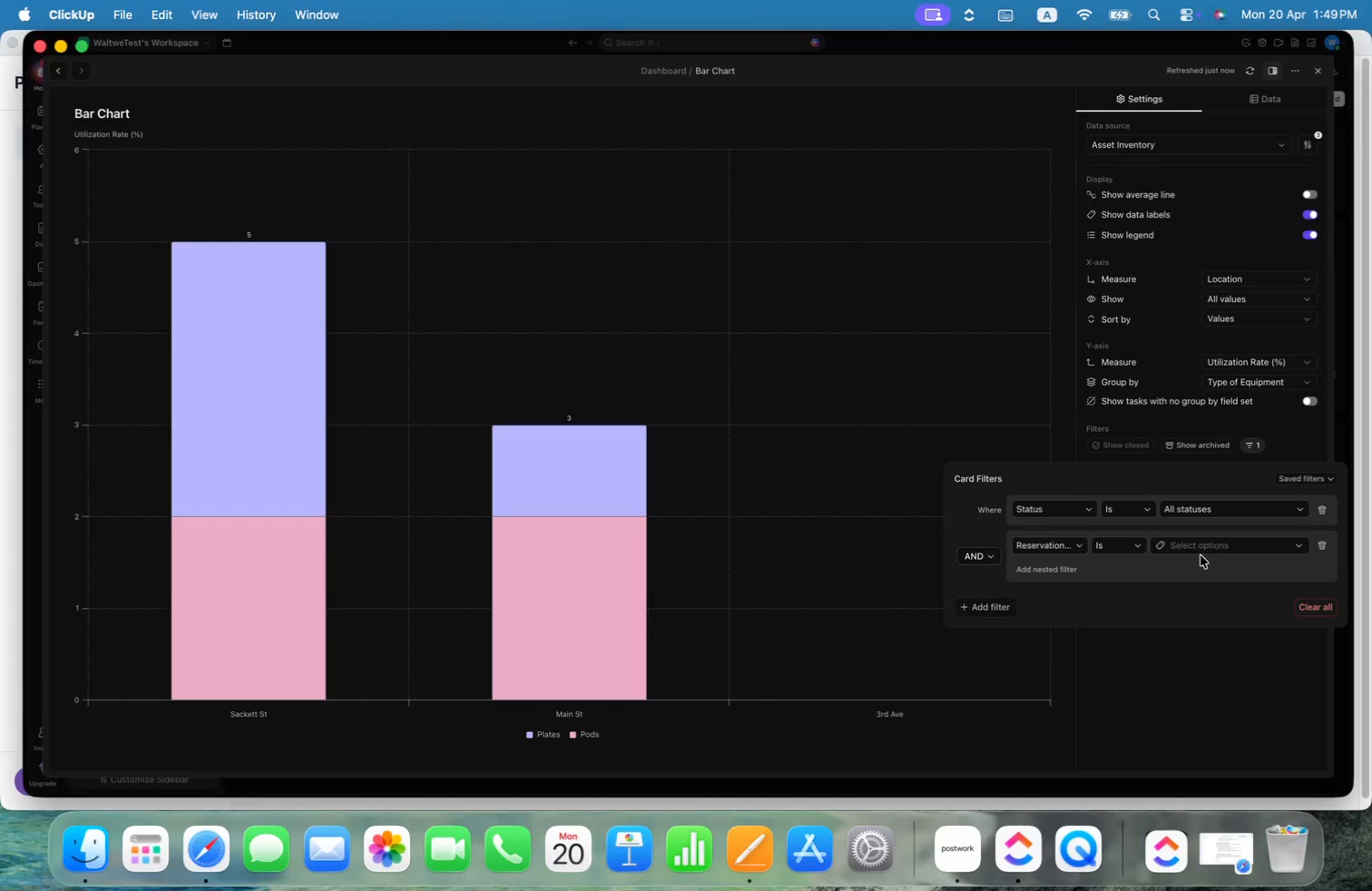 
left_click([1200, 541])
 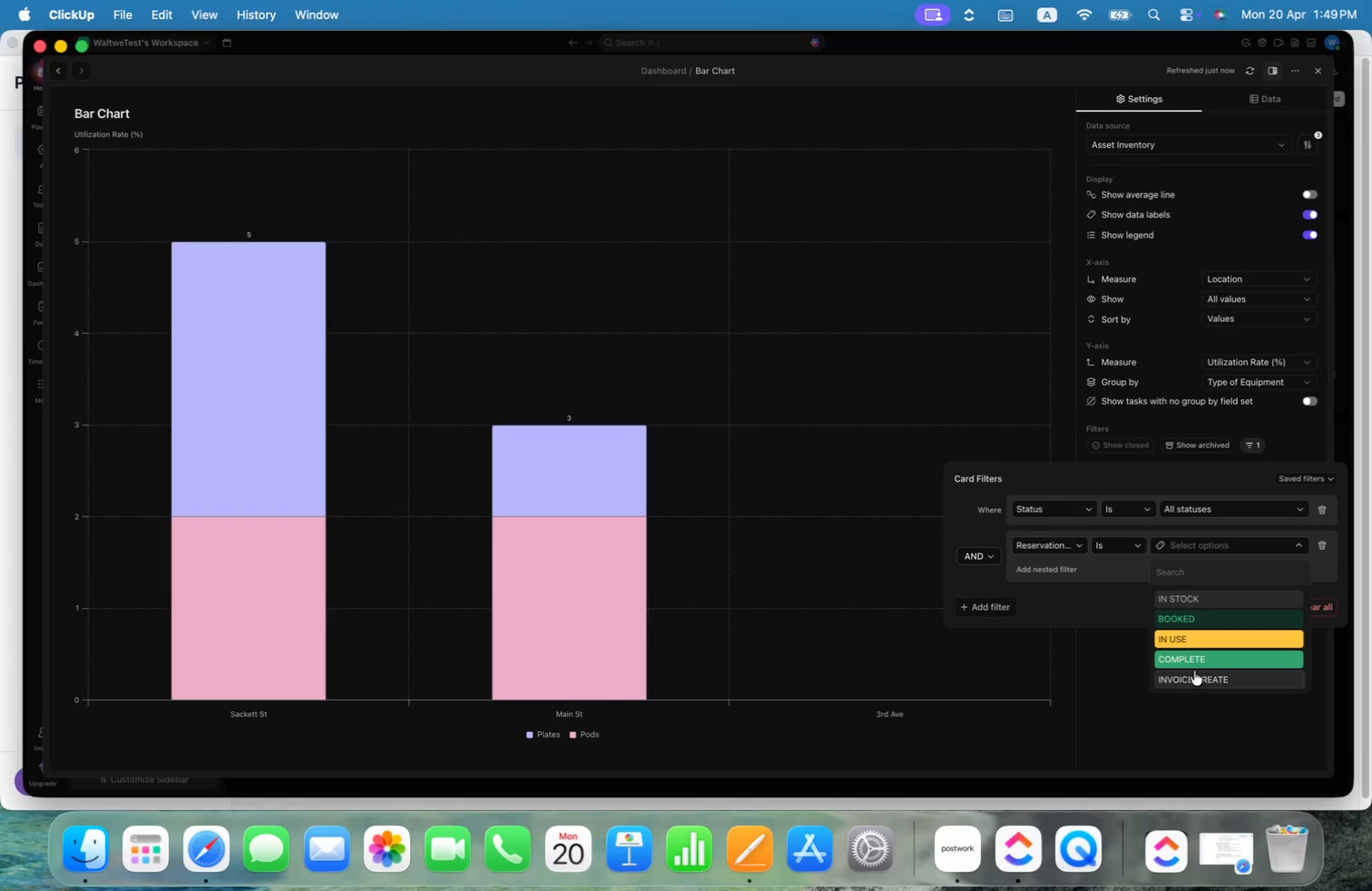 
left_click([1200, 661])
 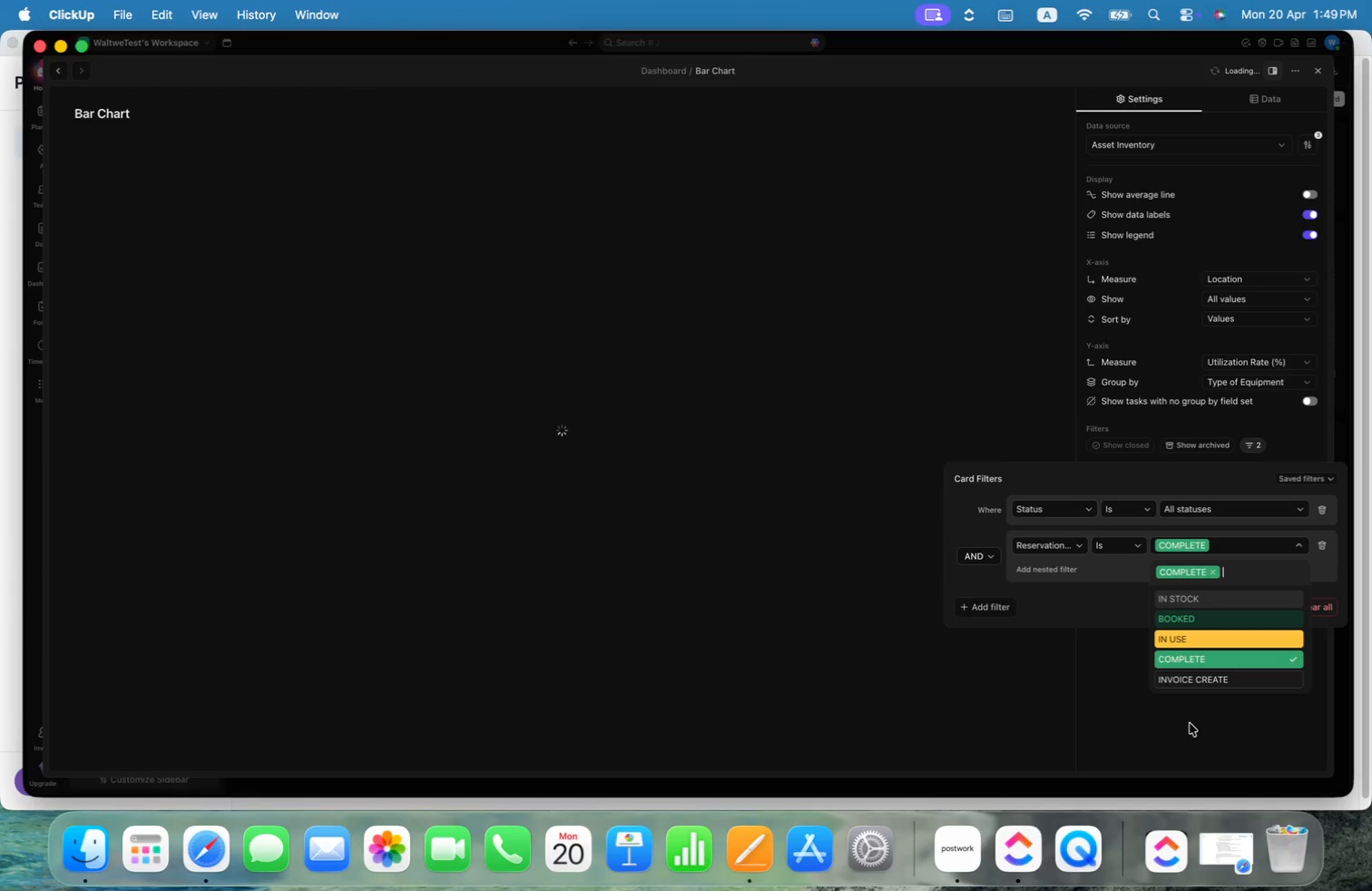 
left_click([1190, 723])
 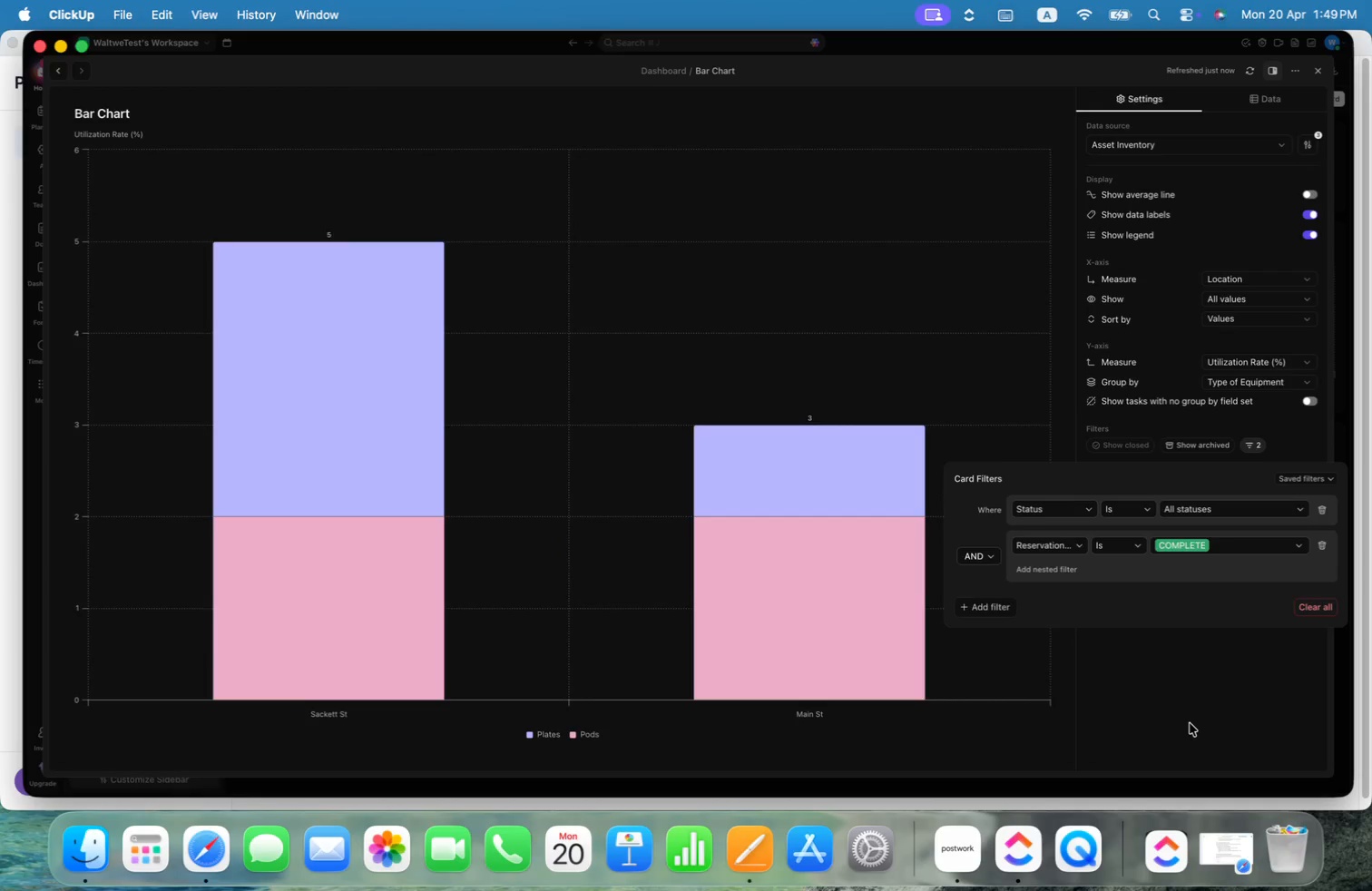 
left_click([1190, 723])
 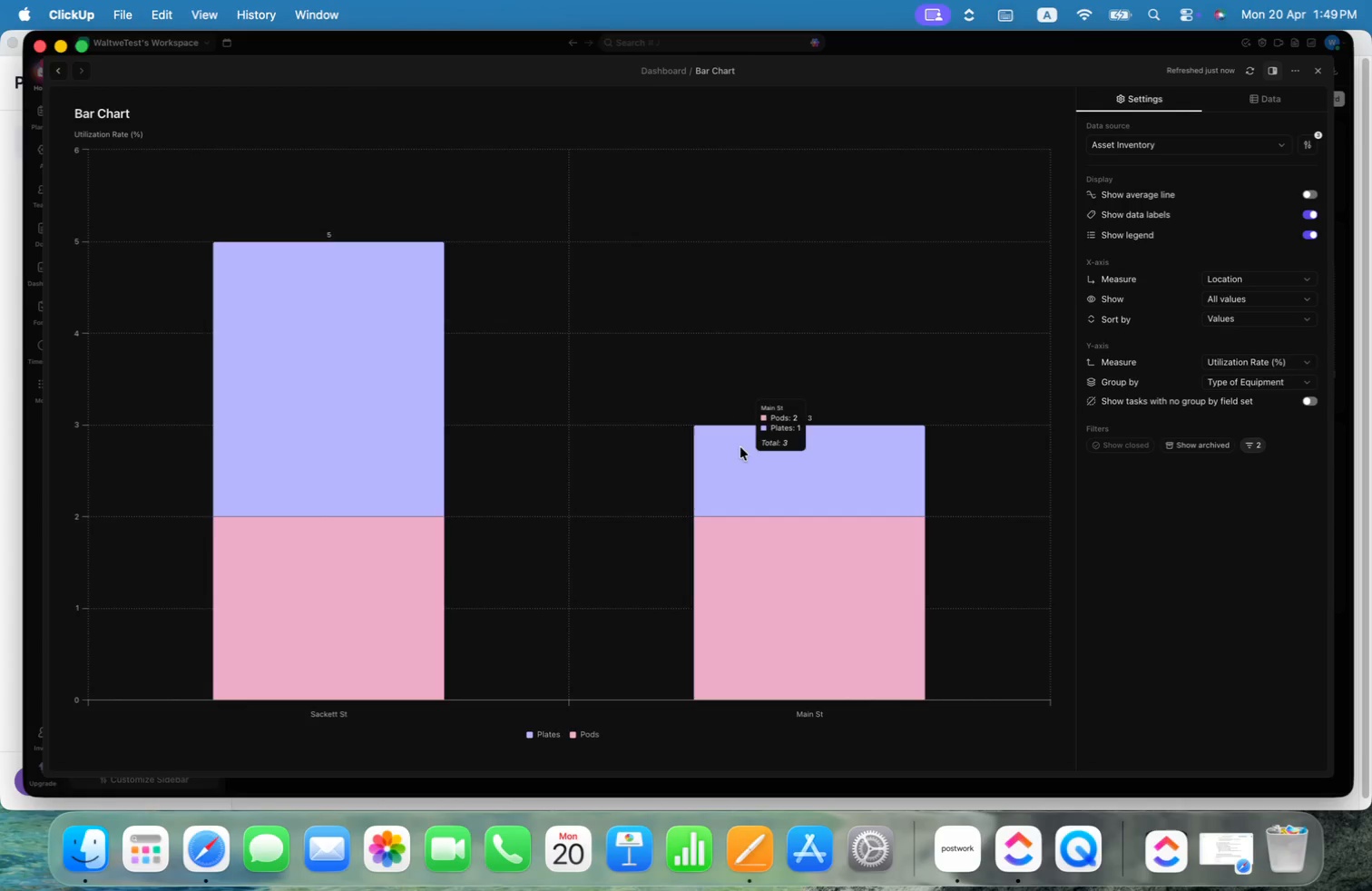 
wait(8.54)
 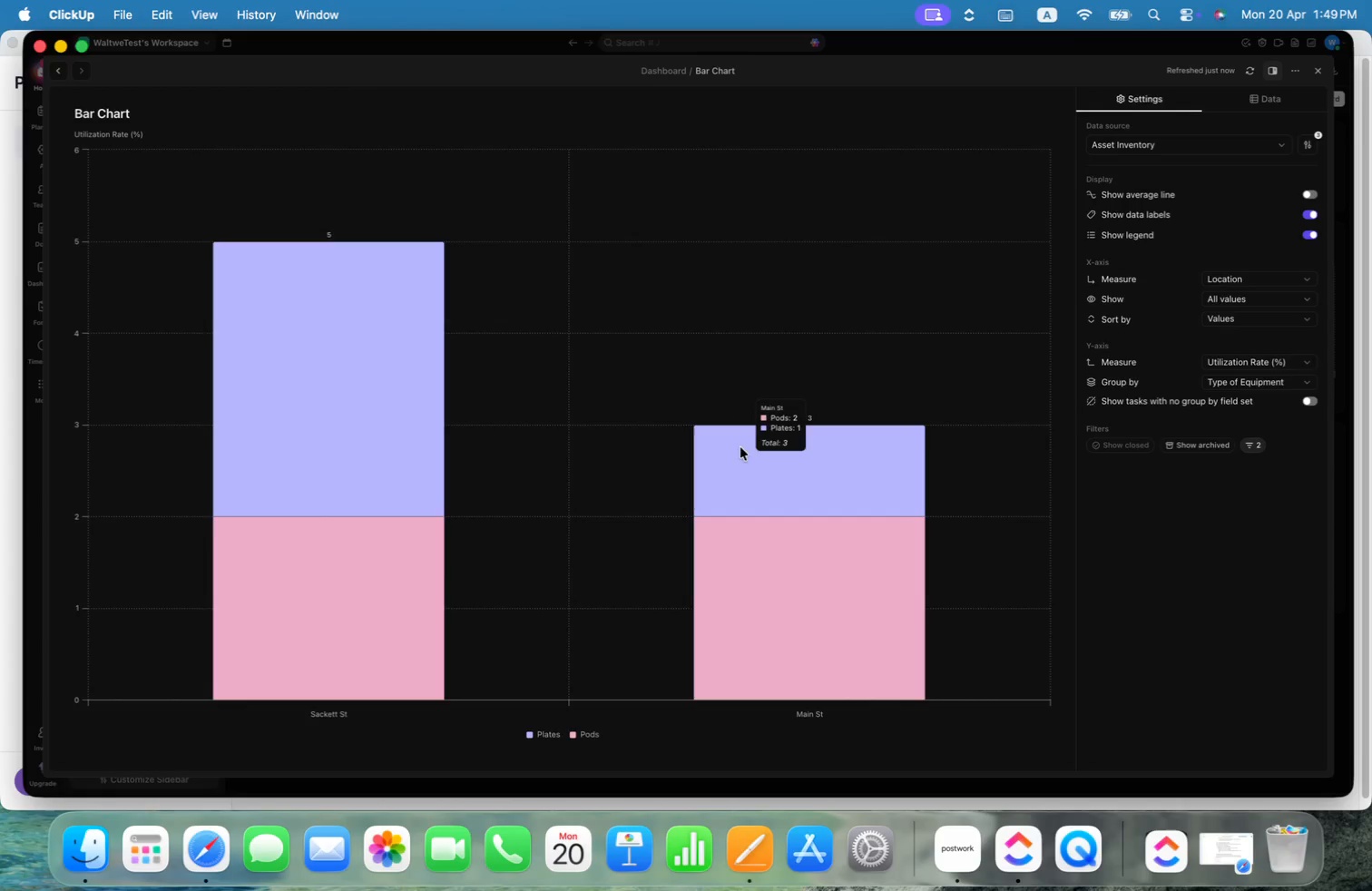 
left_click([1321, 70])
 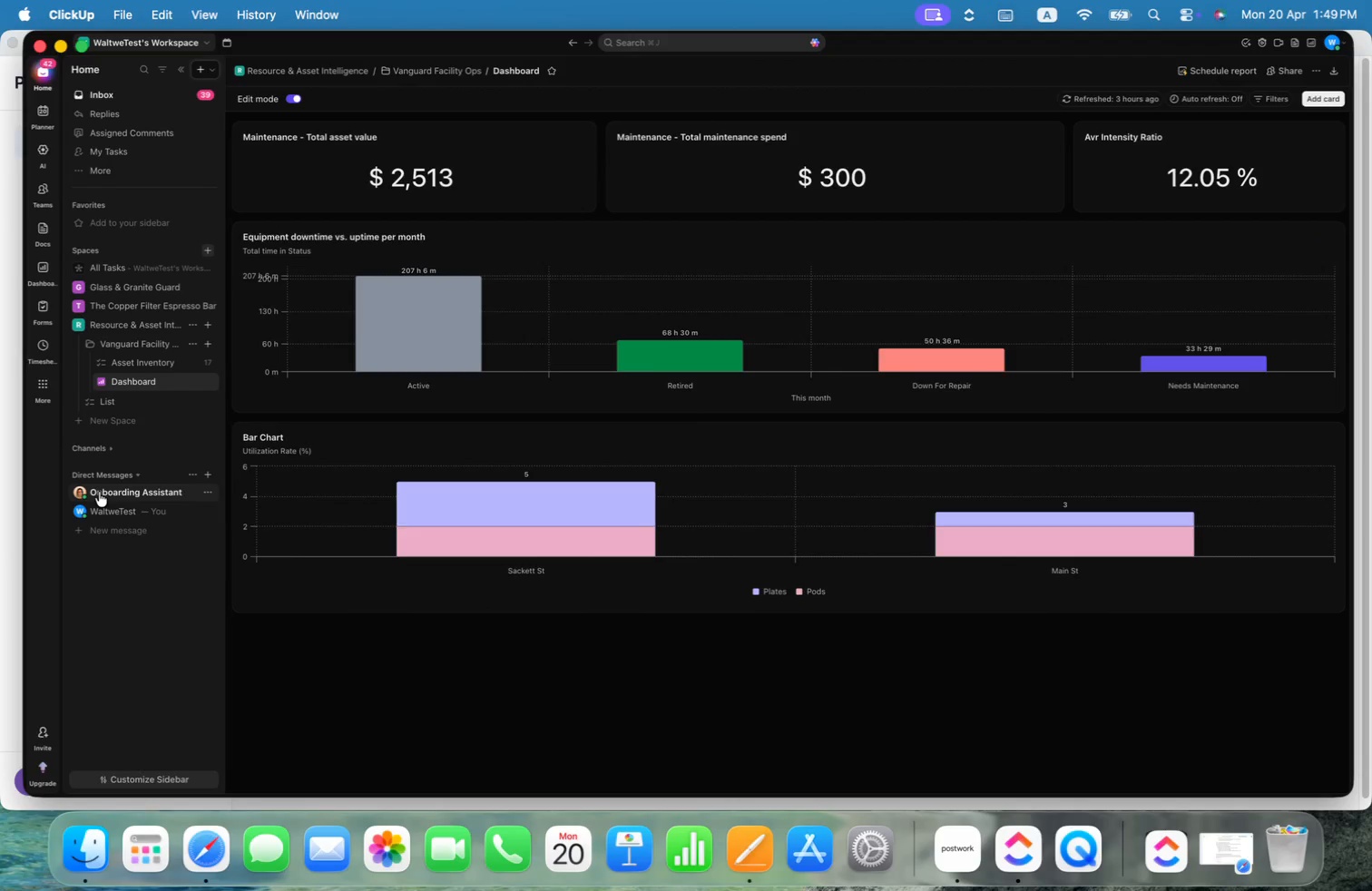 
left_click([139, 364])
 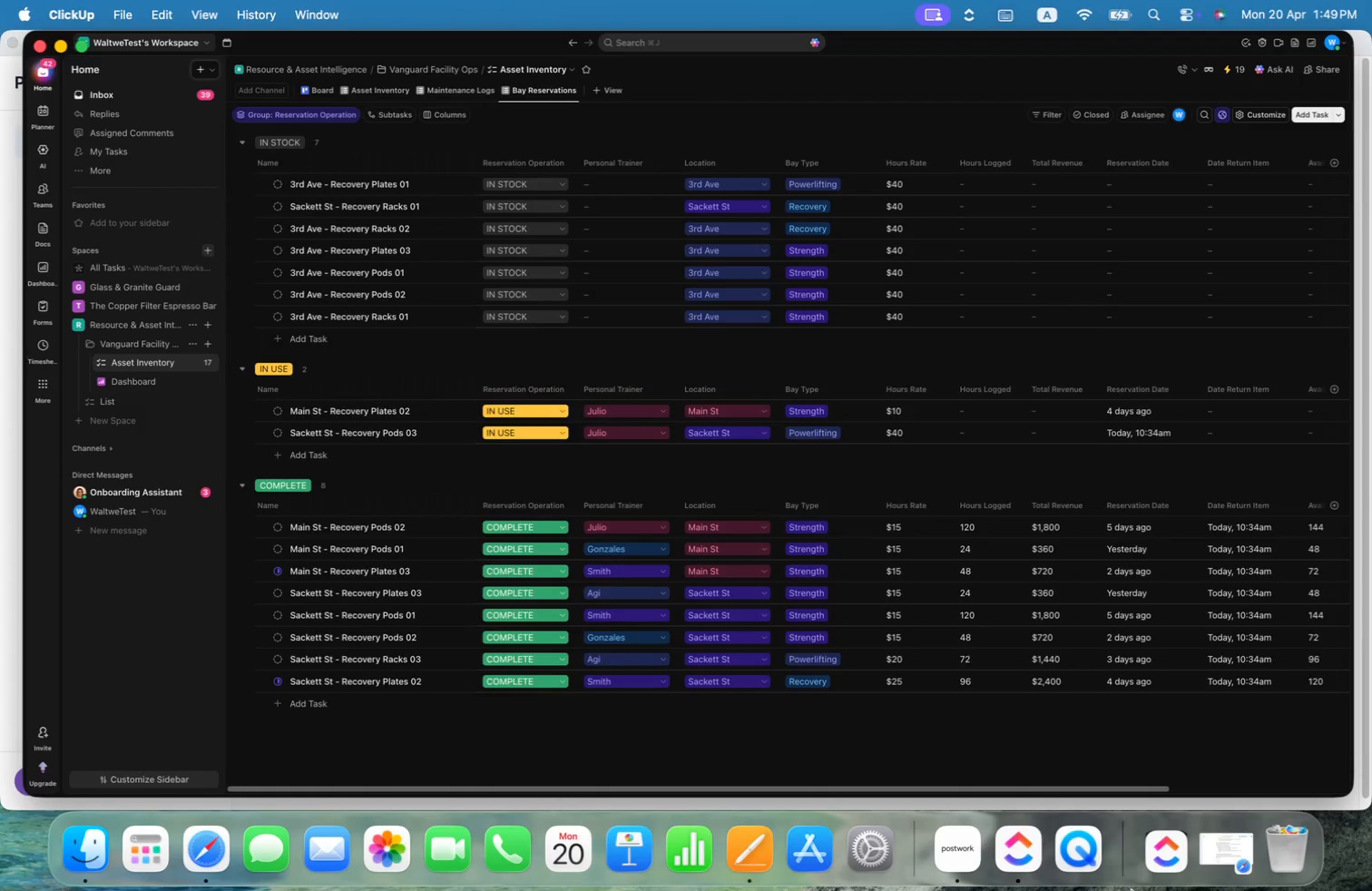 
wait(5.09)
 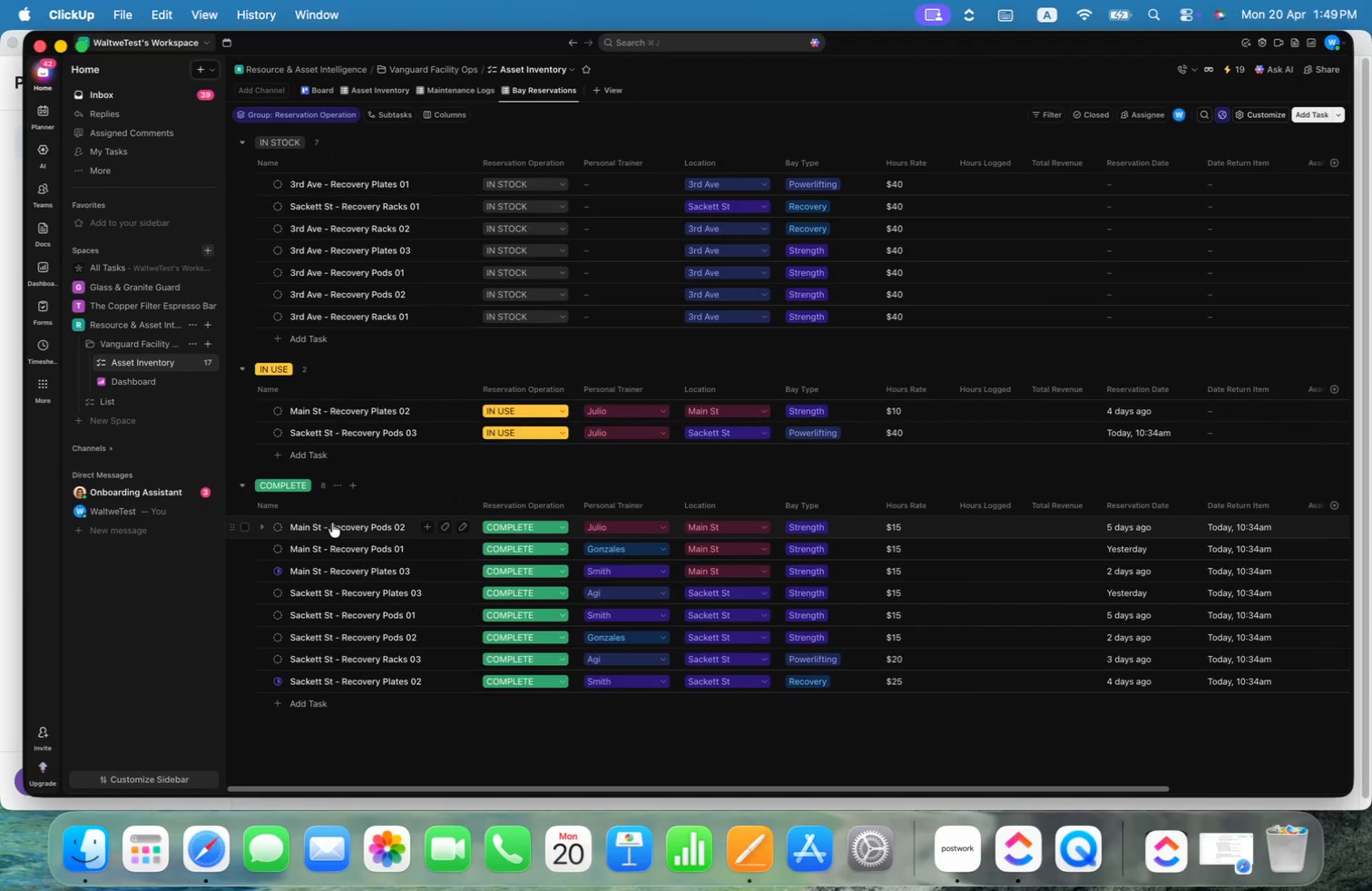 
left_click_drag(start_coordinate=[1137, 789], to_coordinate=[1292, 774])
 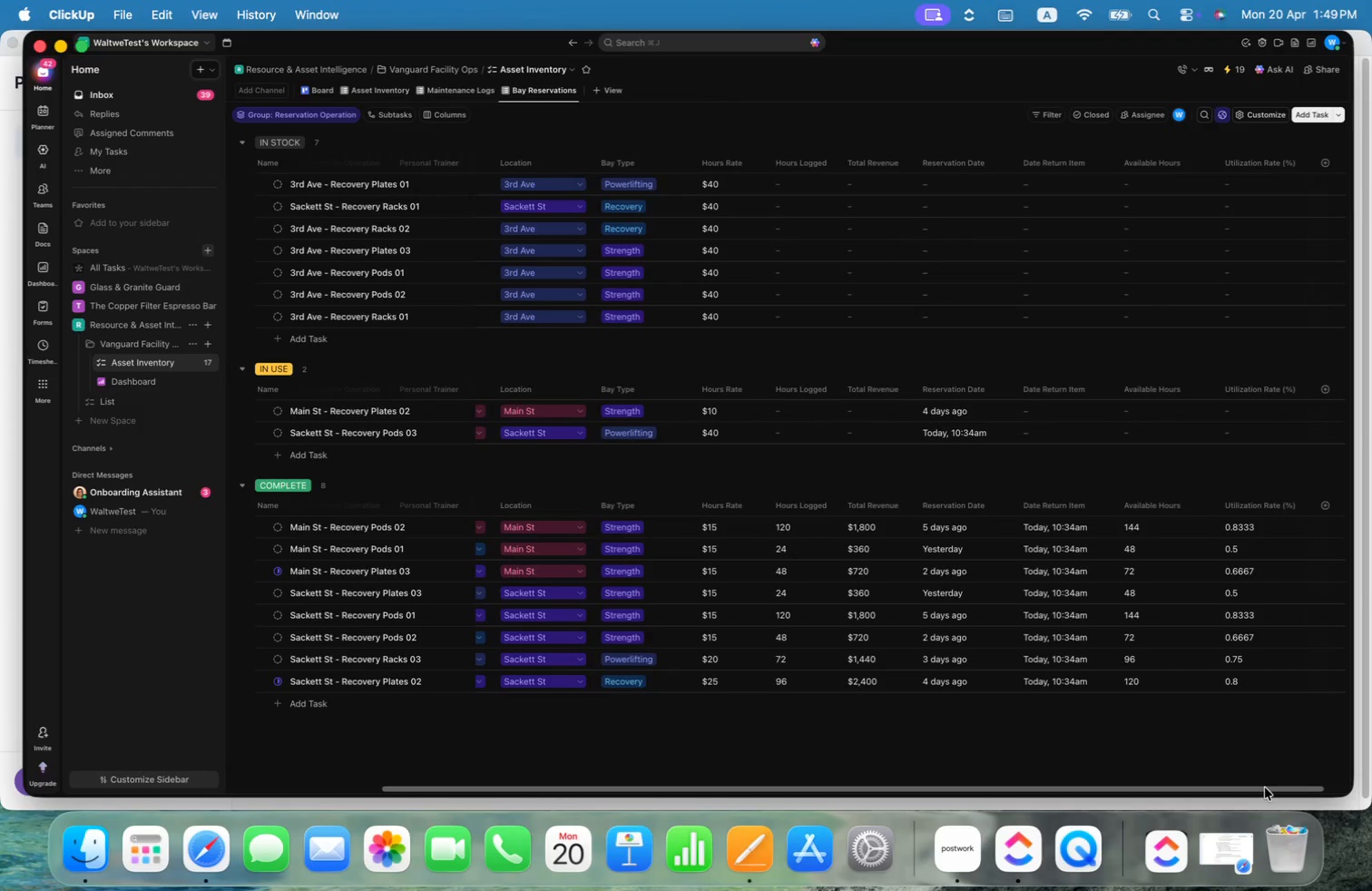 
left_click_drag(start_coordinate=[1266, 790], to_coordinate=[1345, 785])
 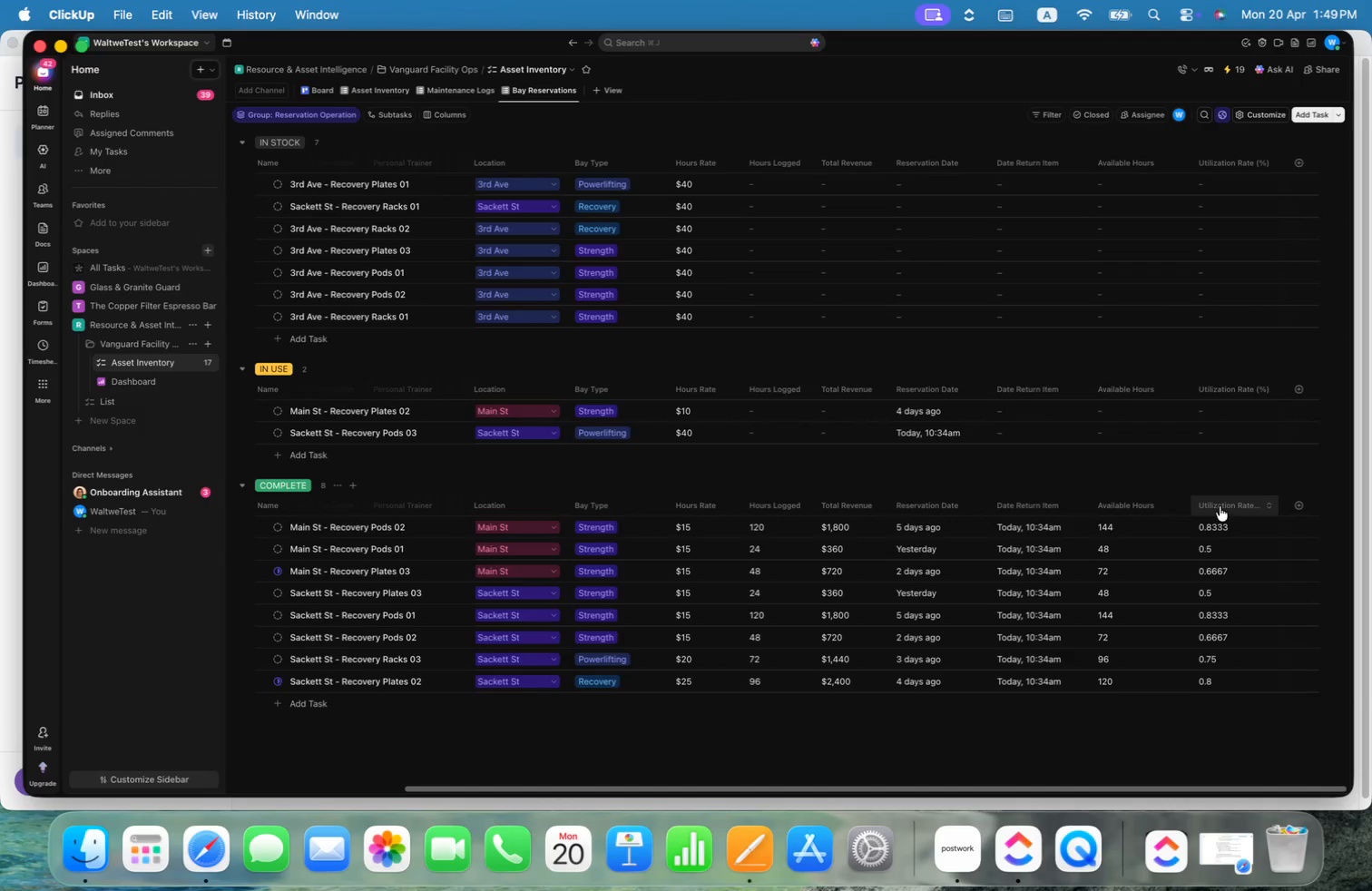 
right_click([1220, 505])
 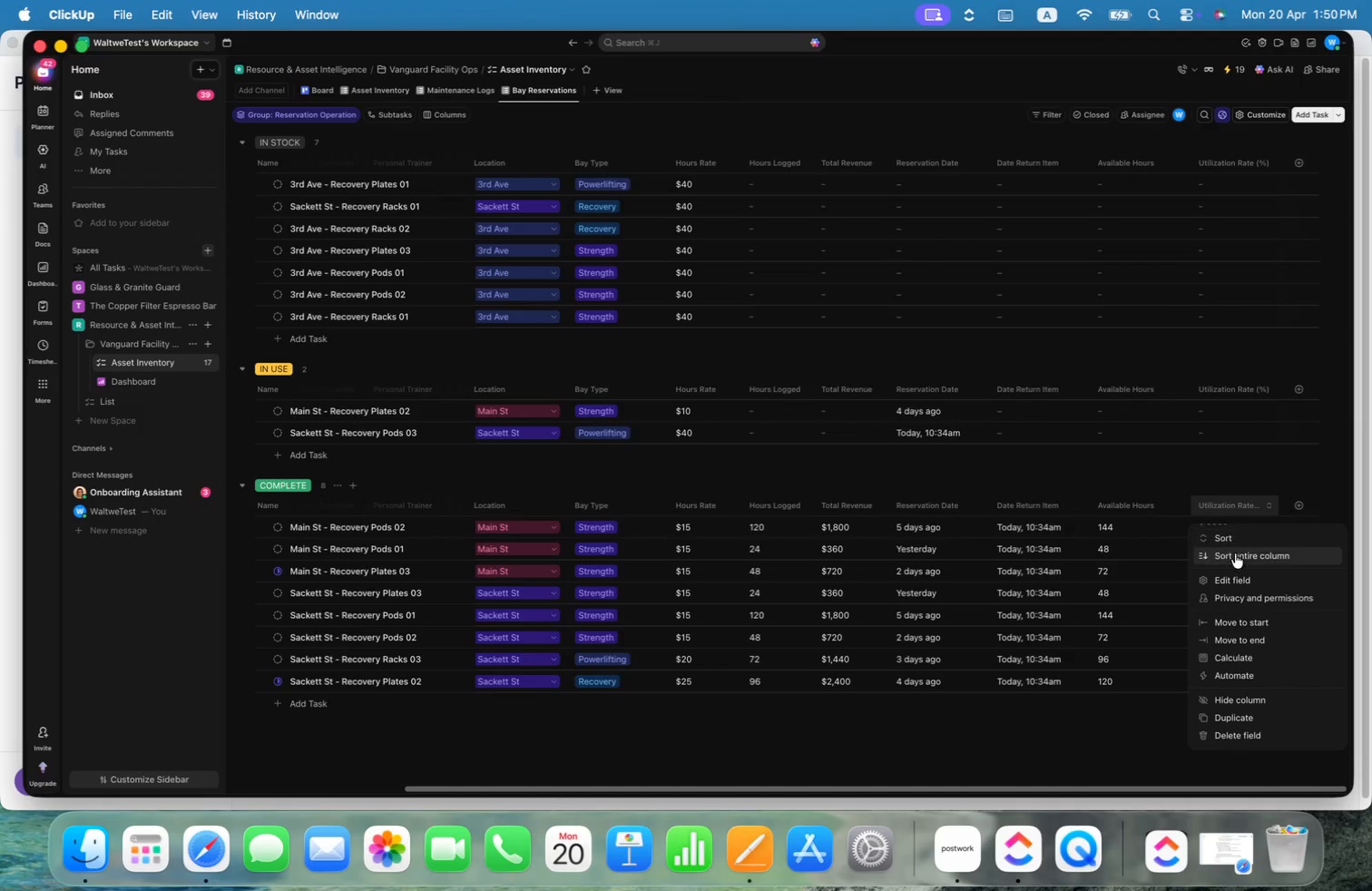 
left_click([1237, 579])
 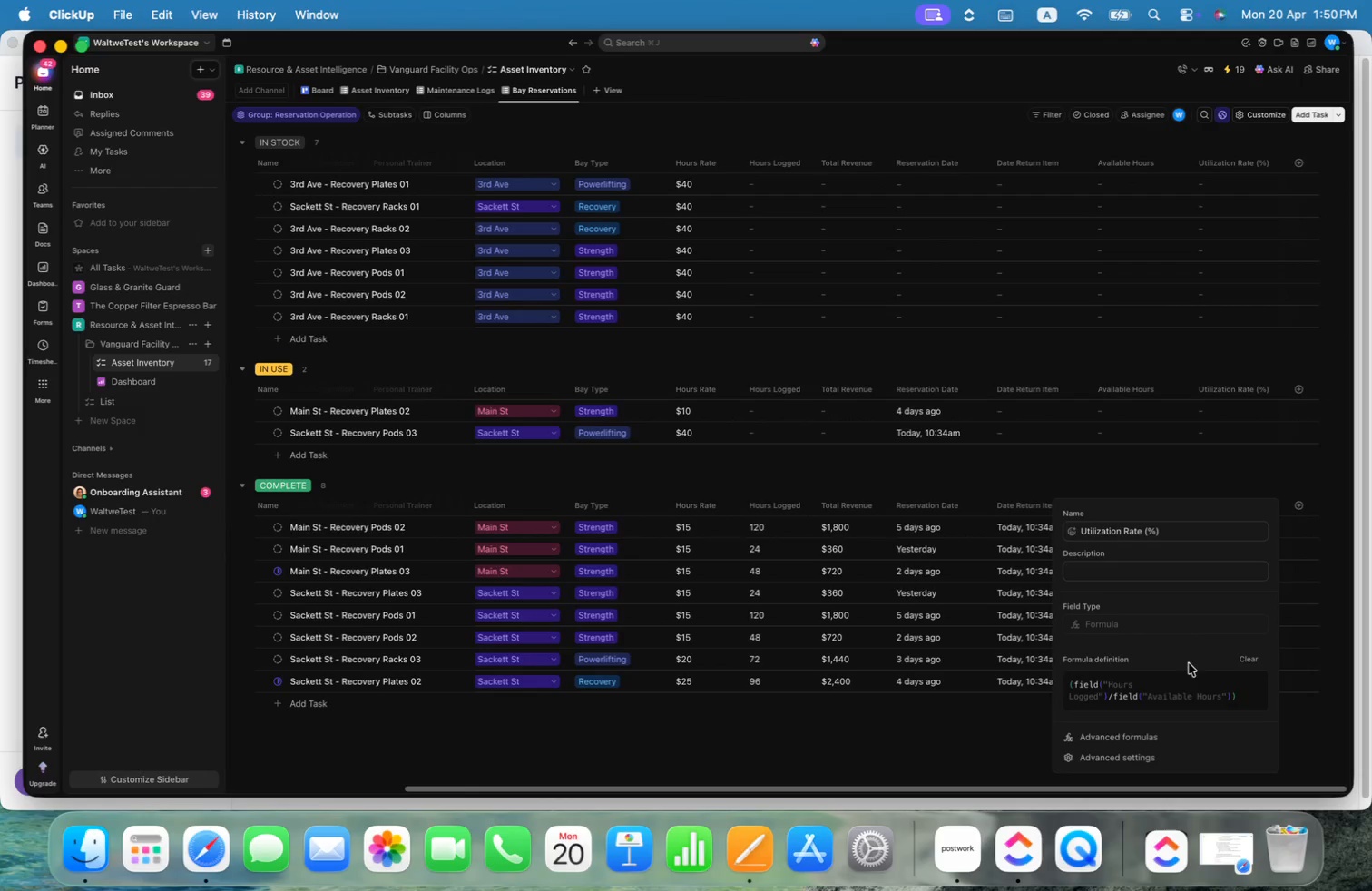 
left_click([1172, 738])
 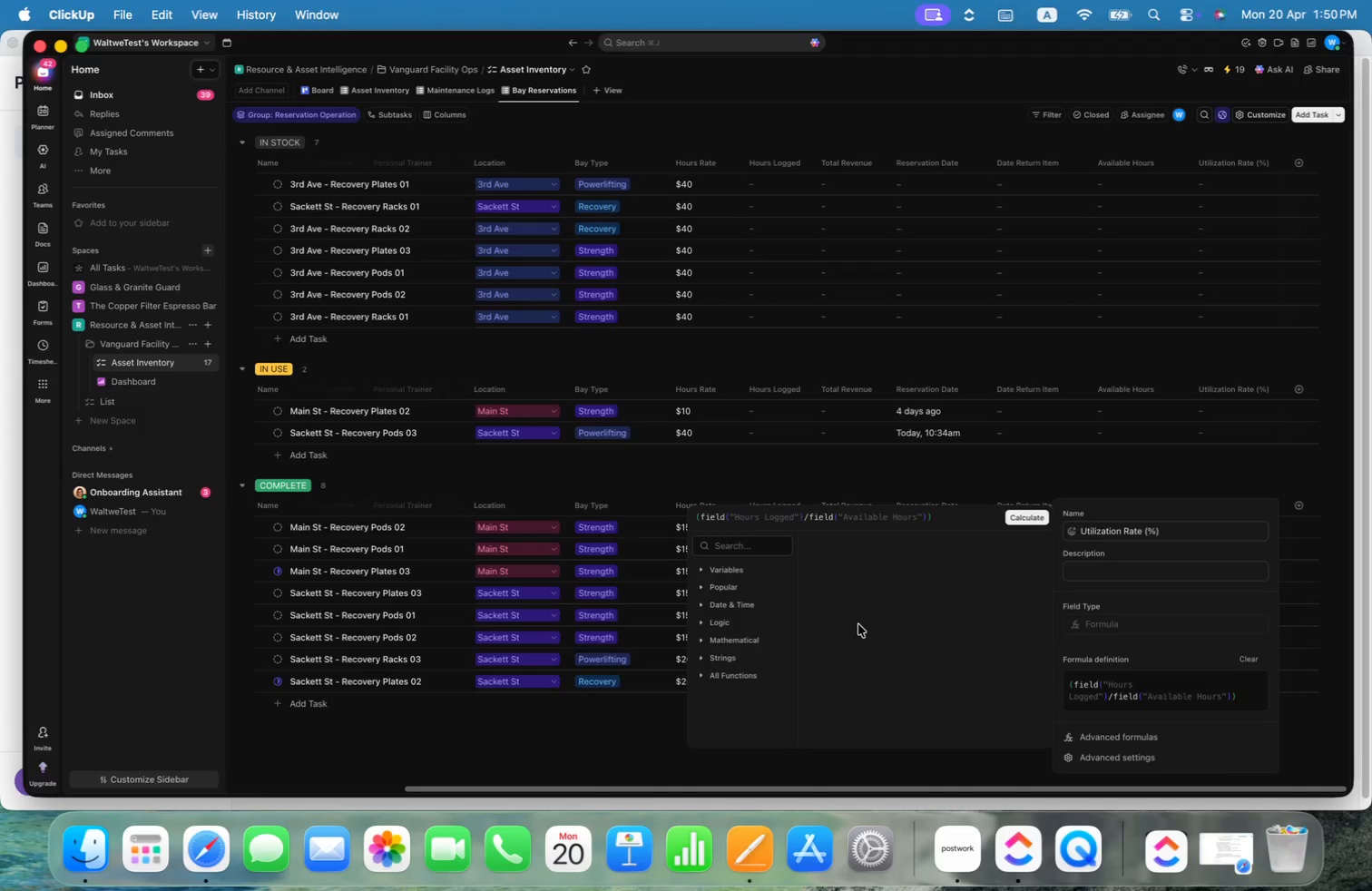 
key(Meta+ArrowLeft)
 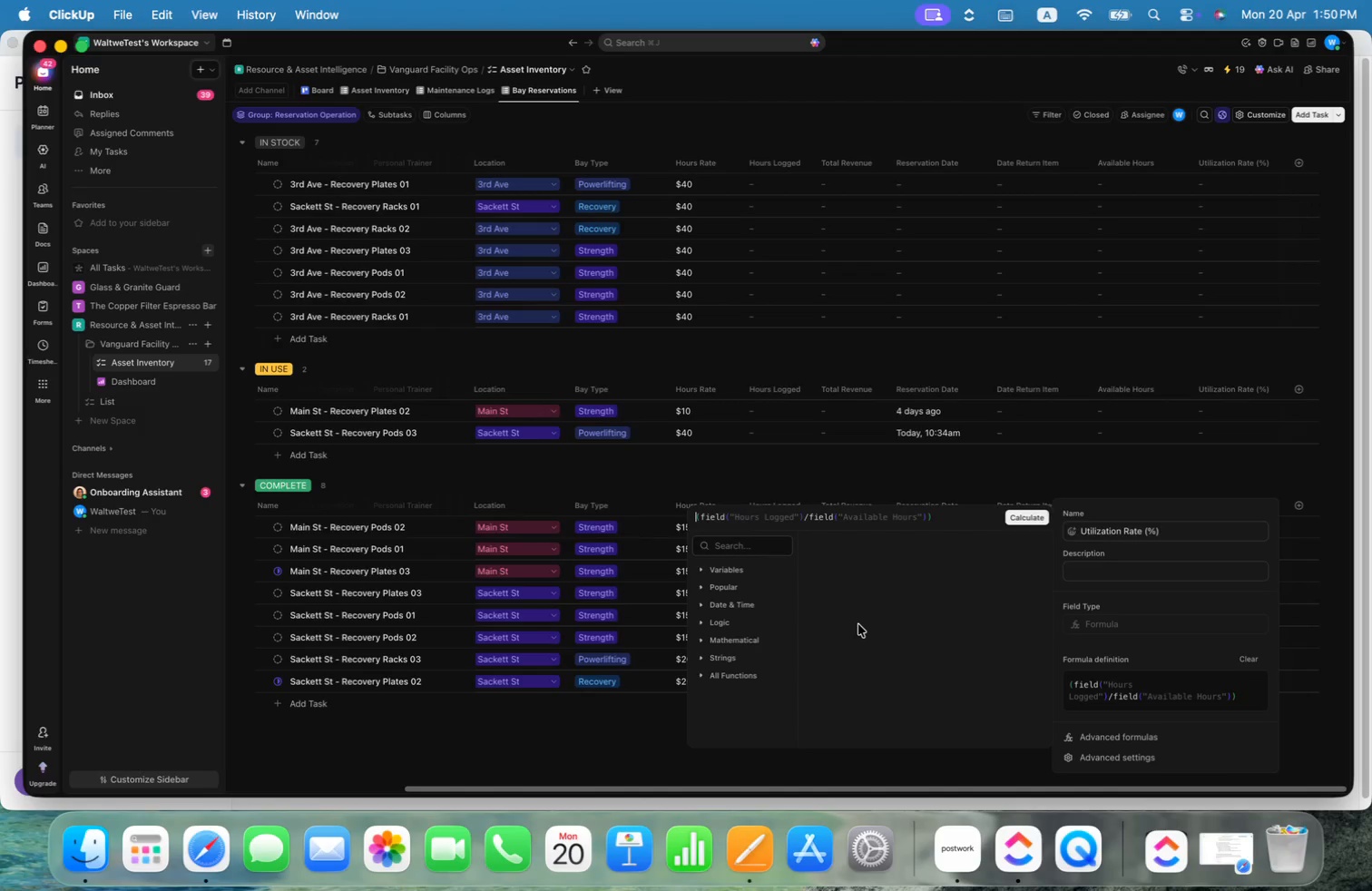 
key(Shift+9)
 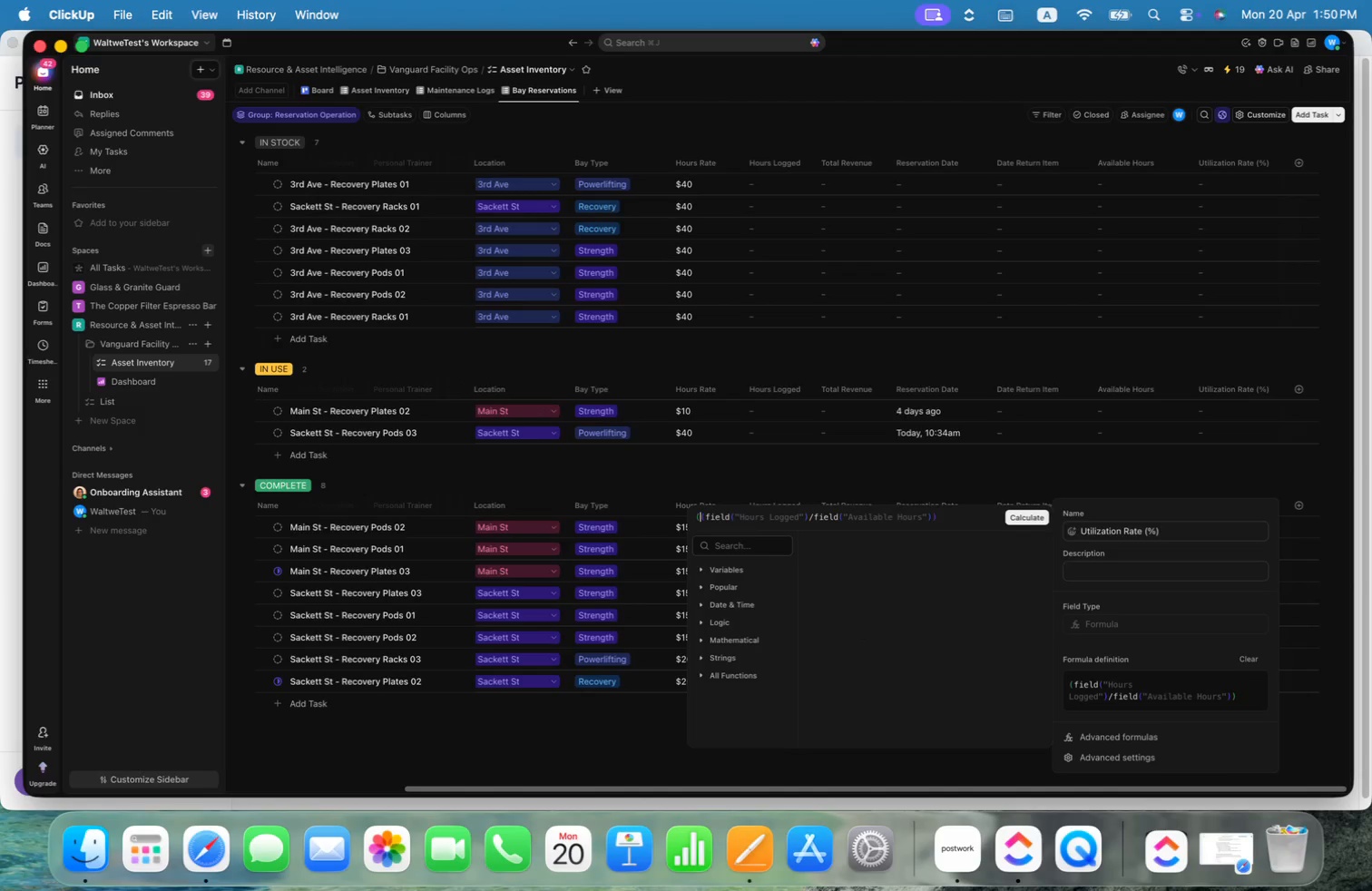 
key(Meta+ArrowRight)
 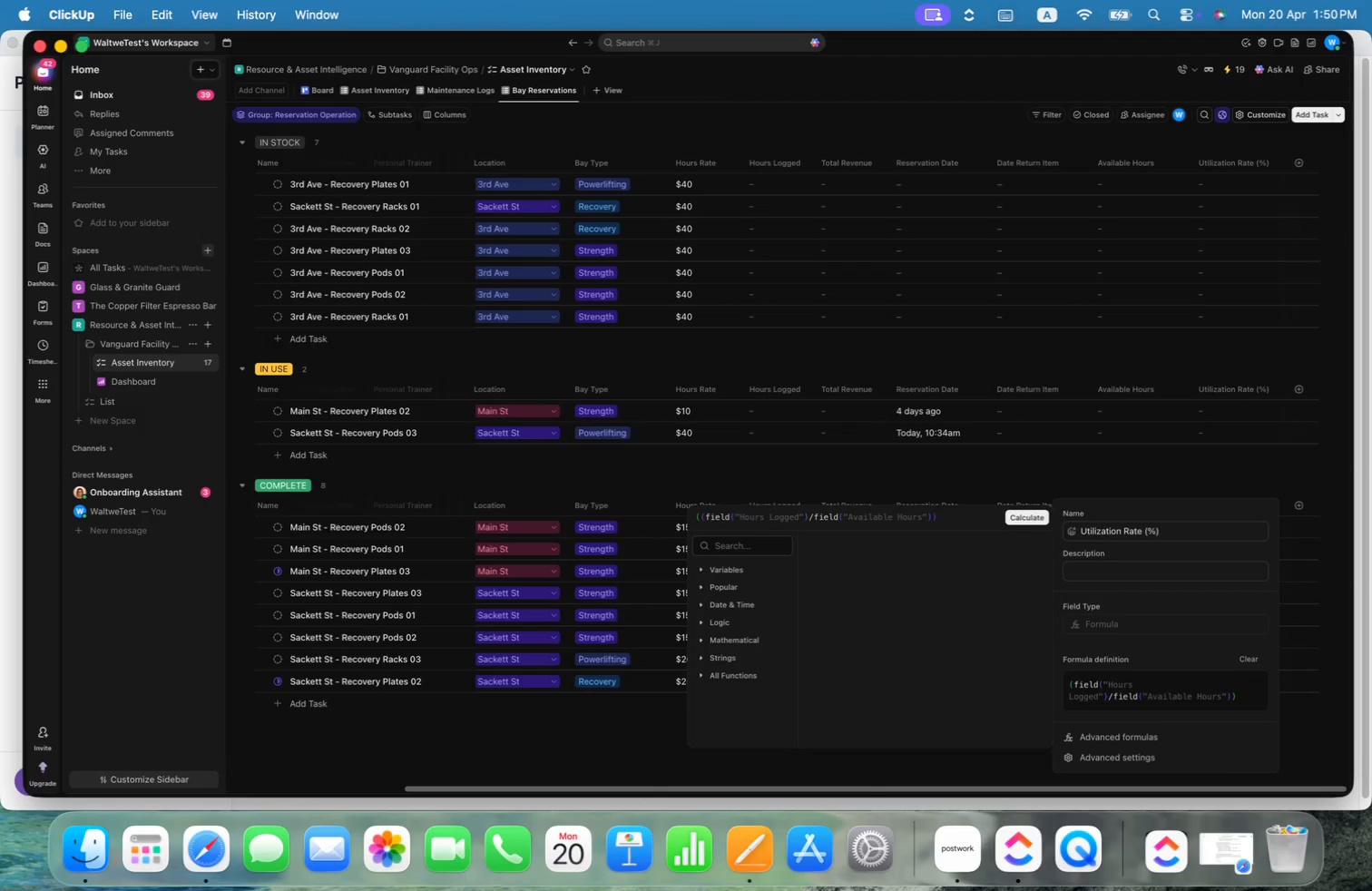 
type()*100)
 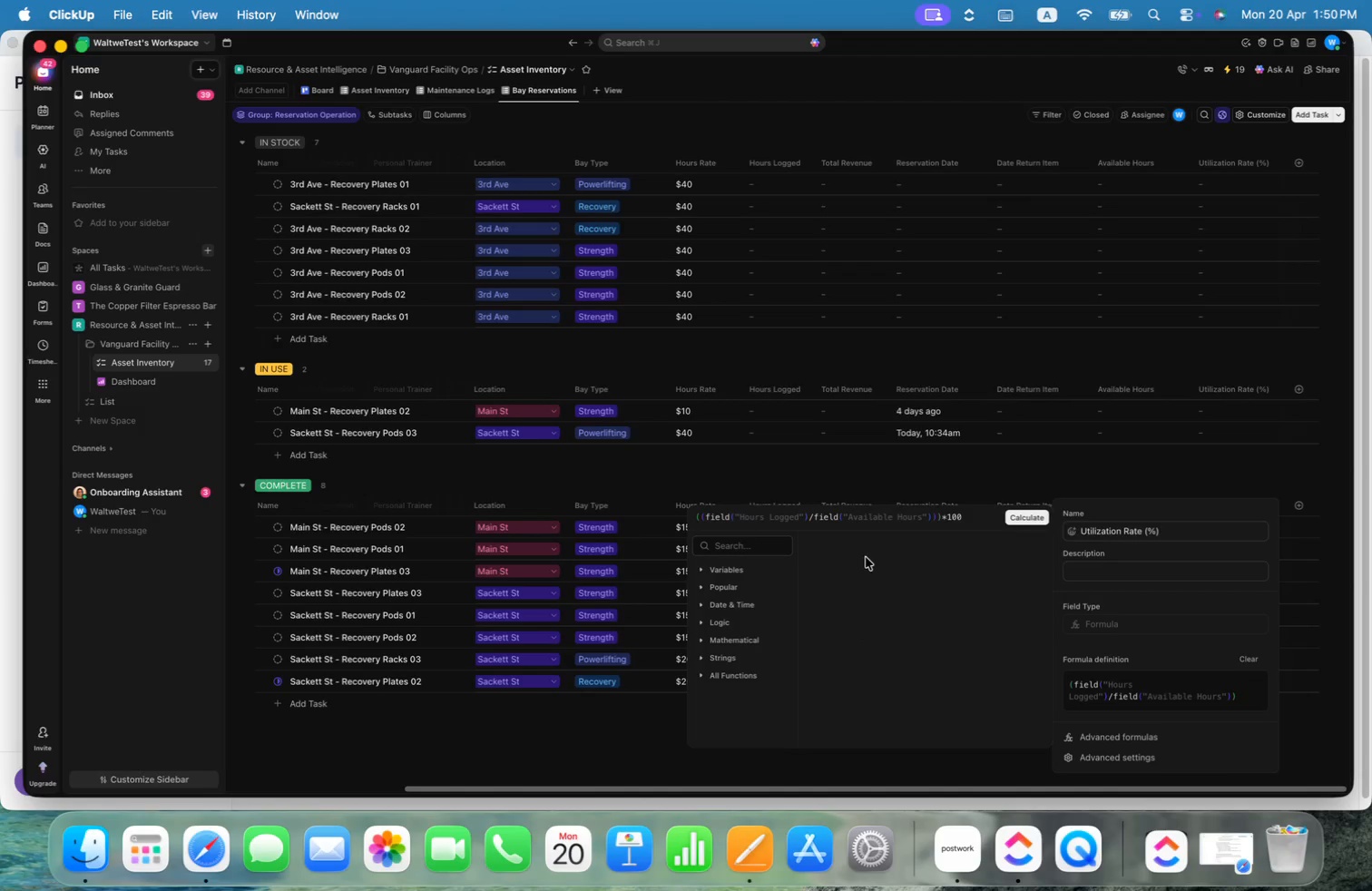 
left_click([115, 377])
 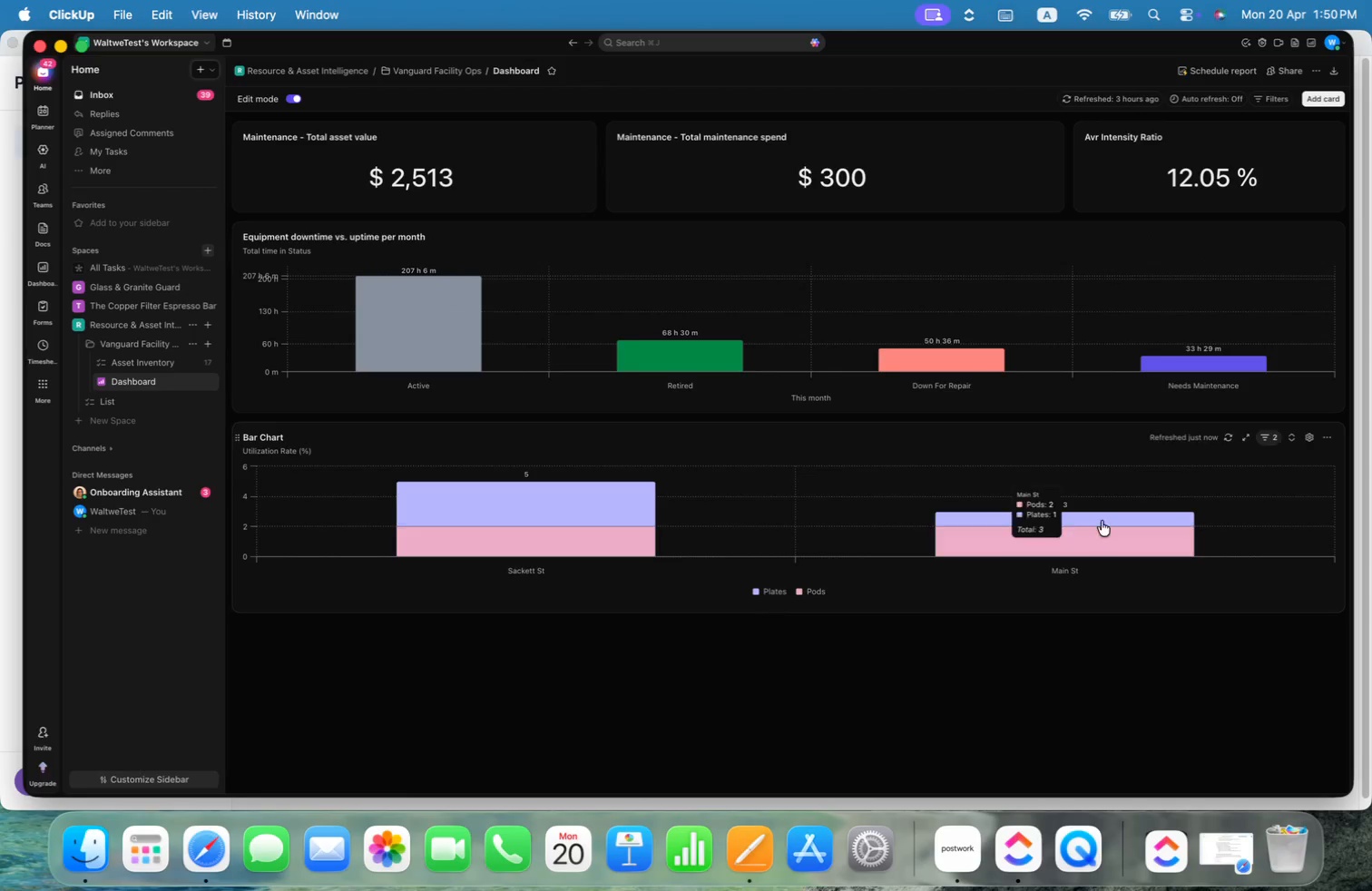 
left_click([1231, 440])
 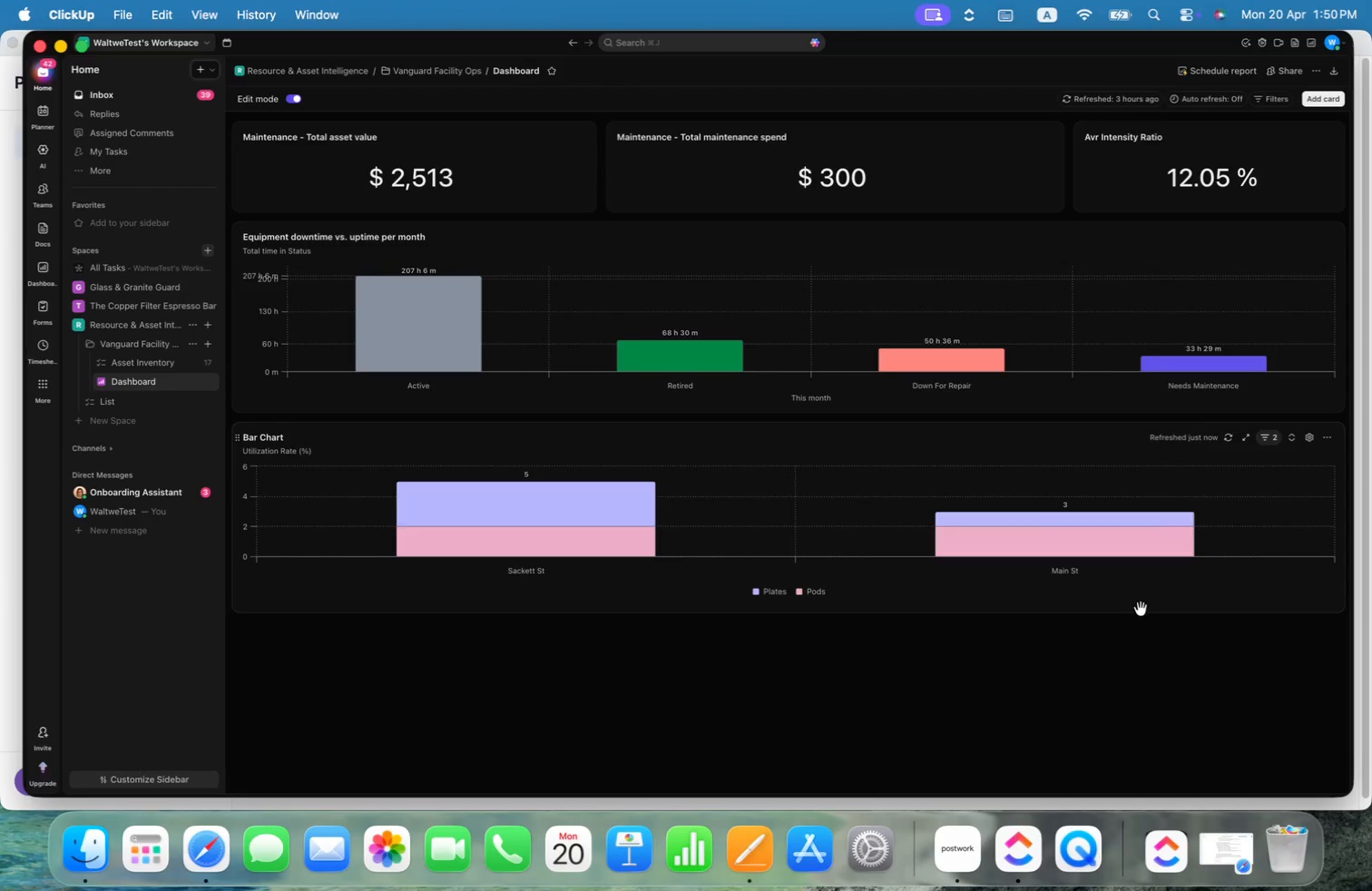 
wait(6.46)
 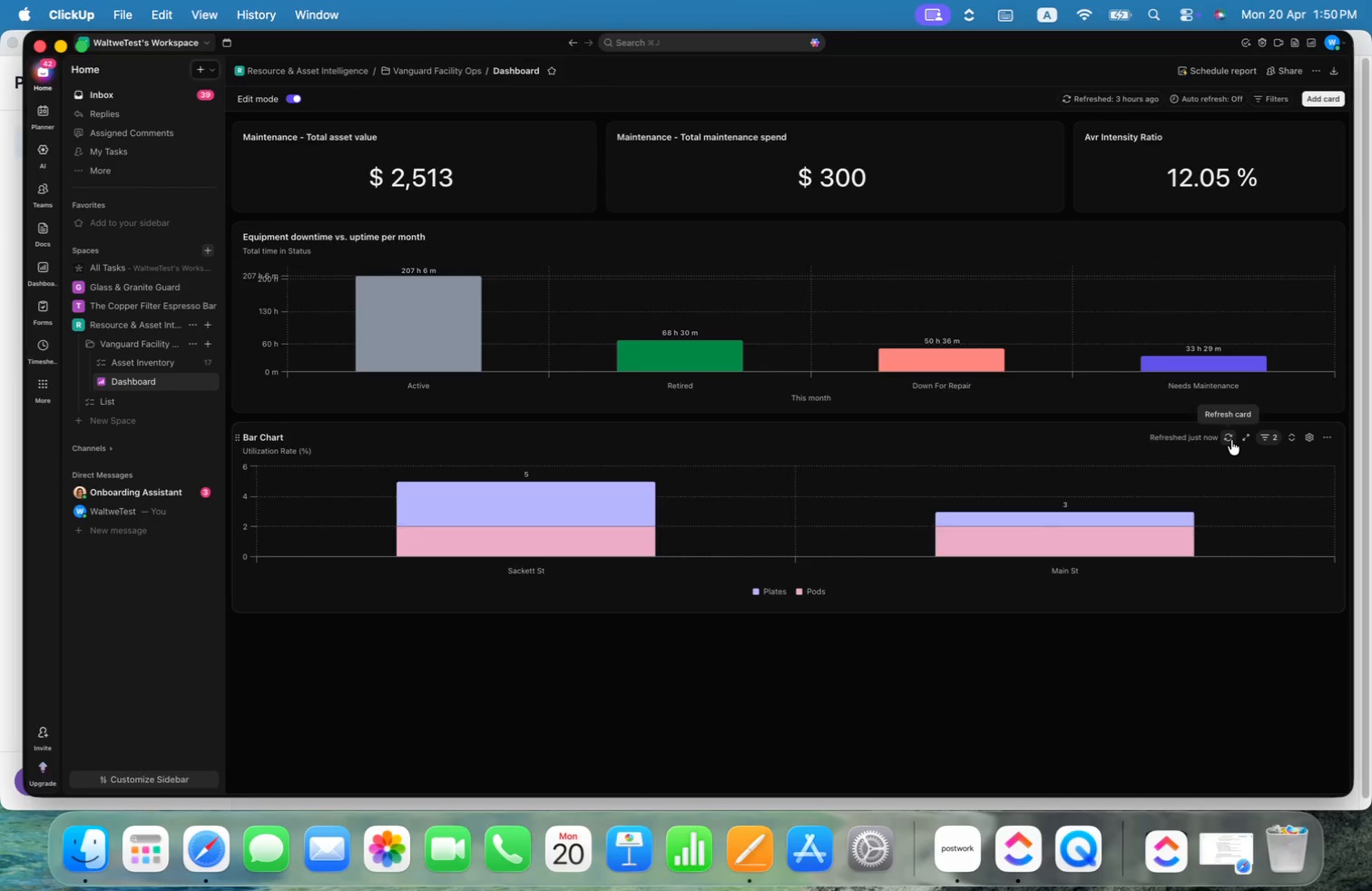 
left_click([1226, 437])
 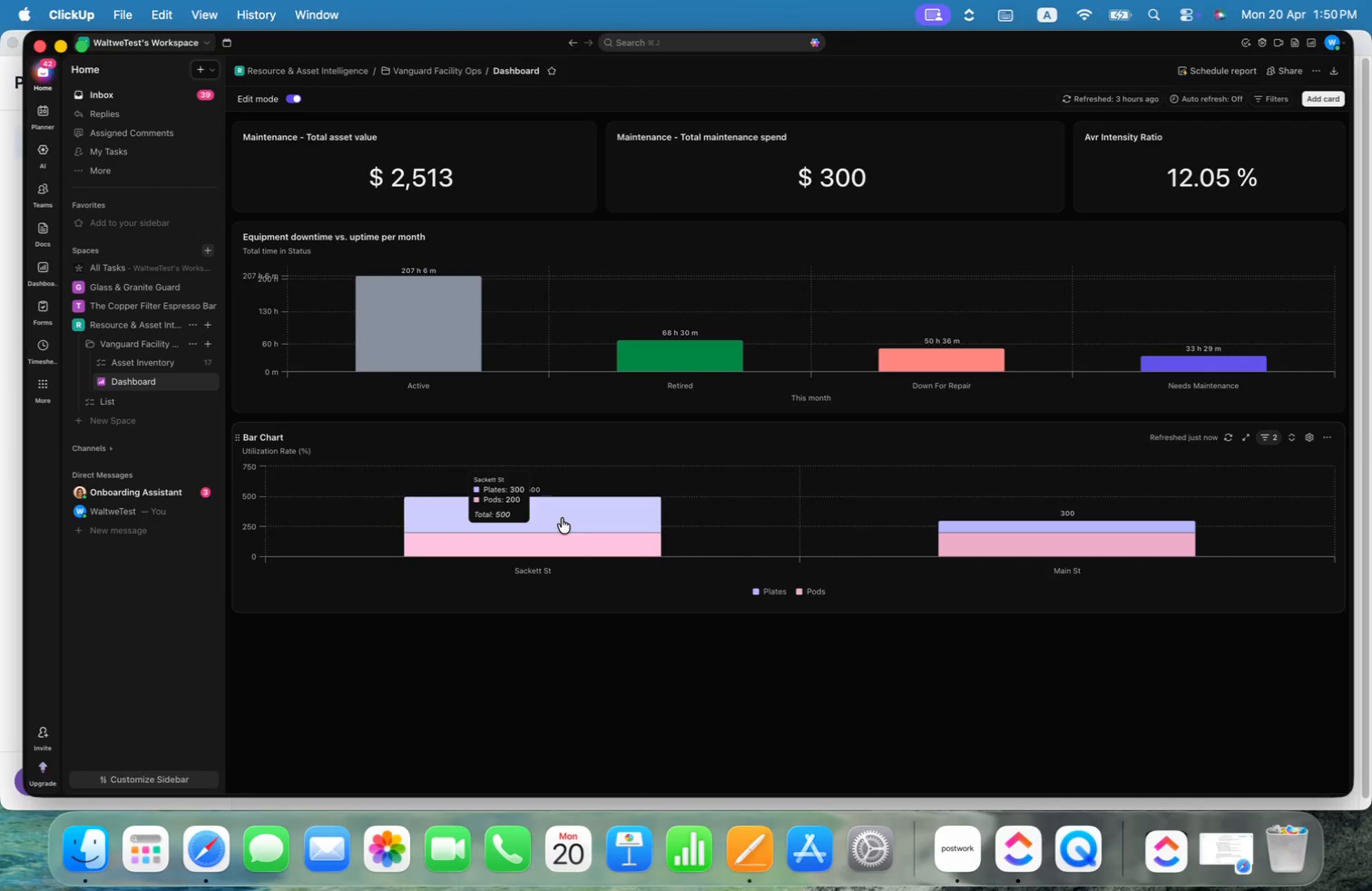 
wait(8.93)
 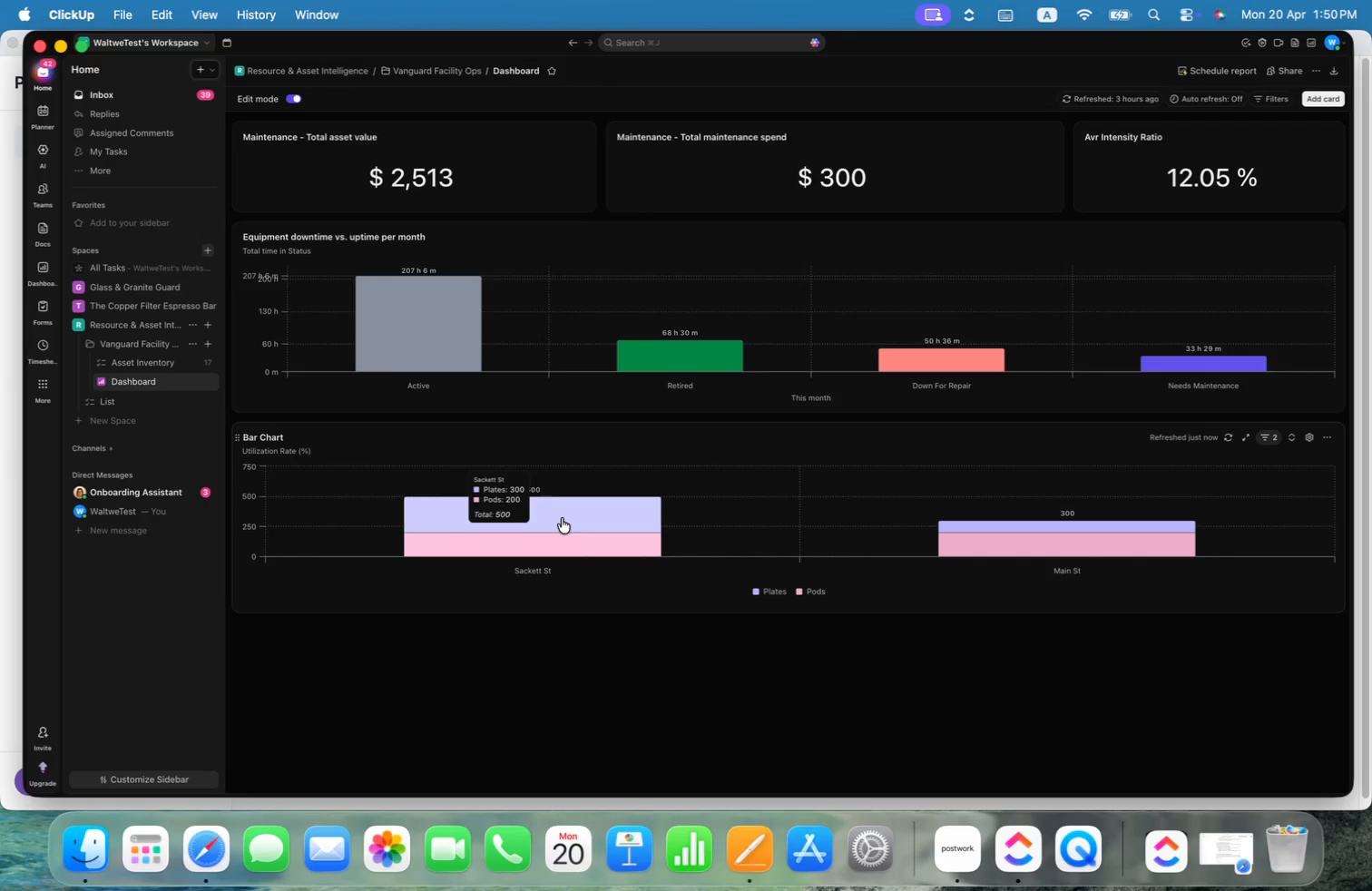 
left_click([1331, 437])
 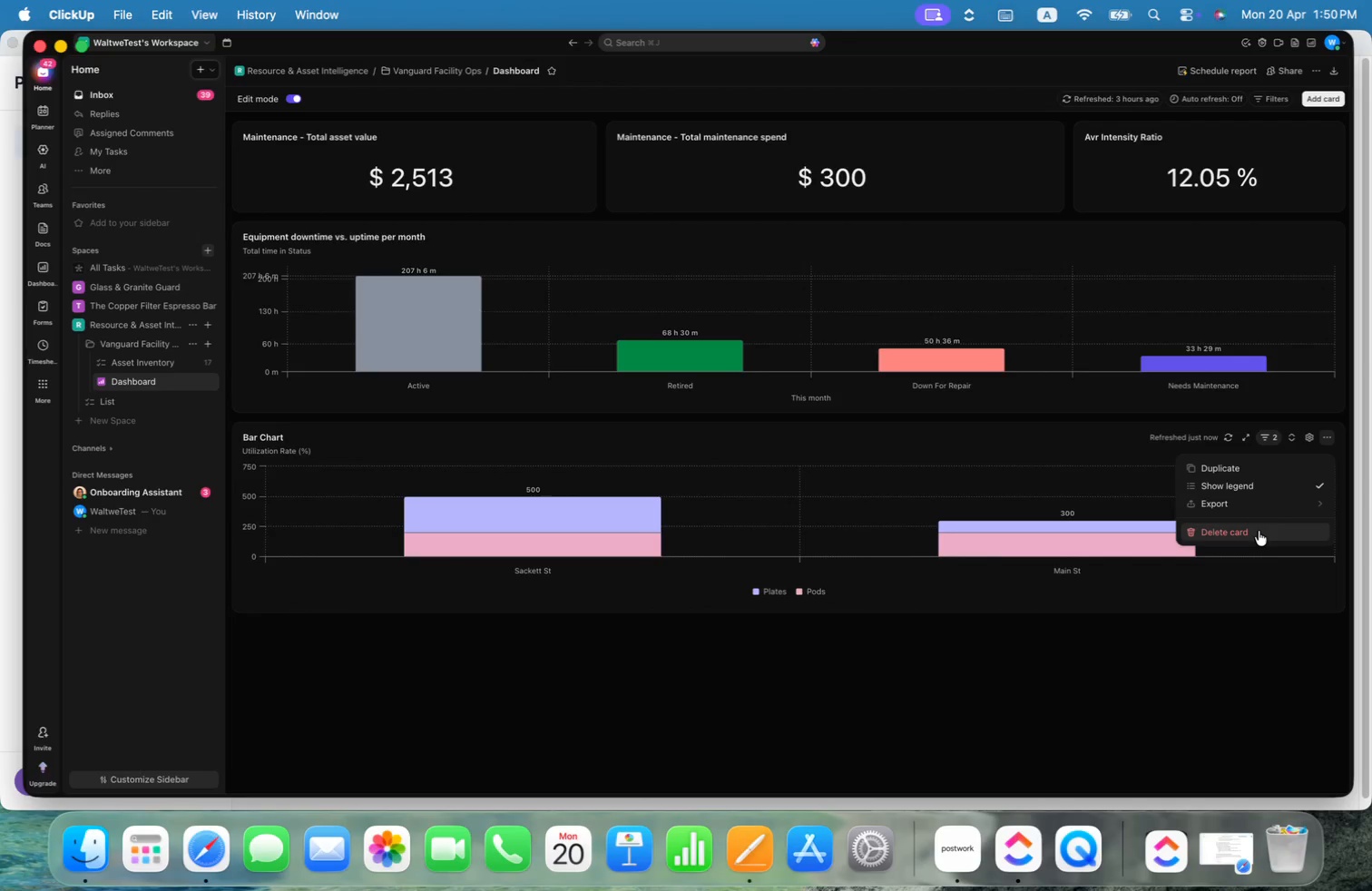 
left_click([1259, 531])
 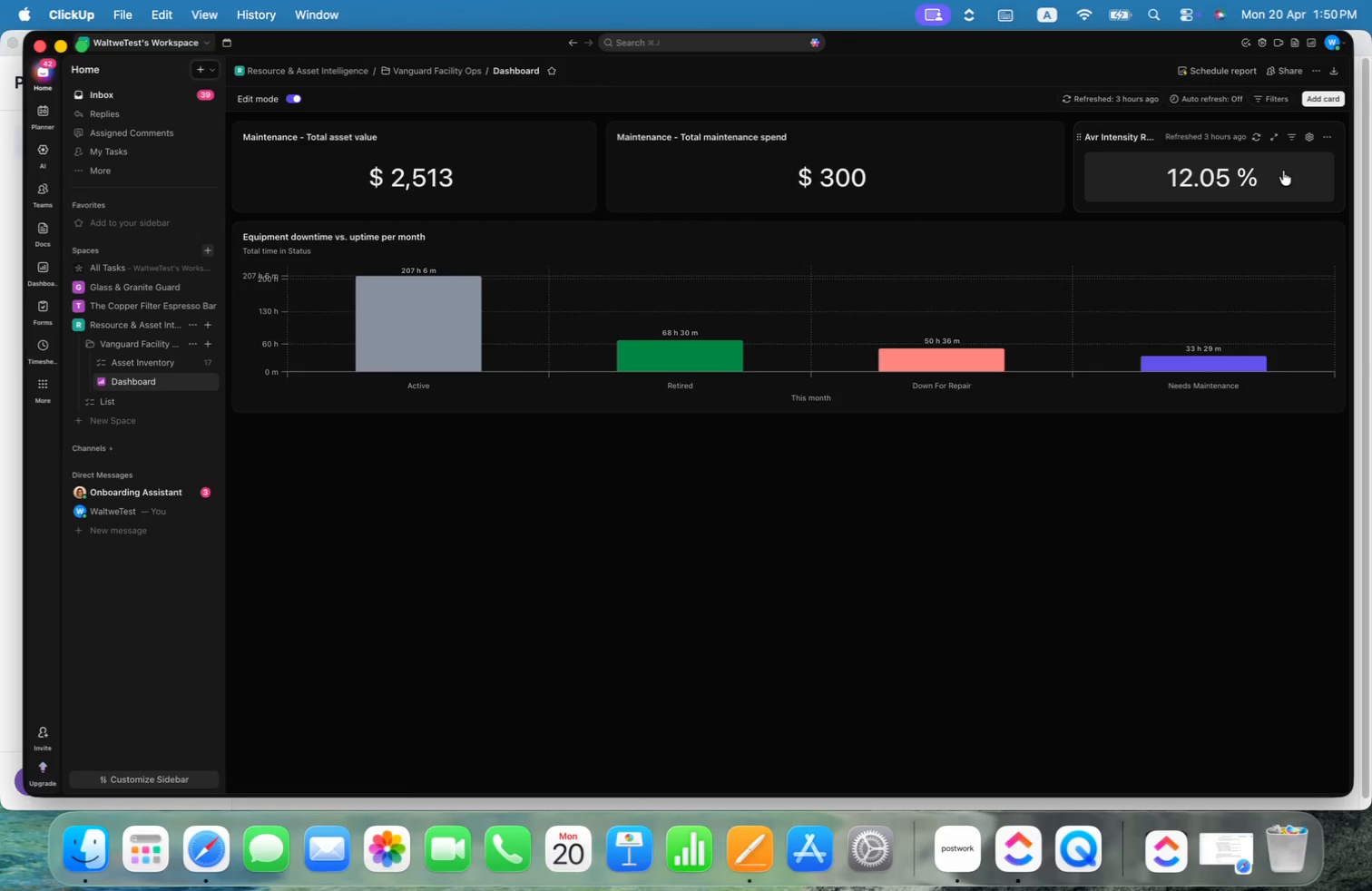 
left_click([1312, 96])
 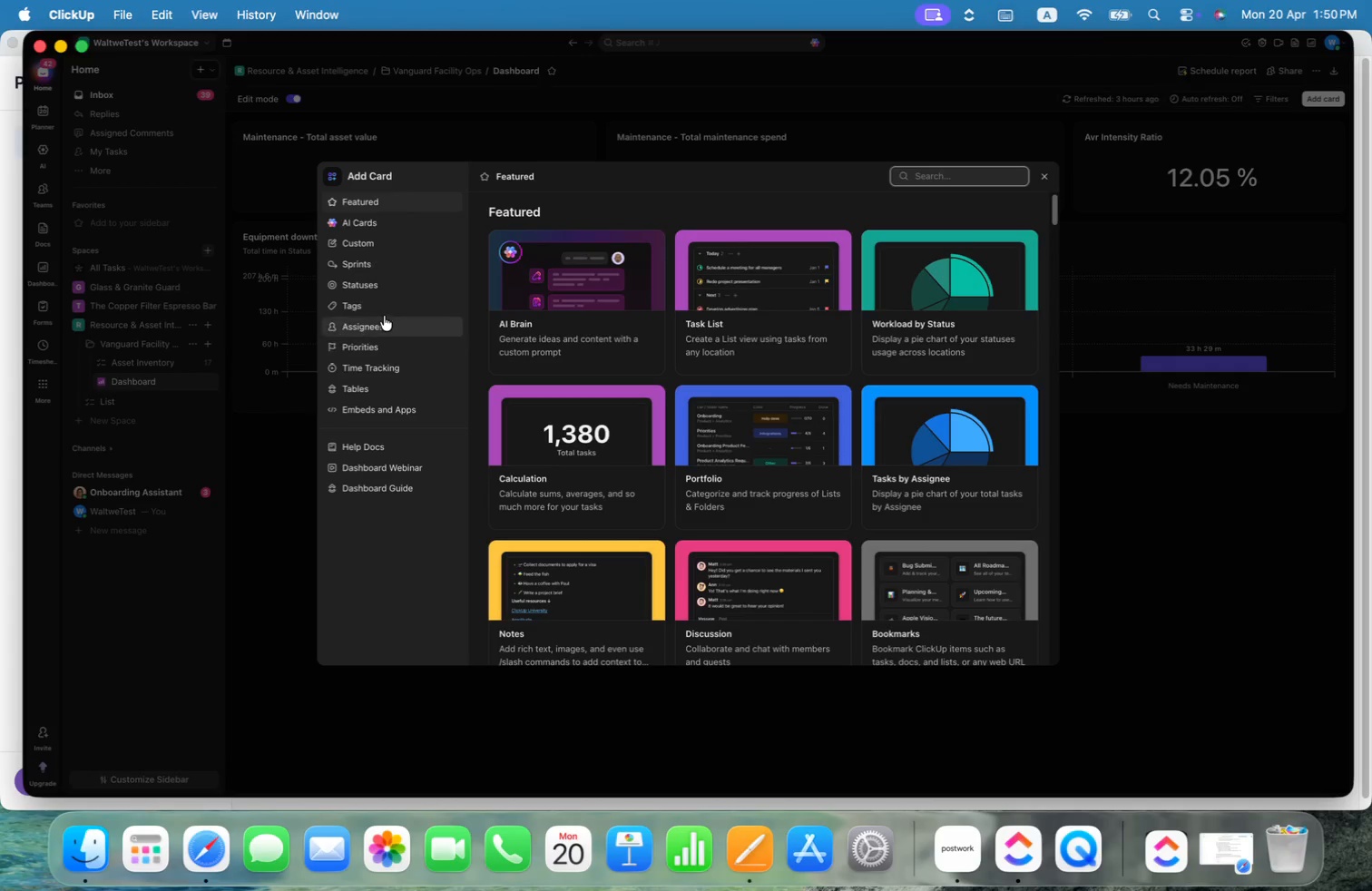 
left_click([372, 238])
 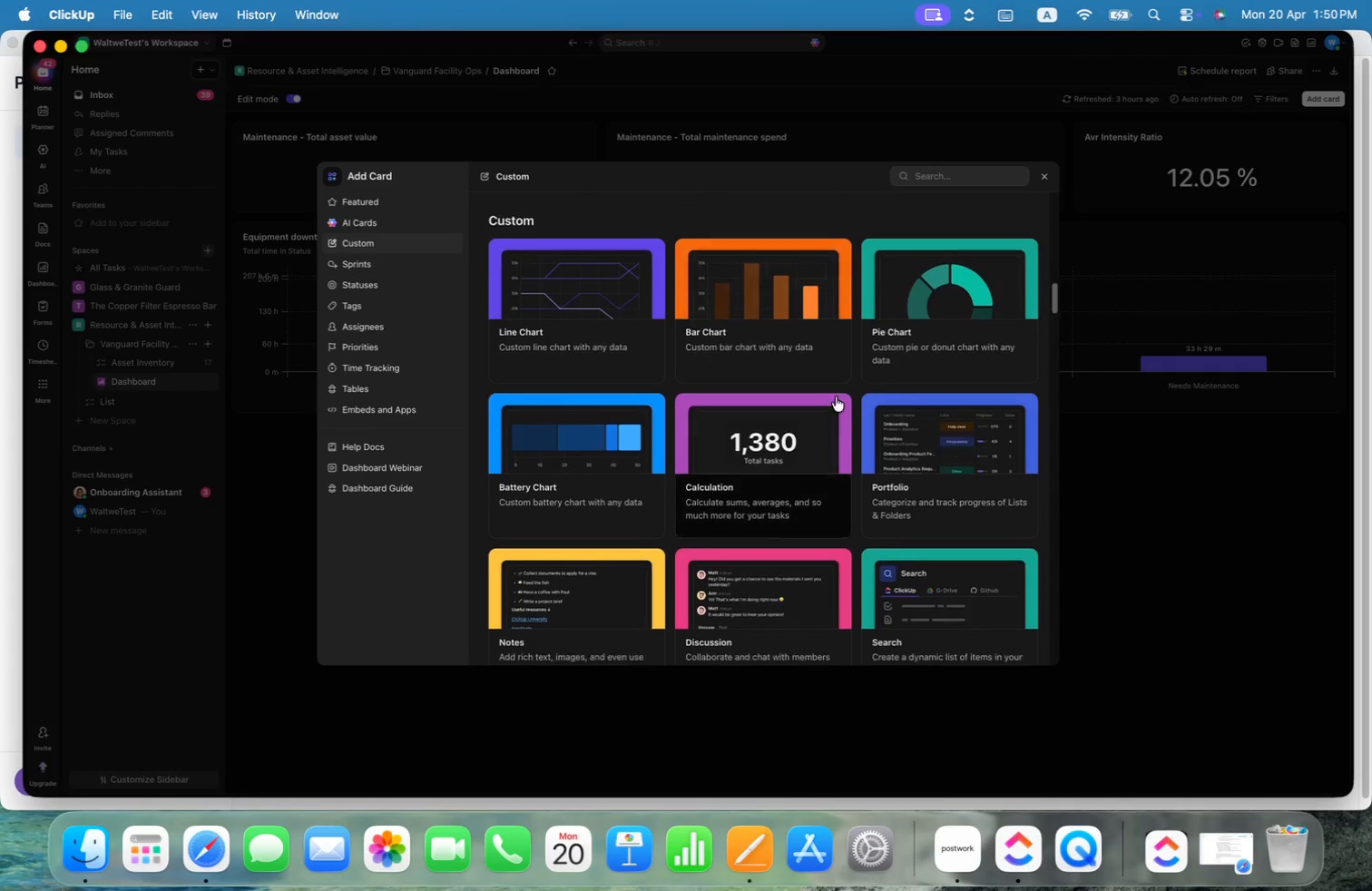 
left_click([795, 436])
 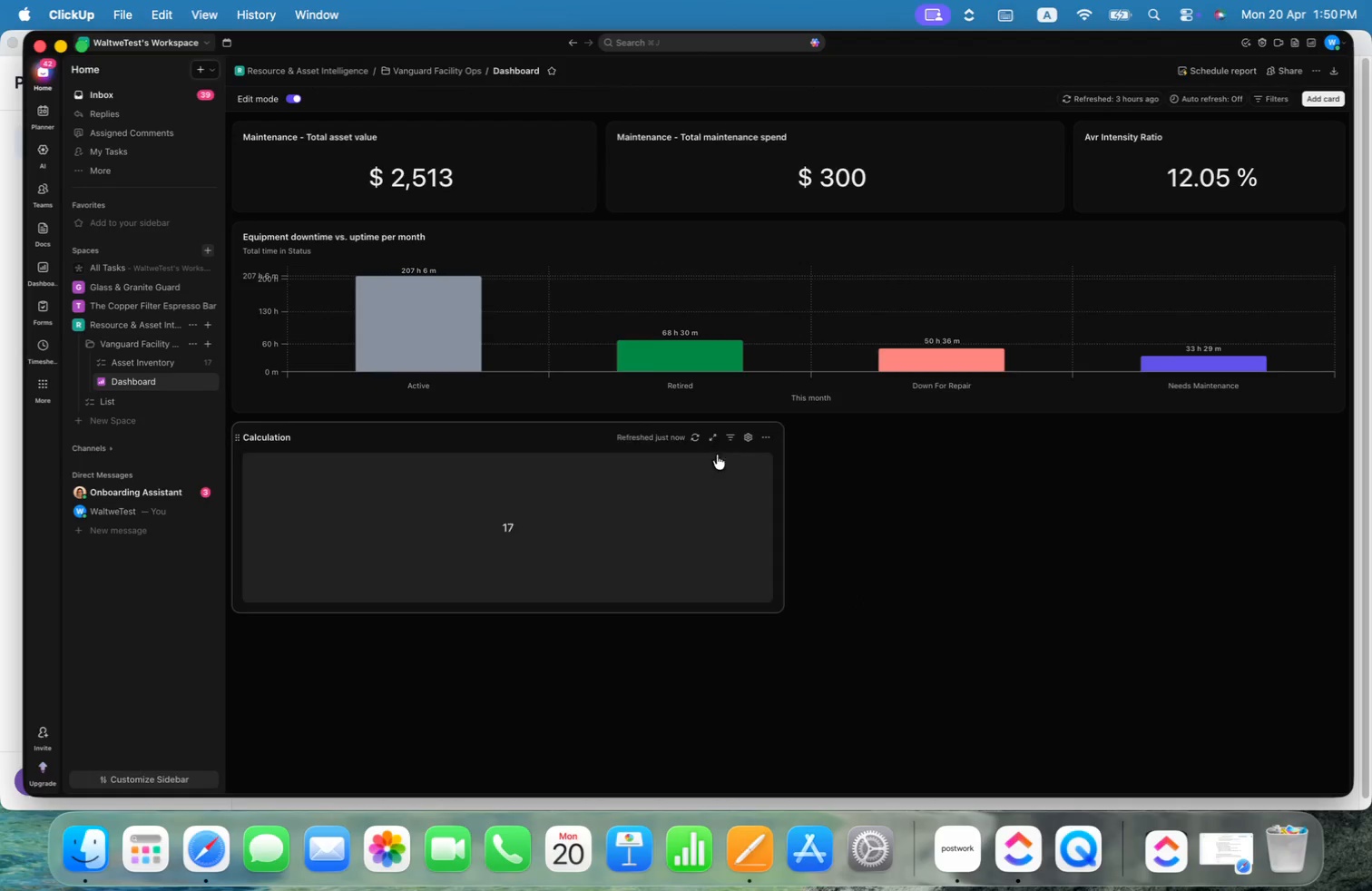 
left_click([726, 436])
 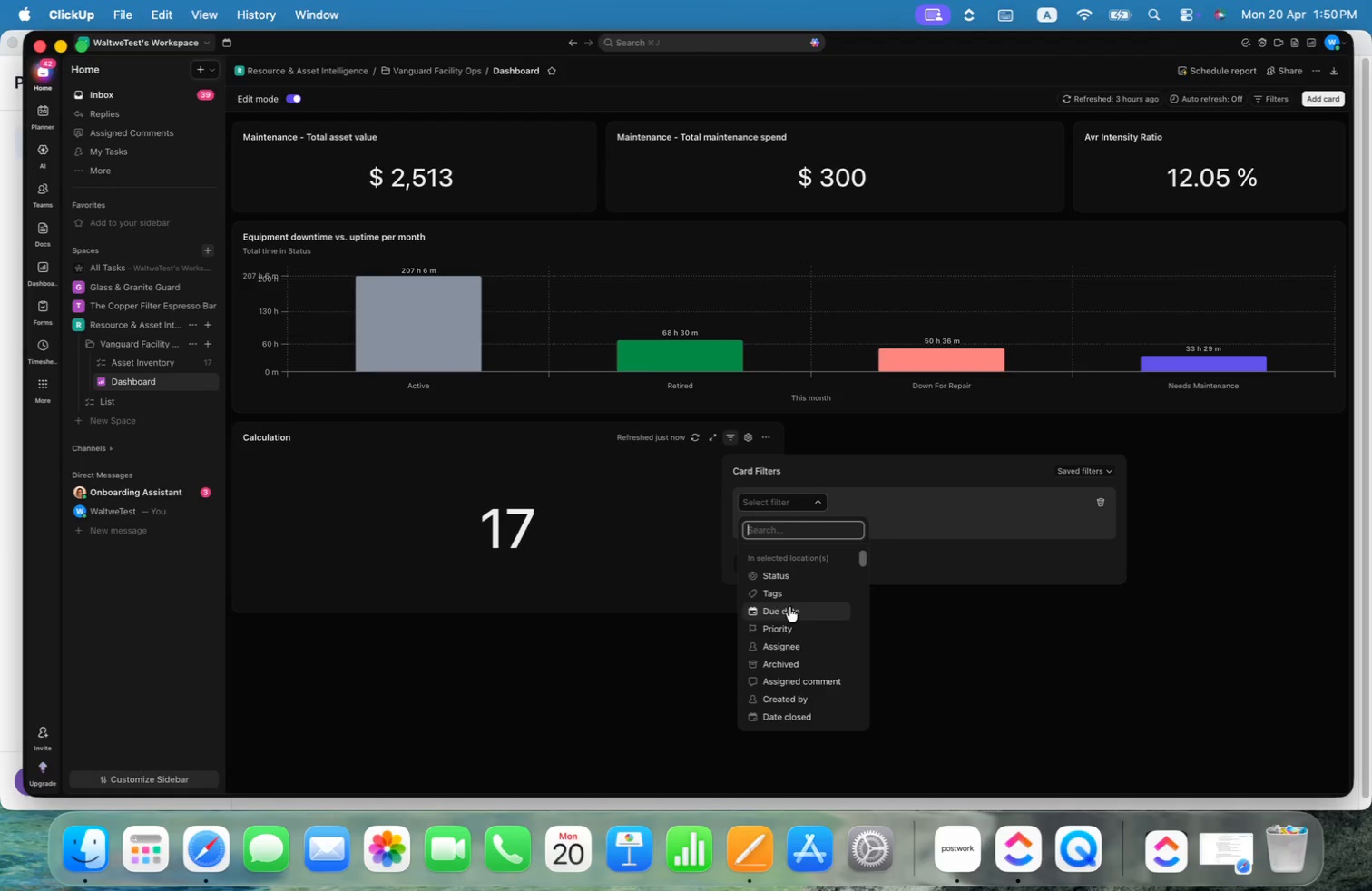 
type(op)
 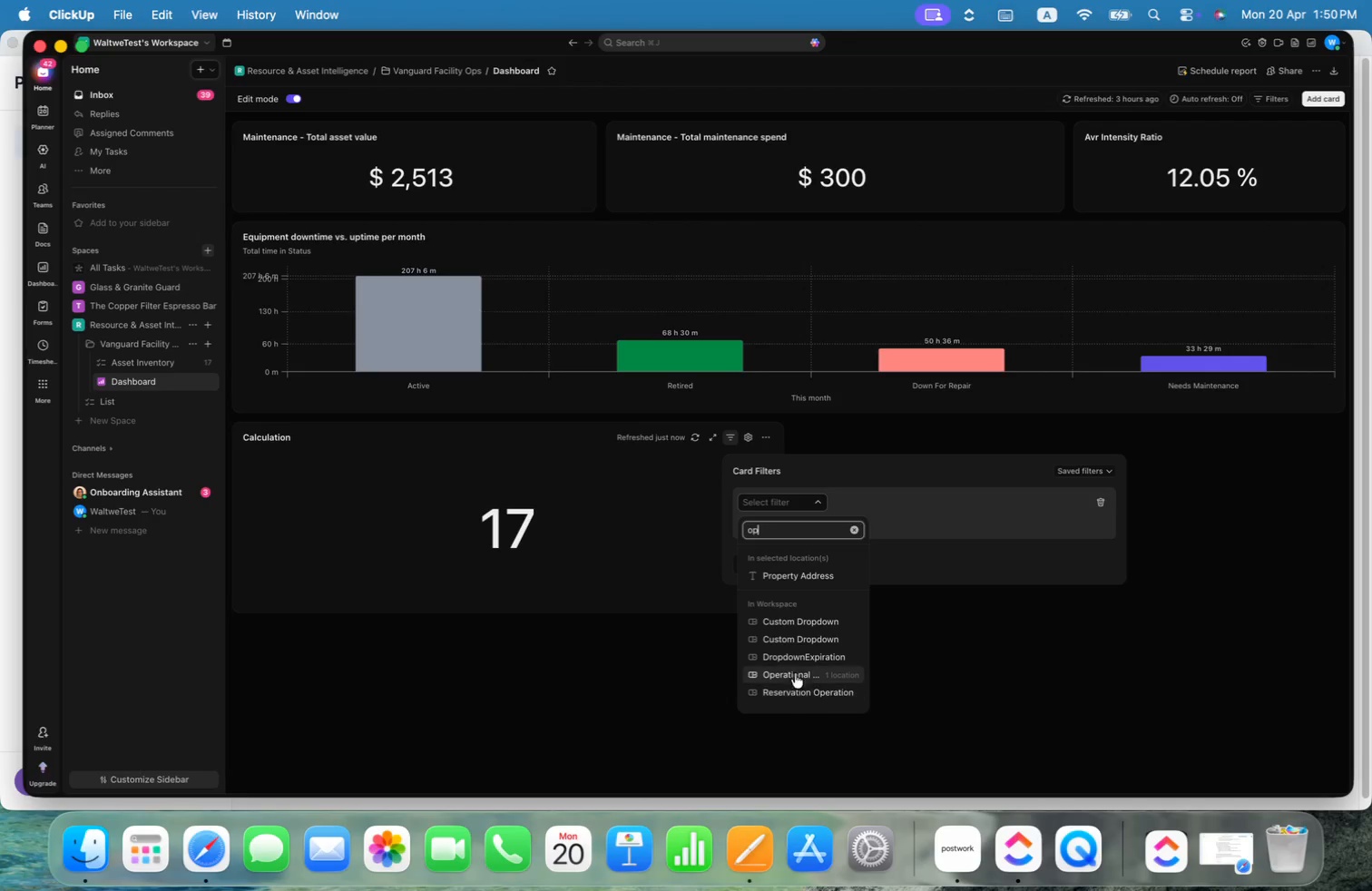 
left_click([790, 690])
 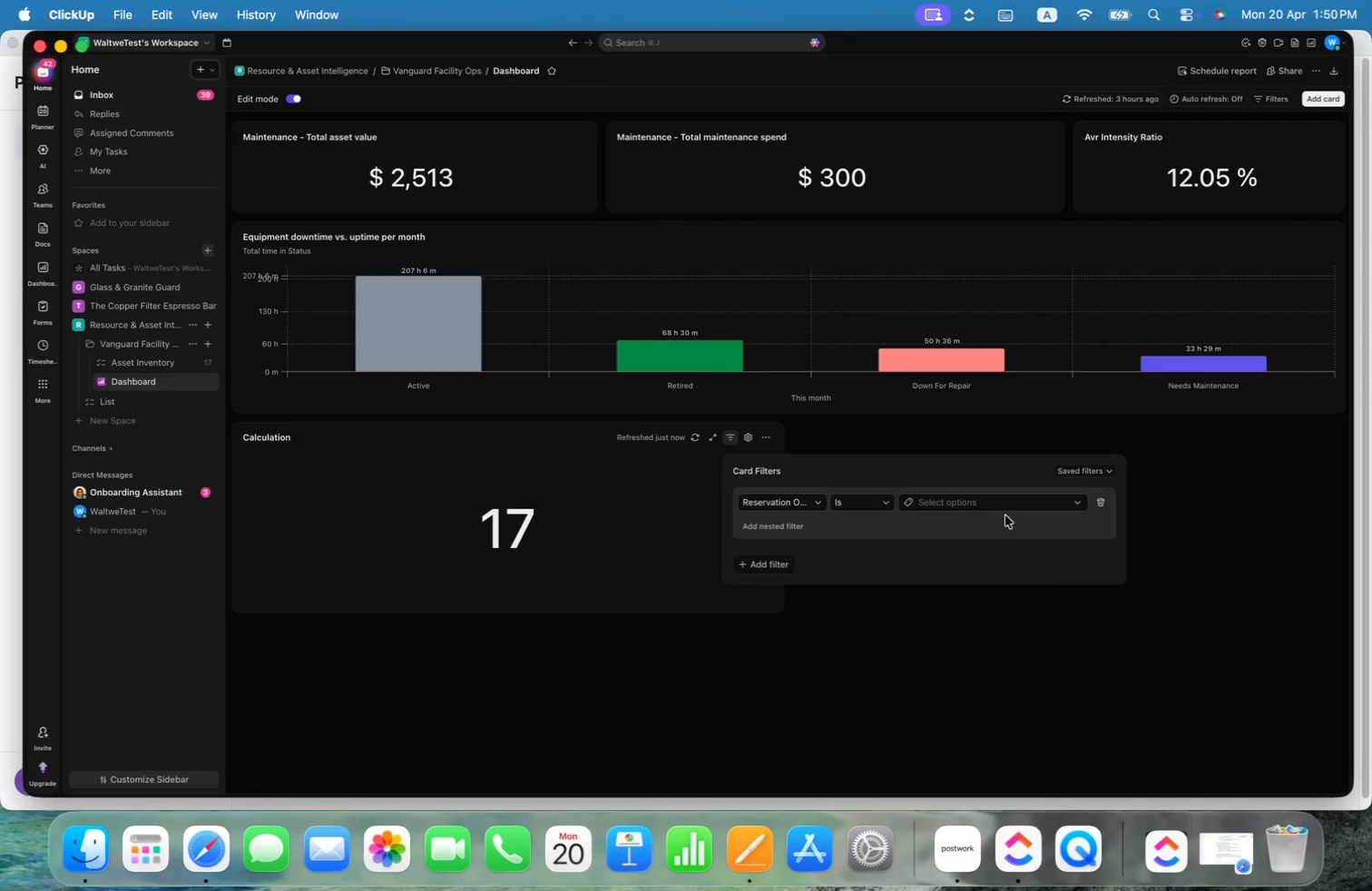 
left_click([988, 499])
 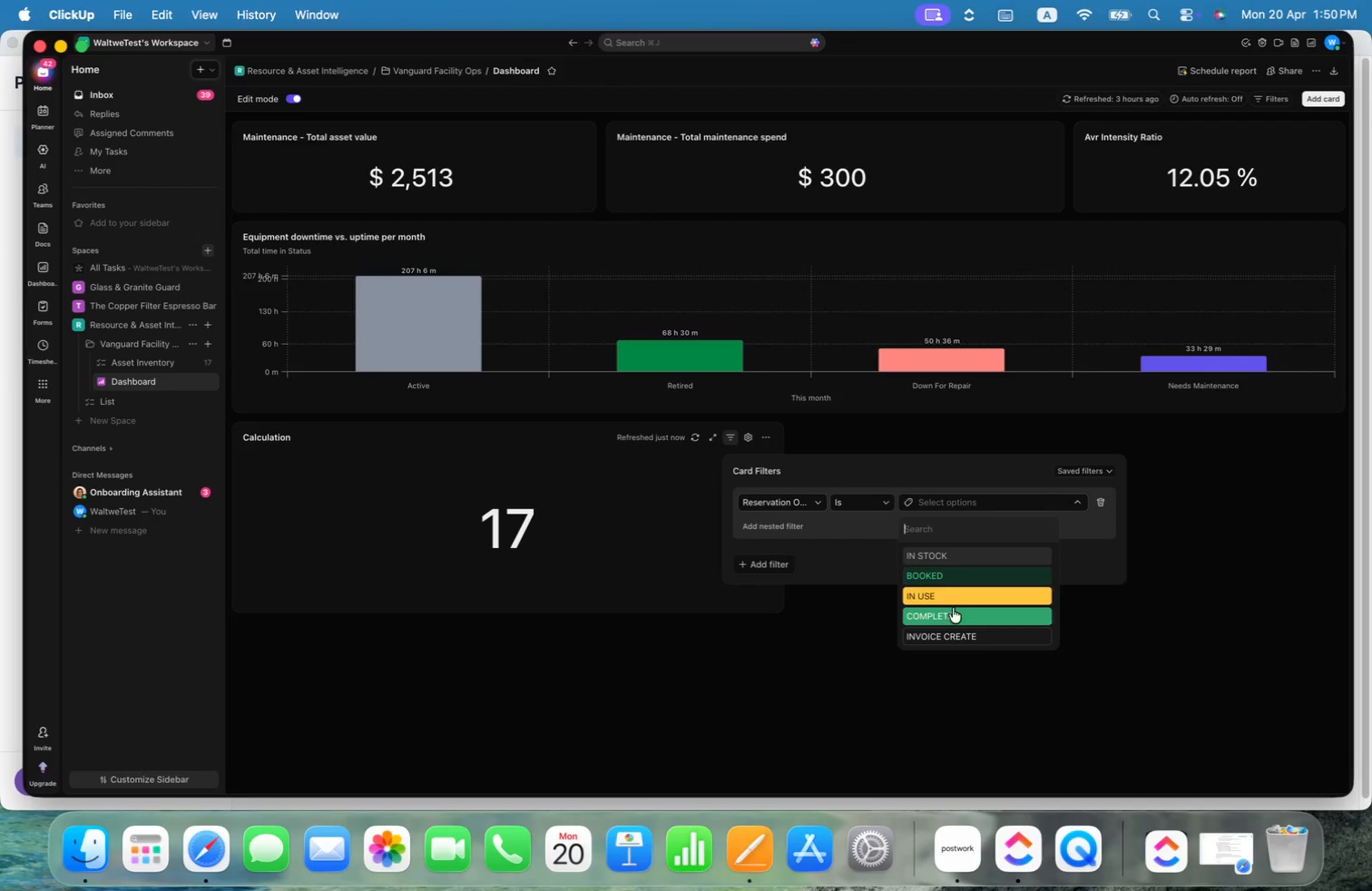 
left_click([949, 617])
 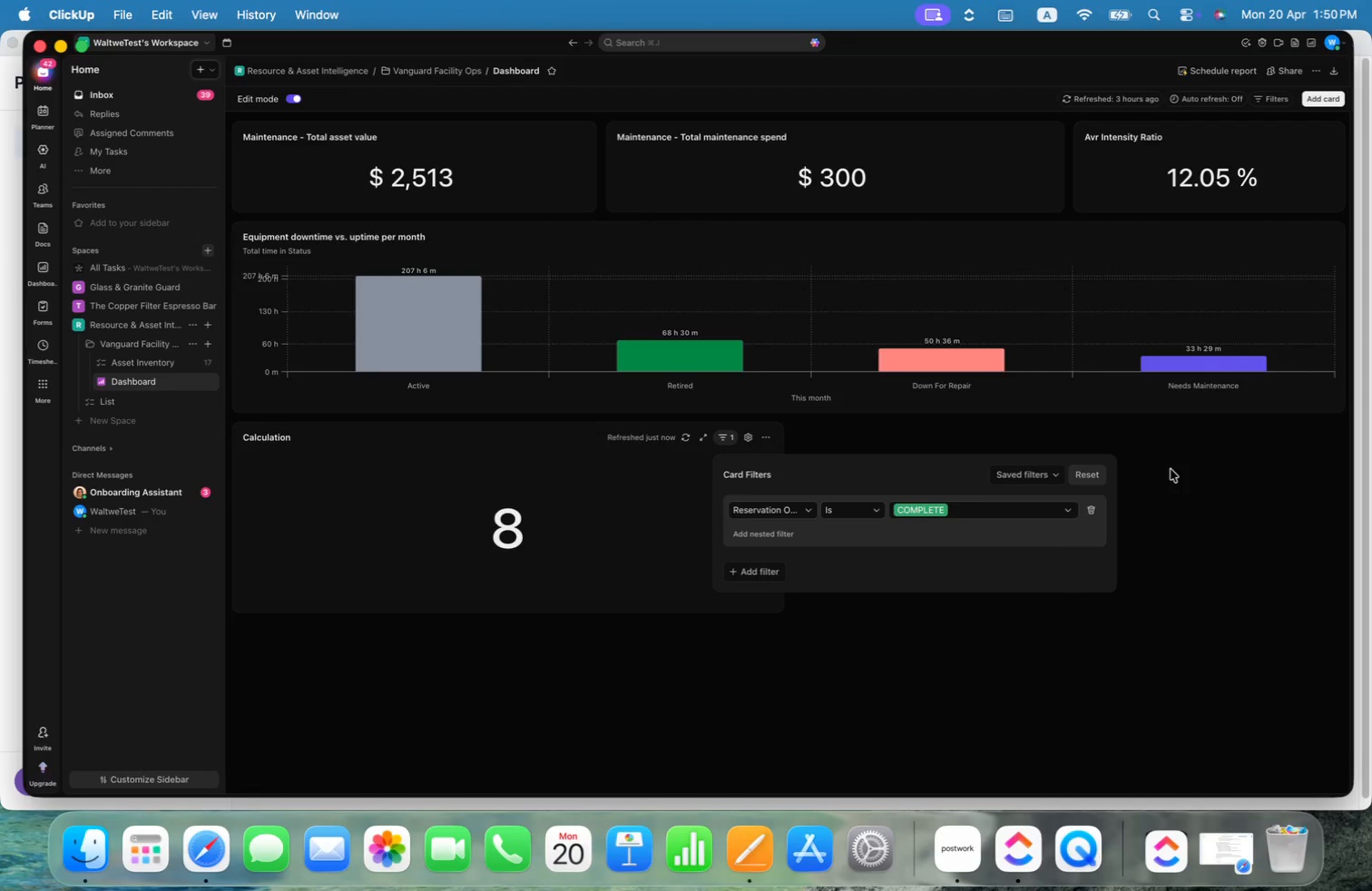 
left_click([749, 438])
 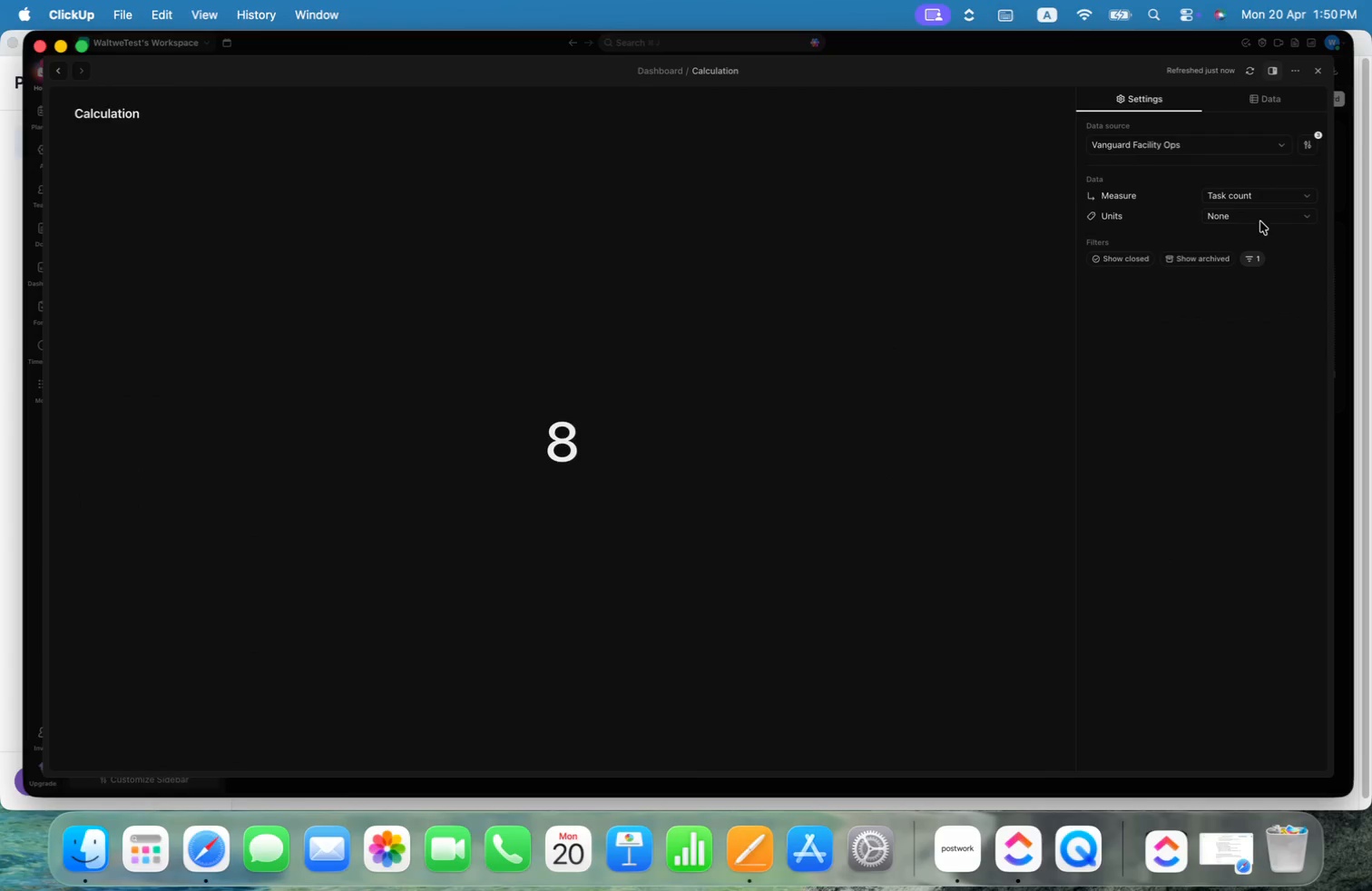 
left_click([1266, 191])
 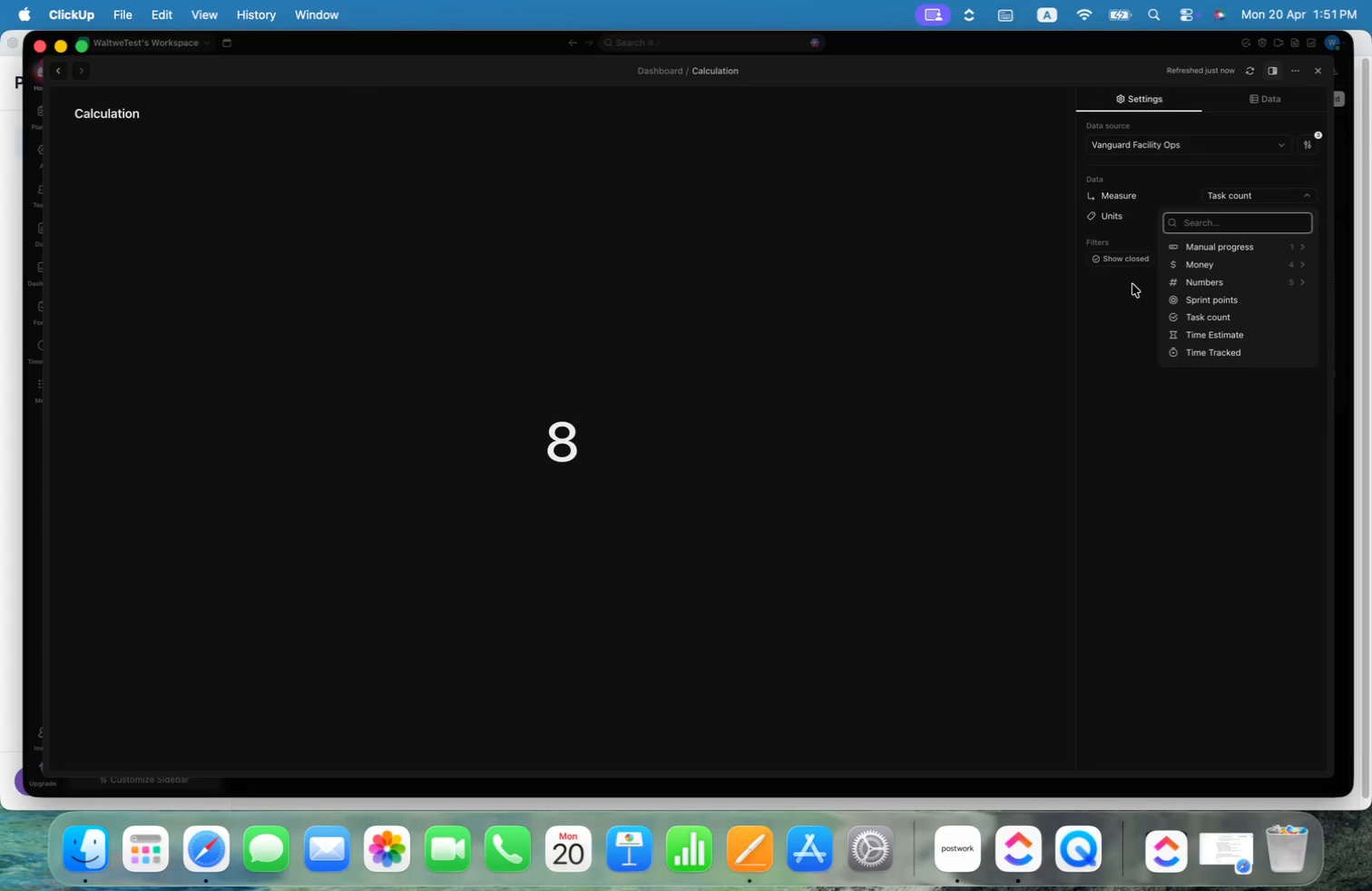 
left_click([1231, 148])
 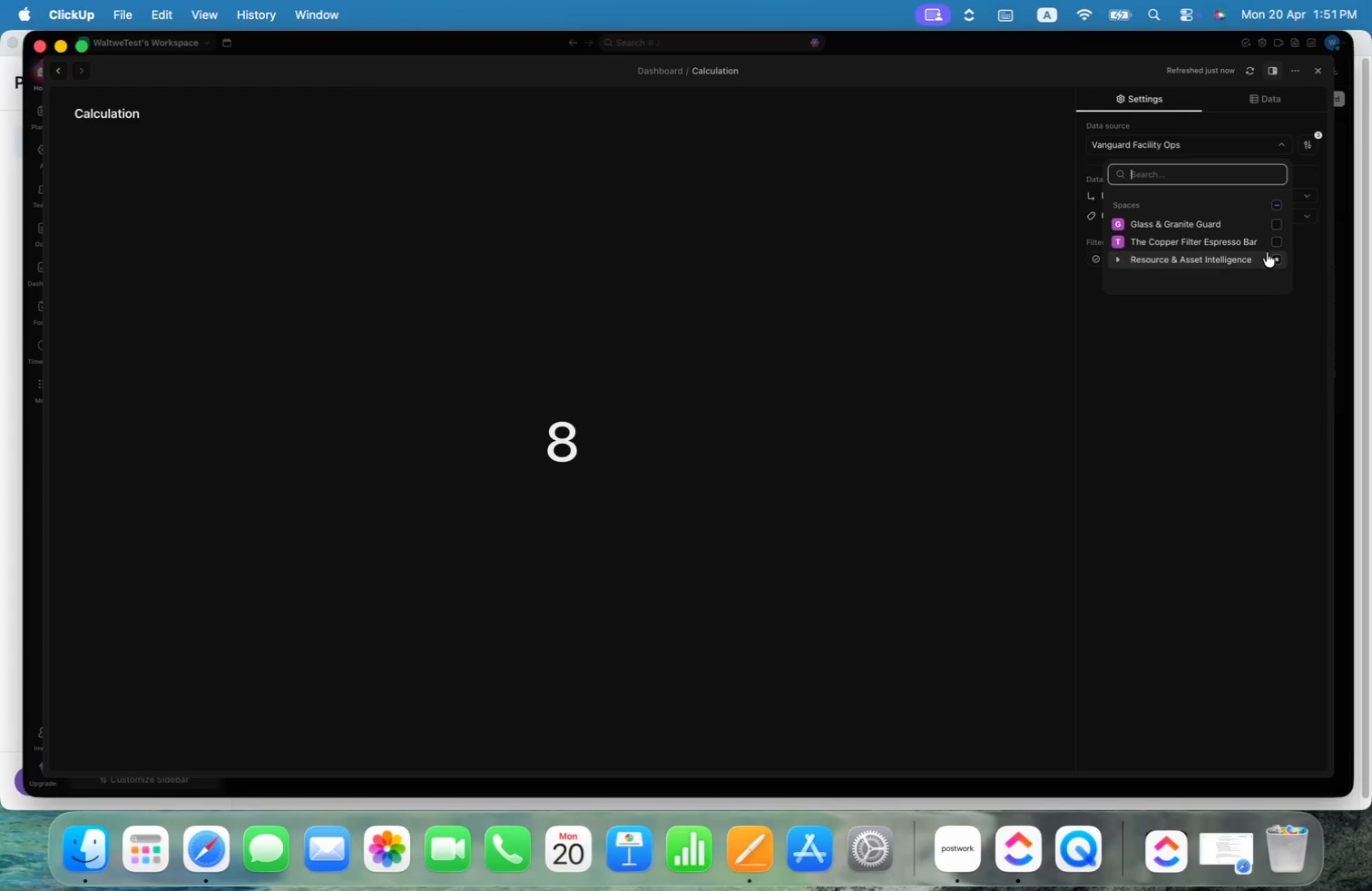 
left_click([1283, 258])
 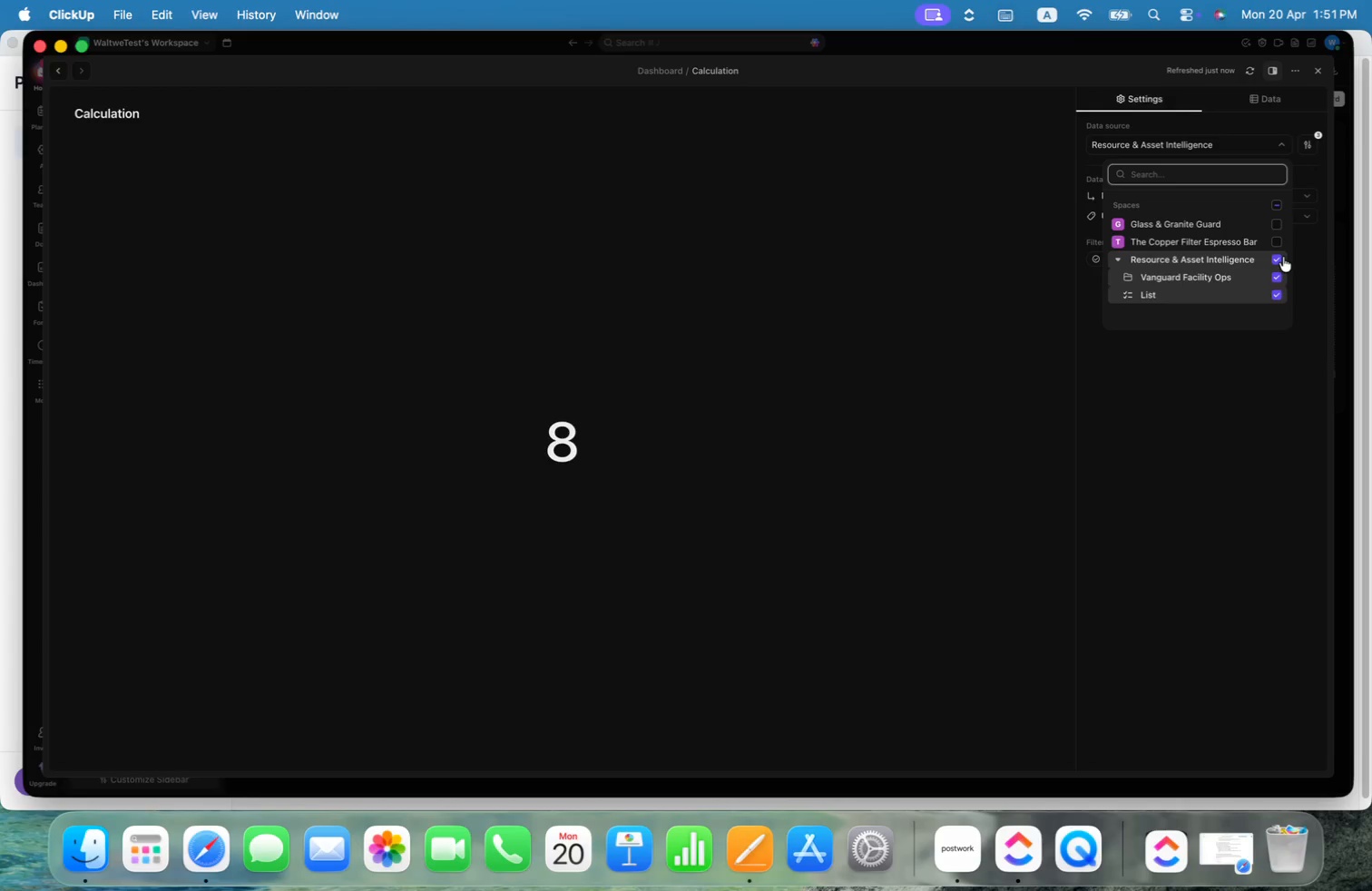 
left_click([1279, 270])
 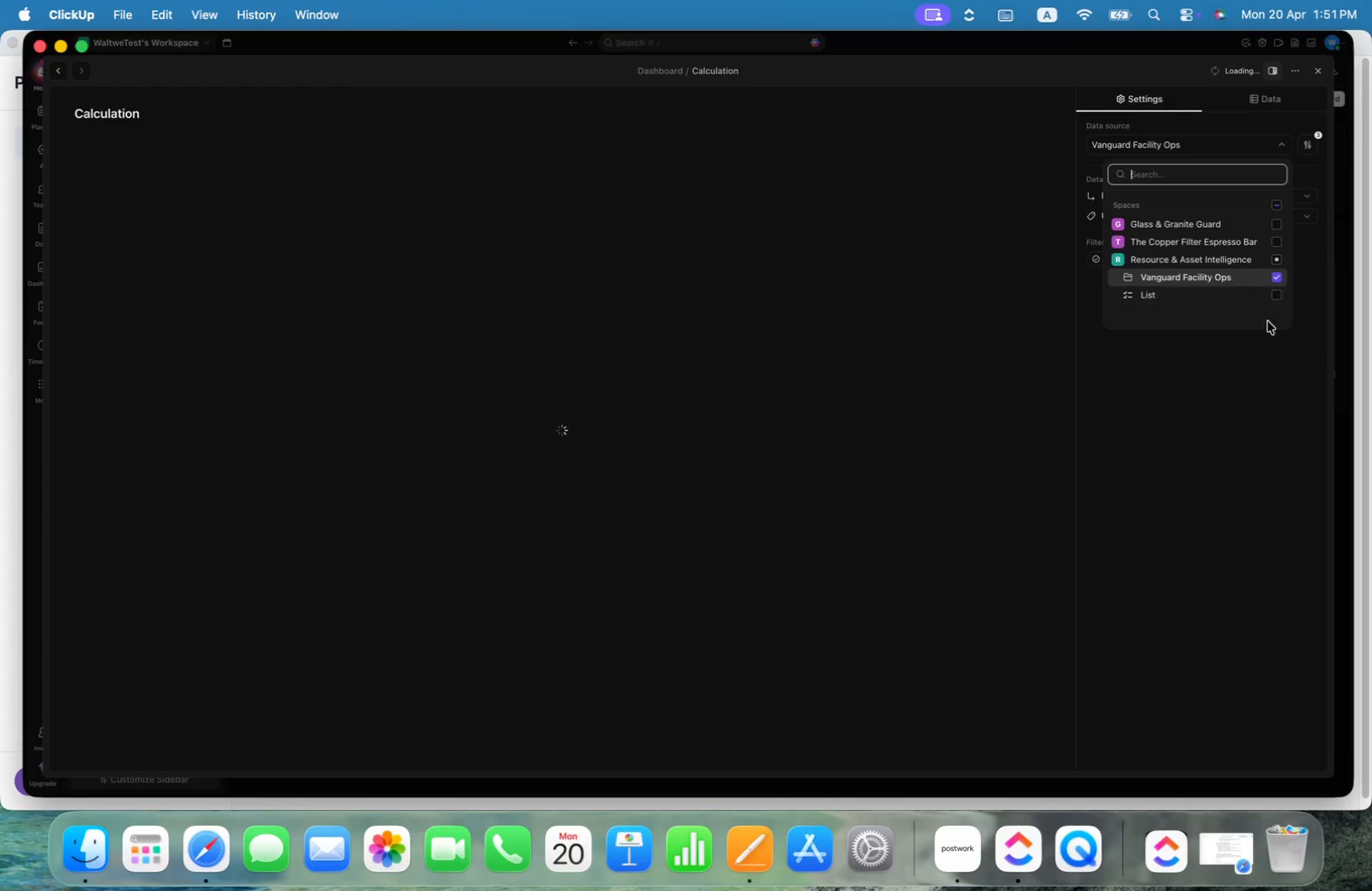 
left_click([1260, 367])
 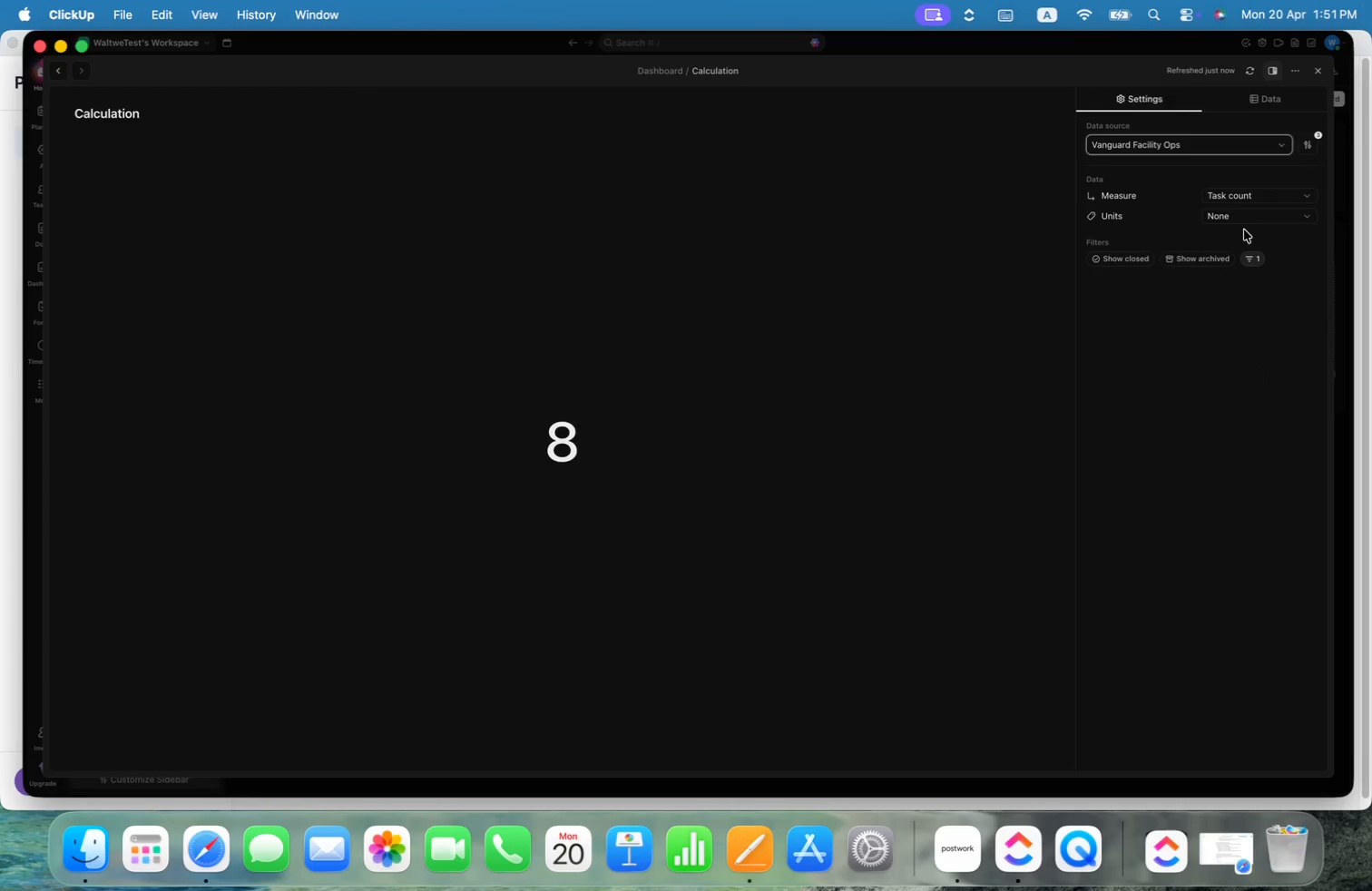 
left_click([1278, 199])
 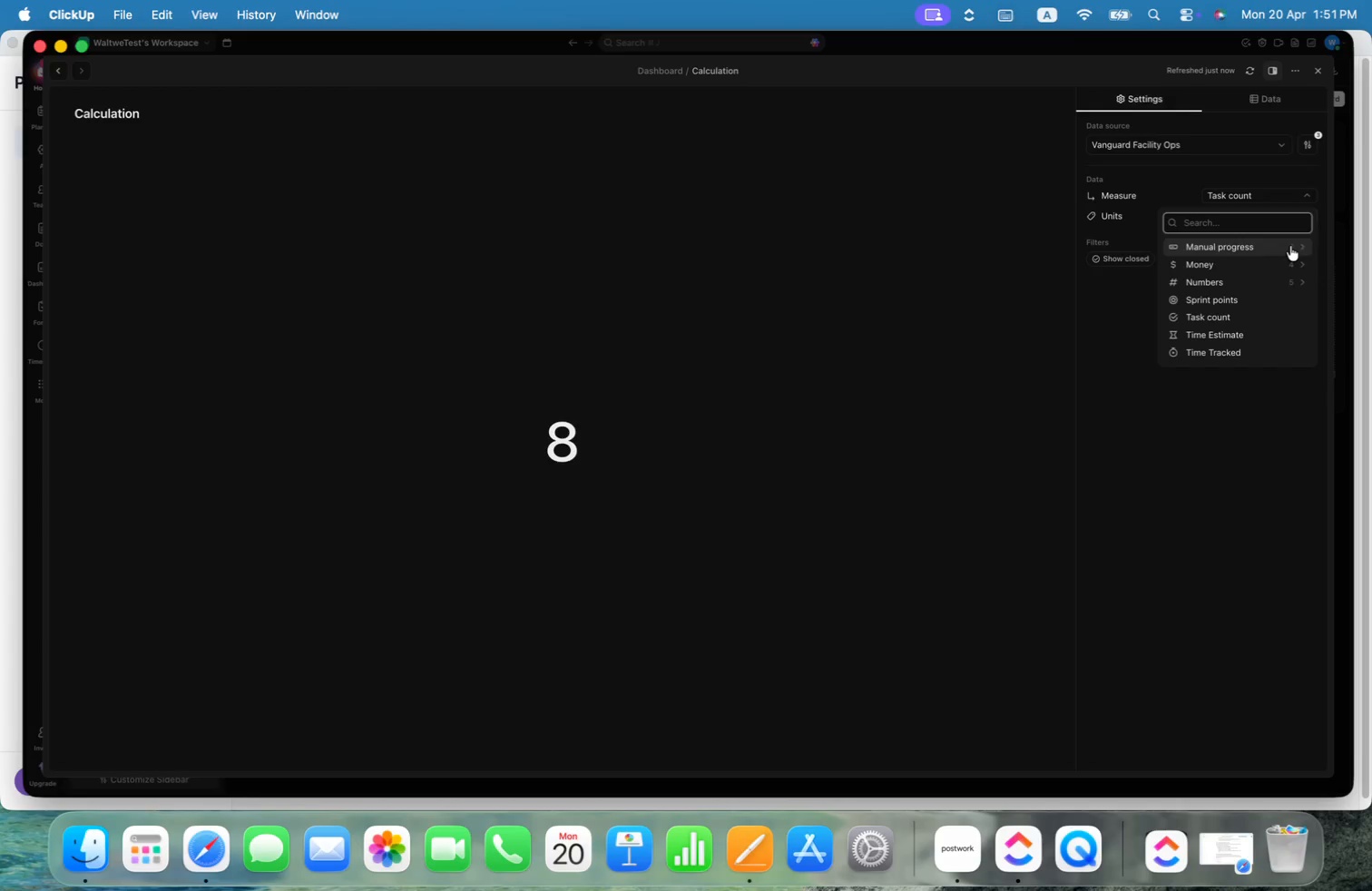 
left_click([1219, 453])
 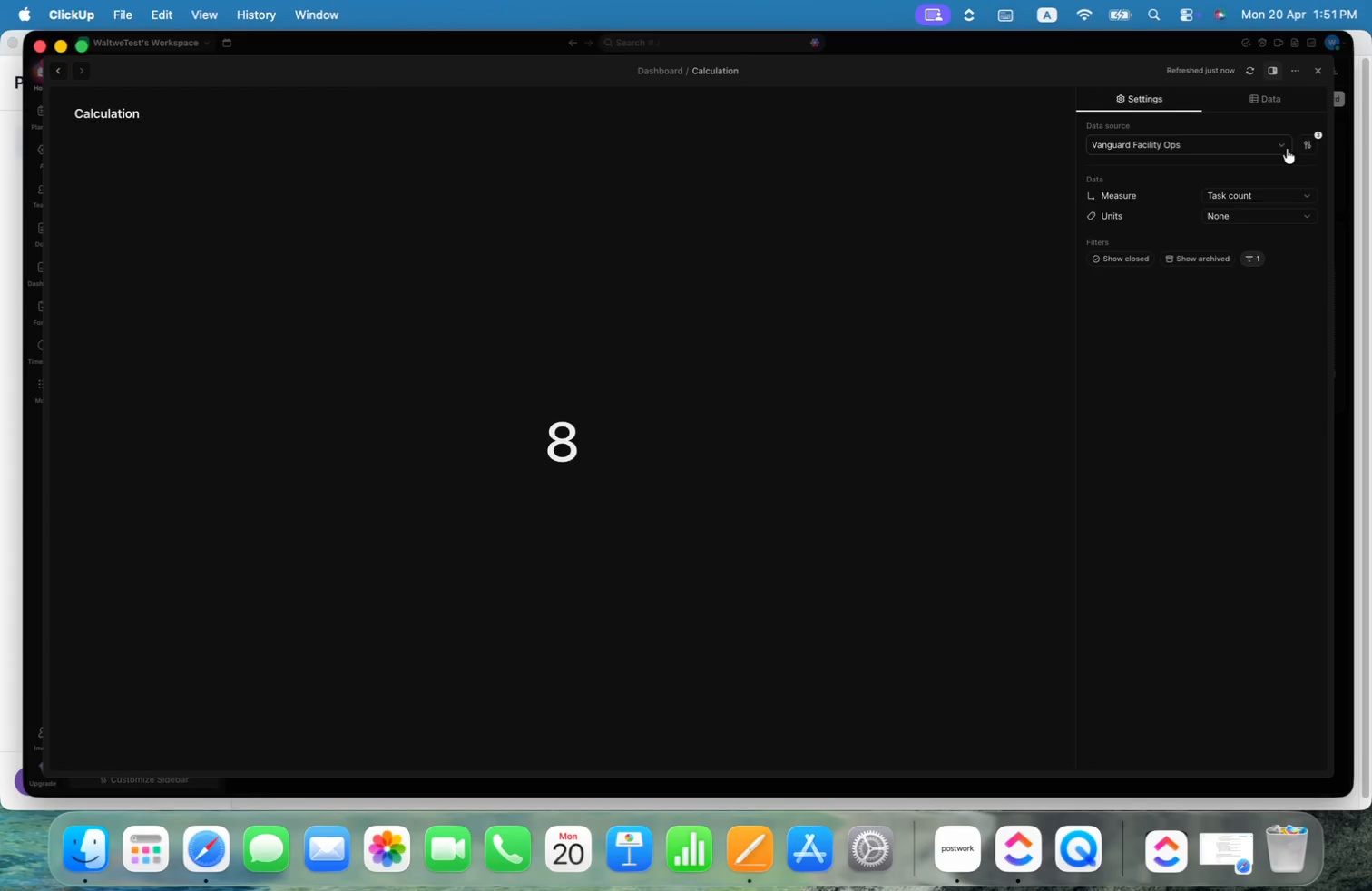 
left_click([1286, 147])
 